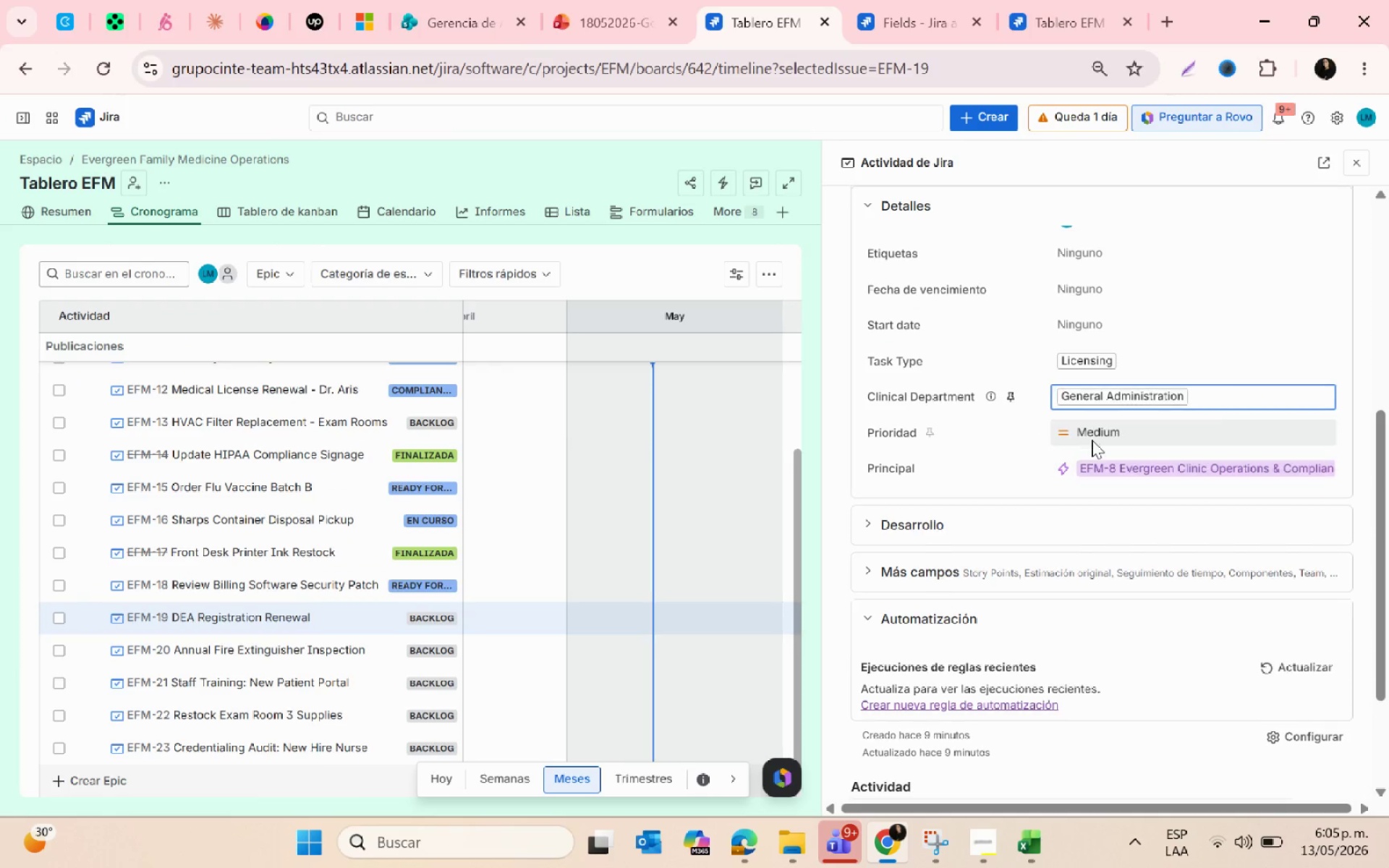 
key(Alt+AltLeft)
 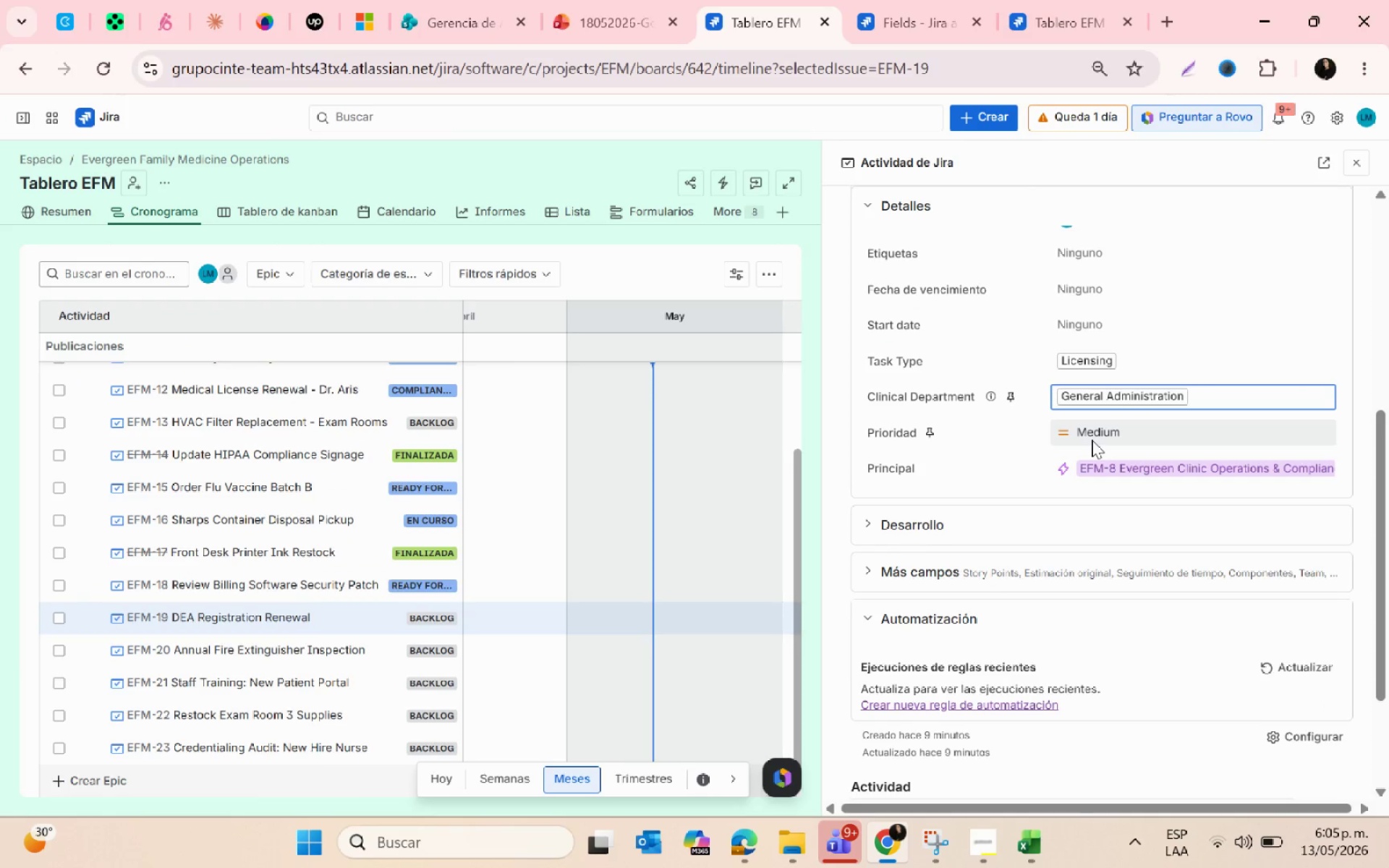 
key(Alt+Tab)
 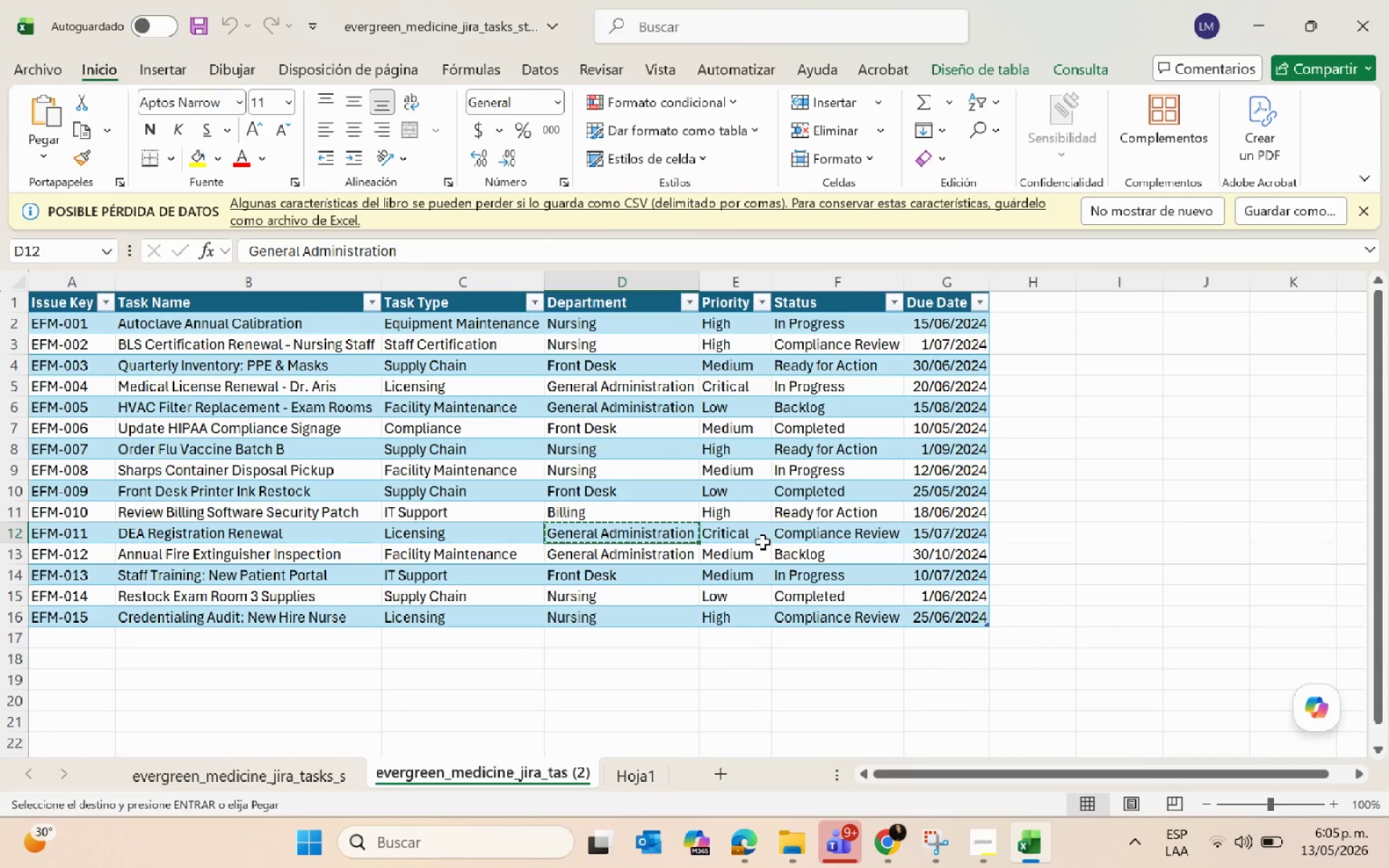 
key(Alt+Tab)
 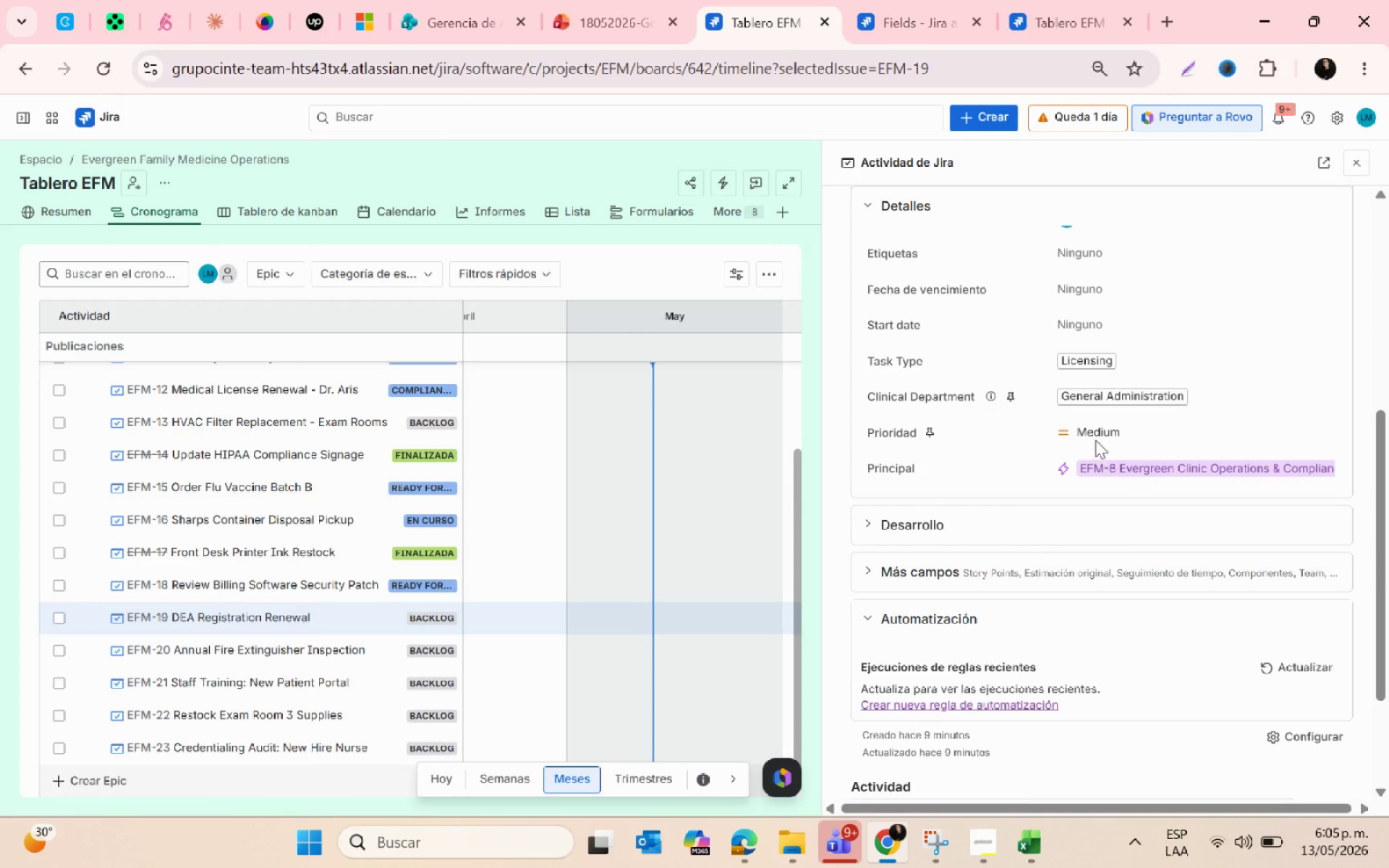 
left_click([1093, 435])
 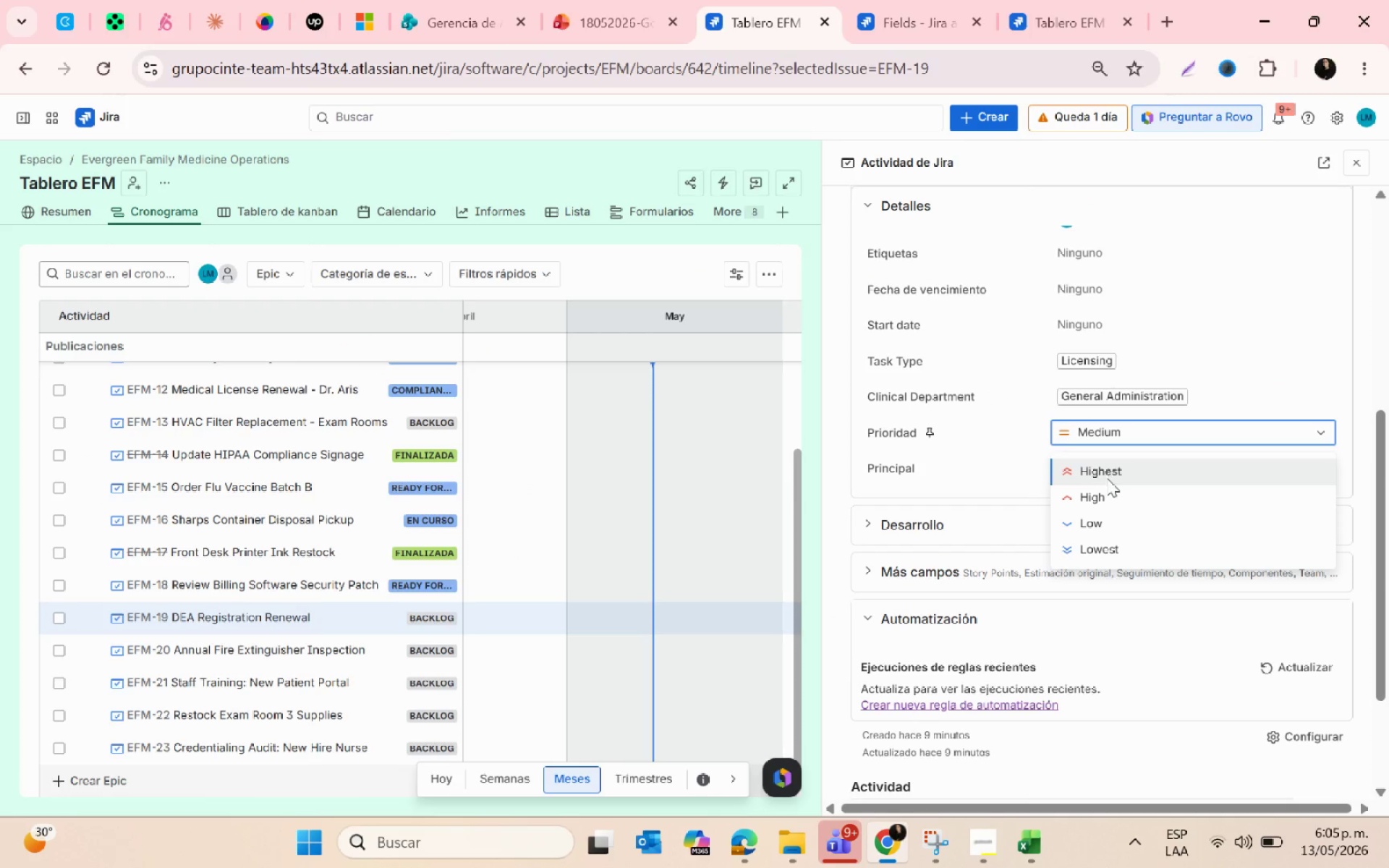 
left_click([1105, 472])
 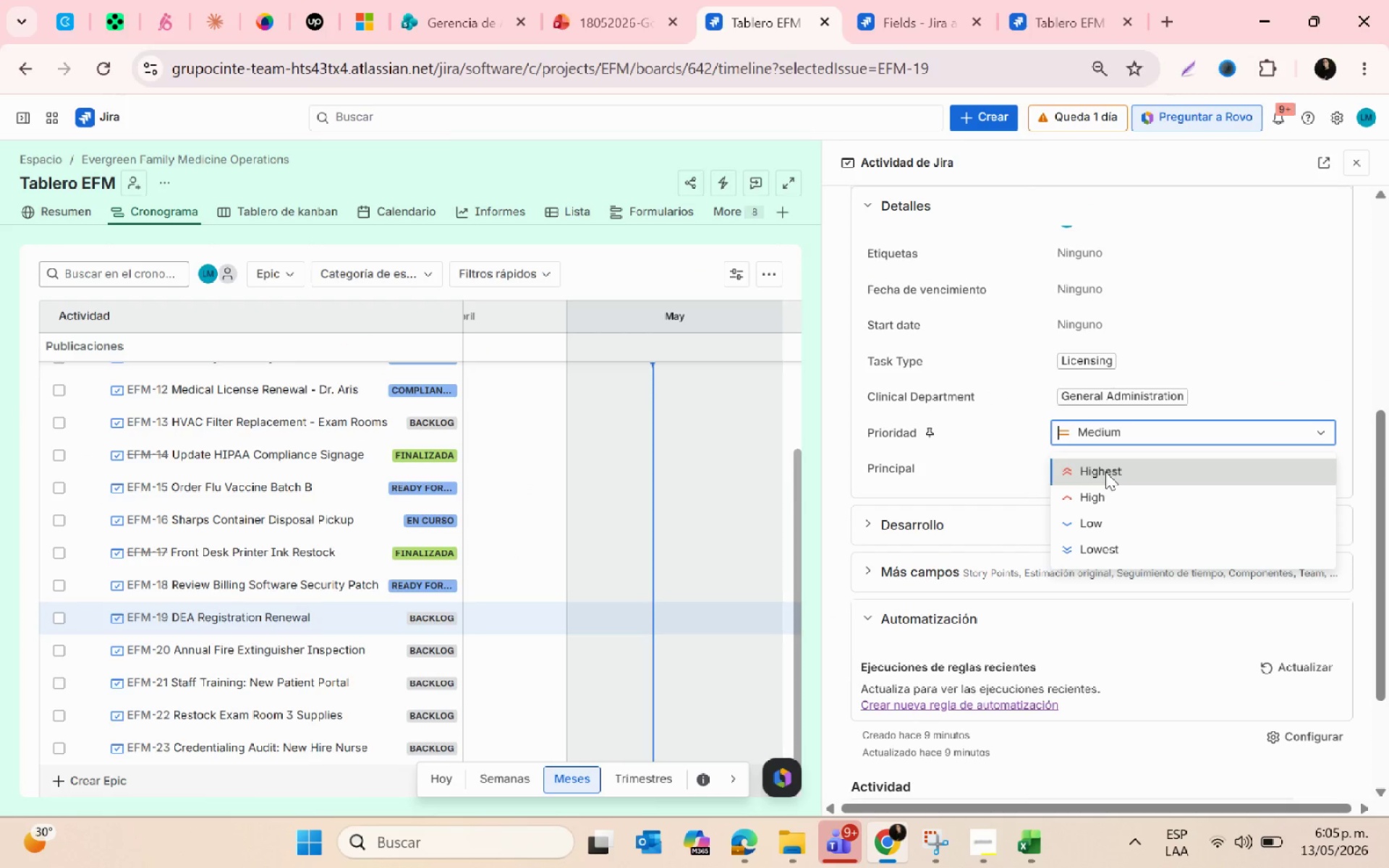 
key(Alt+AltLeft)
 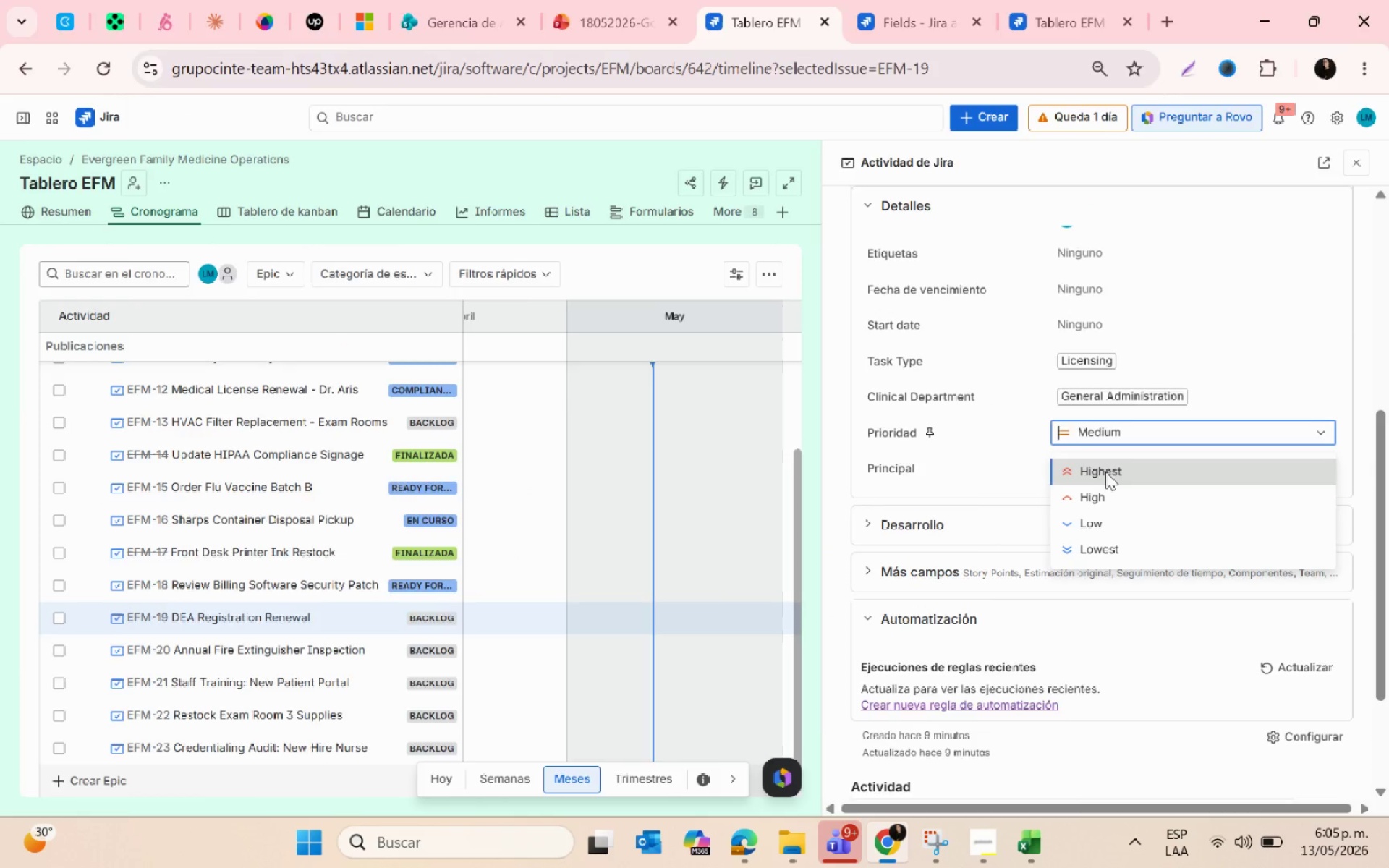 
key(Alt+Tab)
 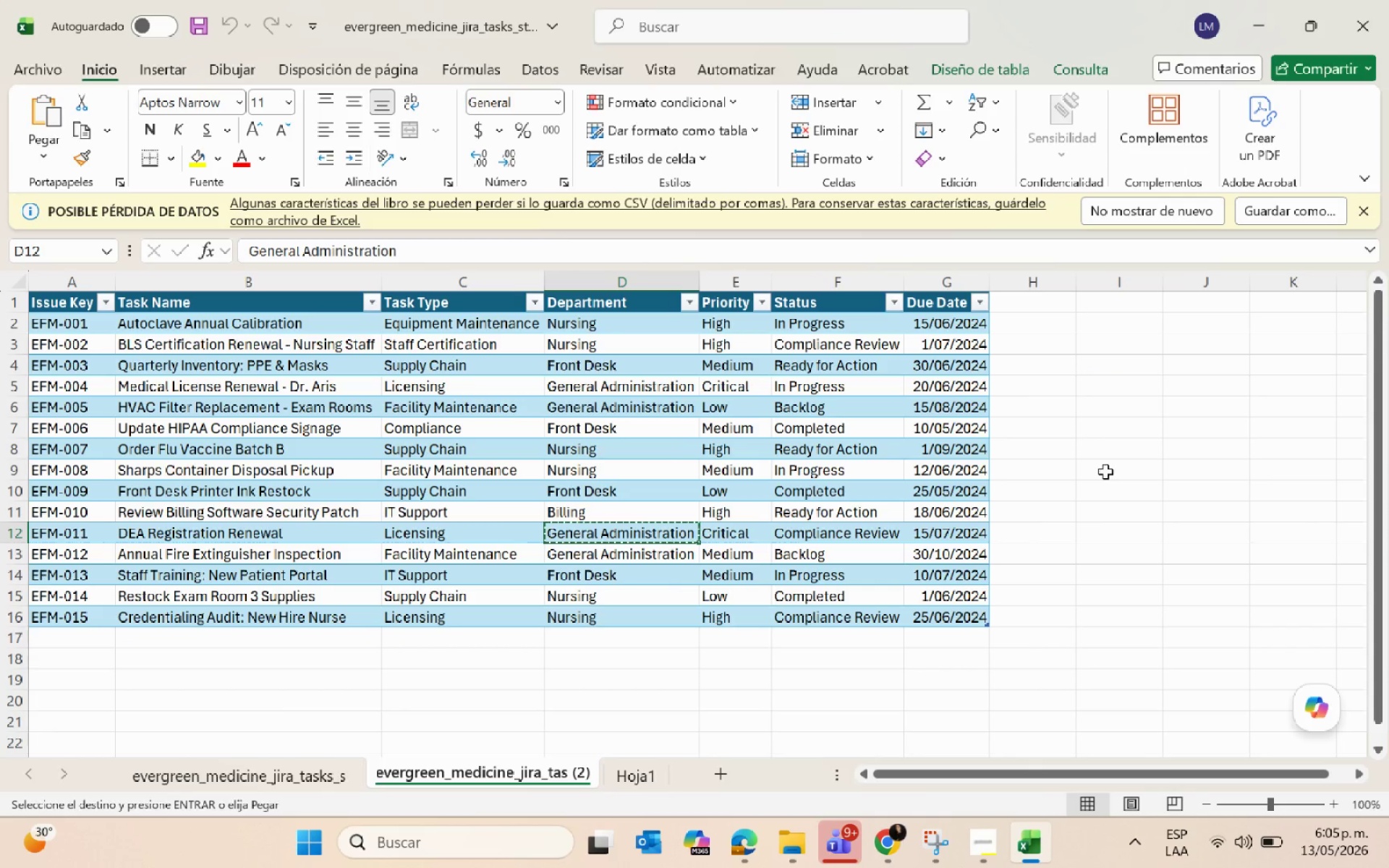 
key(Alt+AltLeft)
 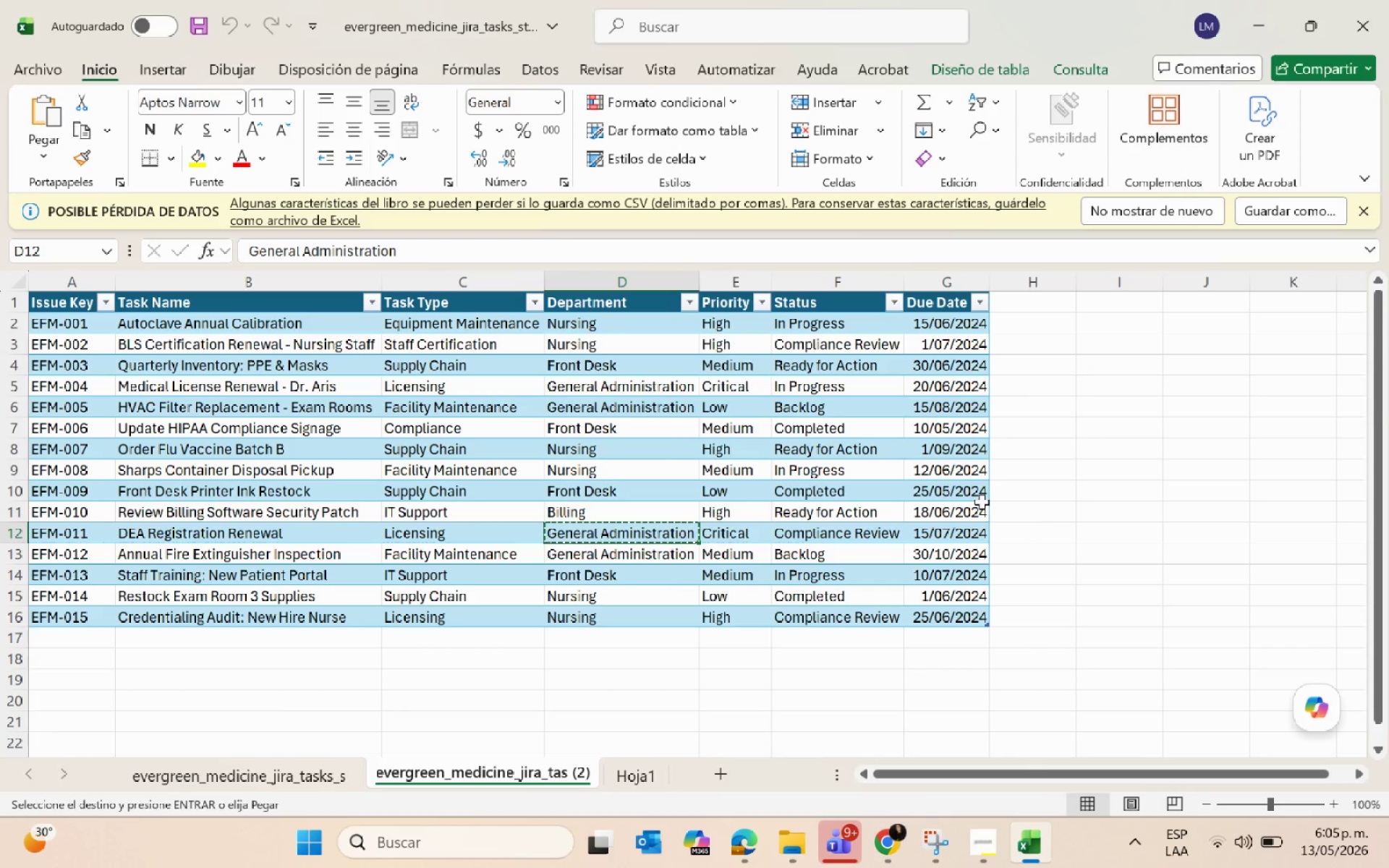 
key(Alt+Tab)
 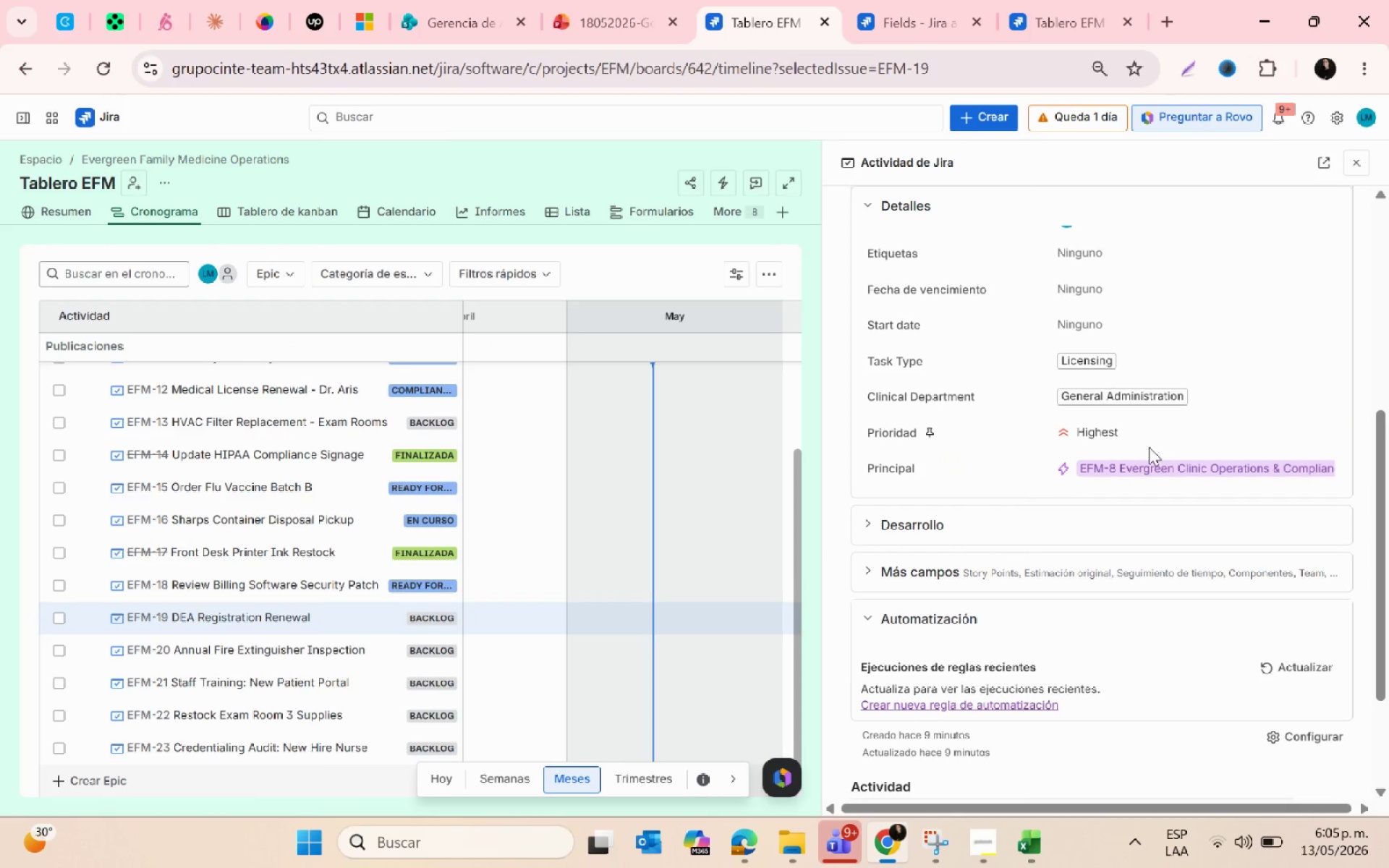 
scroll: coordinate [1150, 446], scroll_direction: up, amount: 11.0
 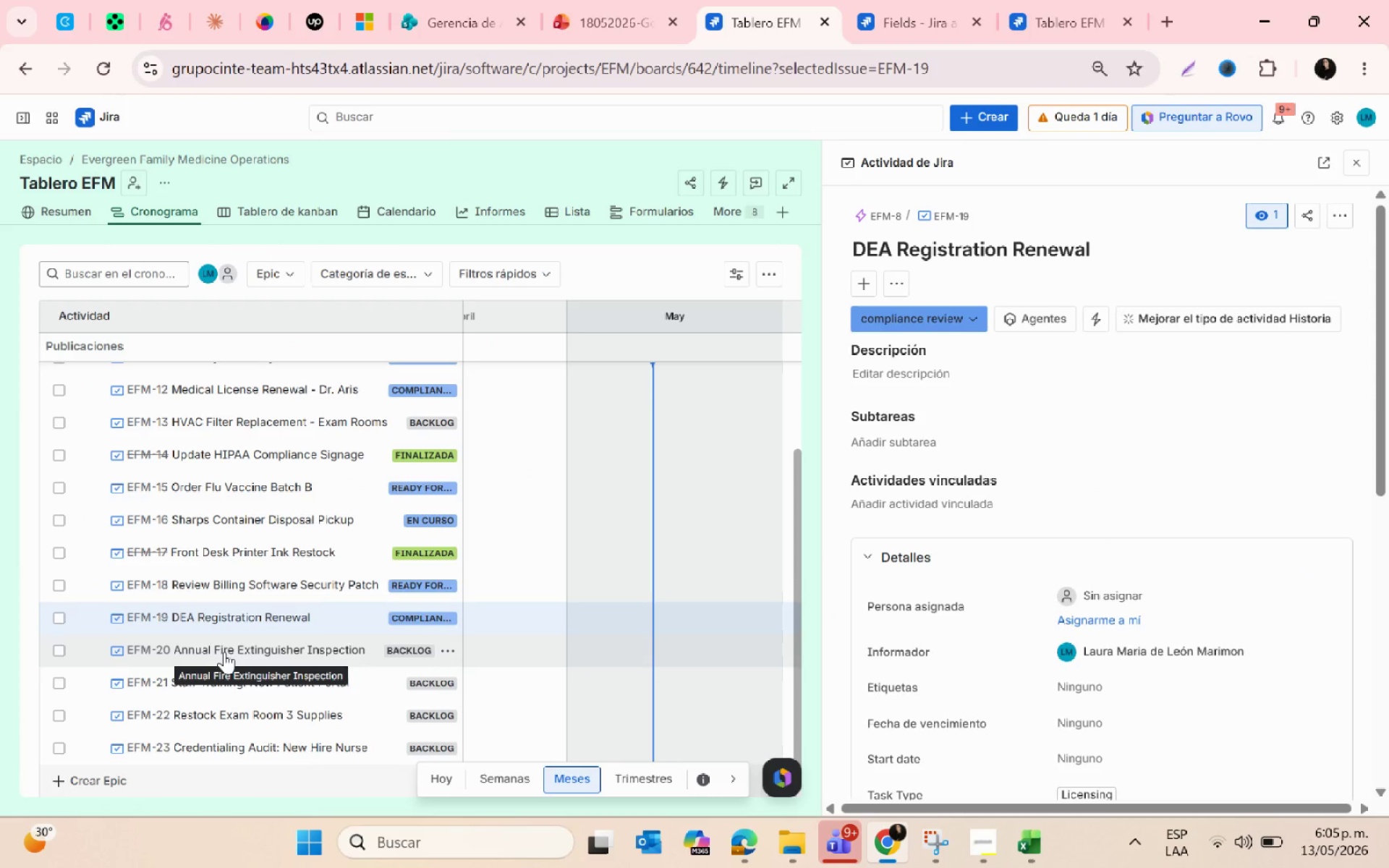 
key(Alt+AltLeft)
 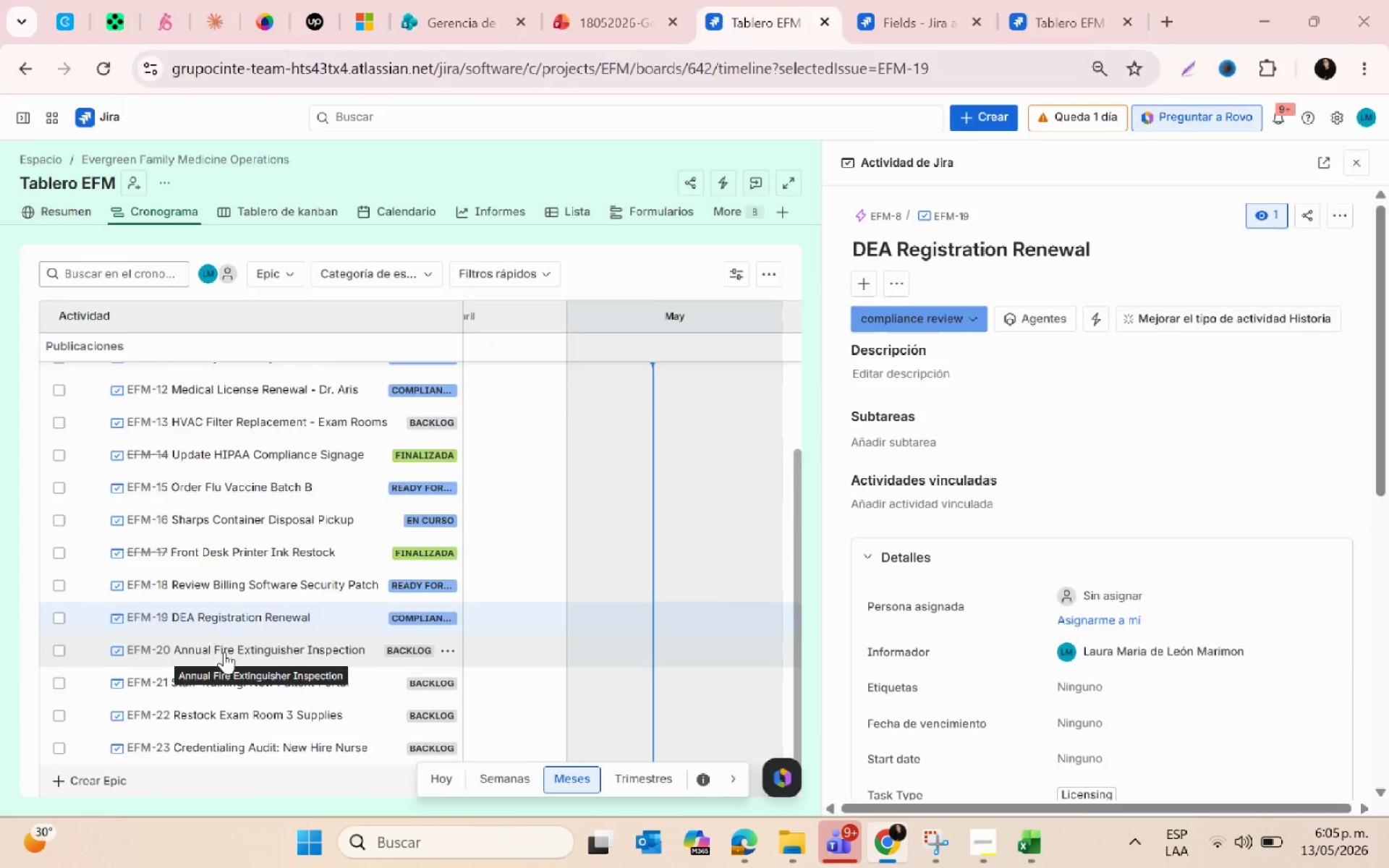 
key(Alt+Tab)
 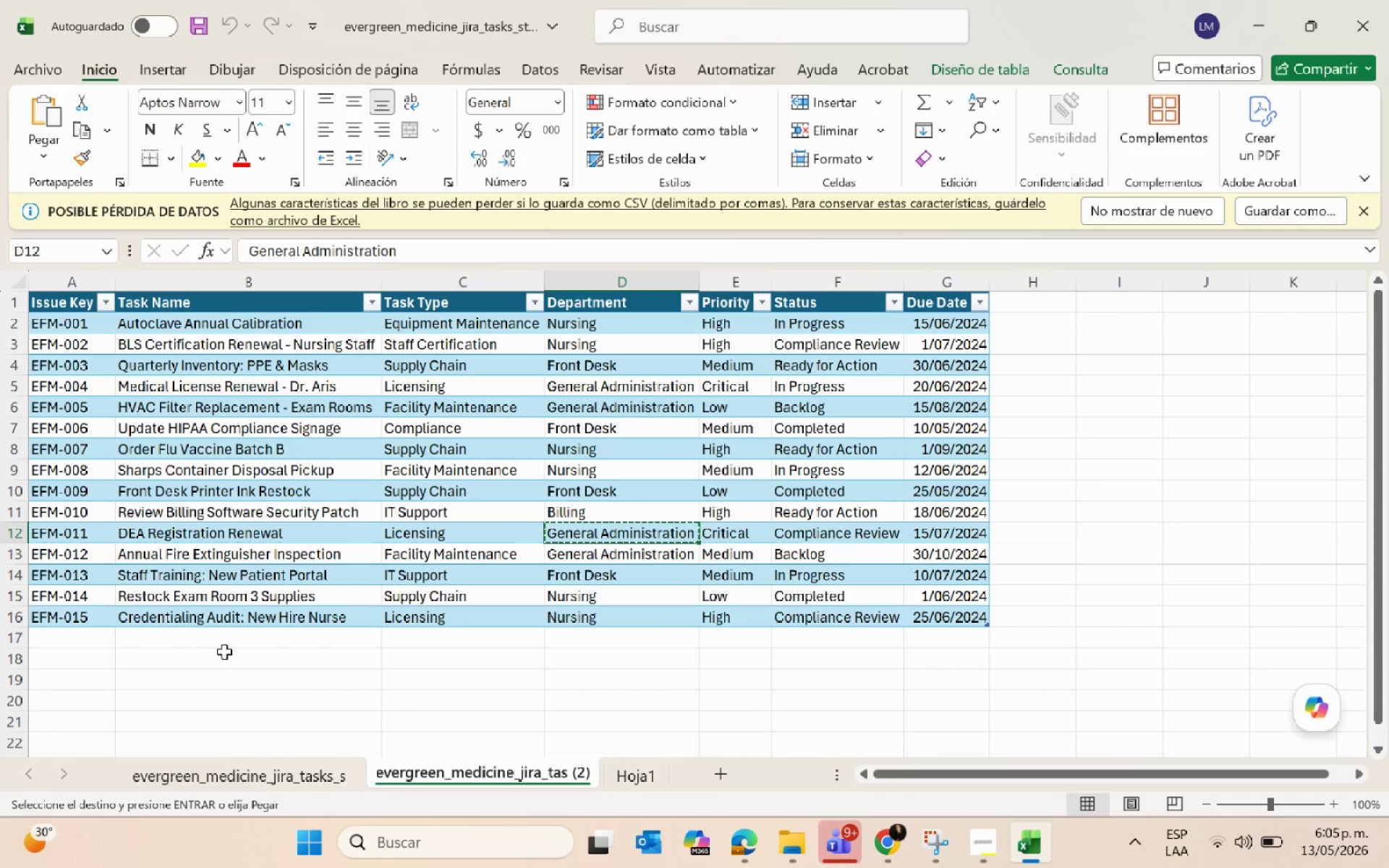 
key(Alt+AltLeft)
 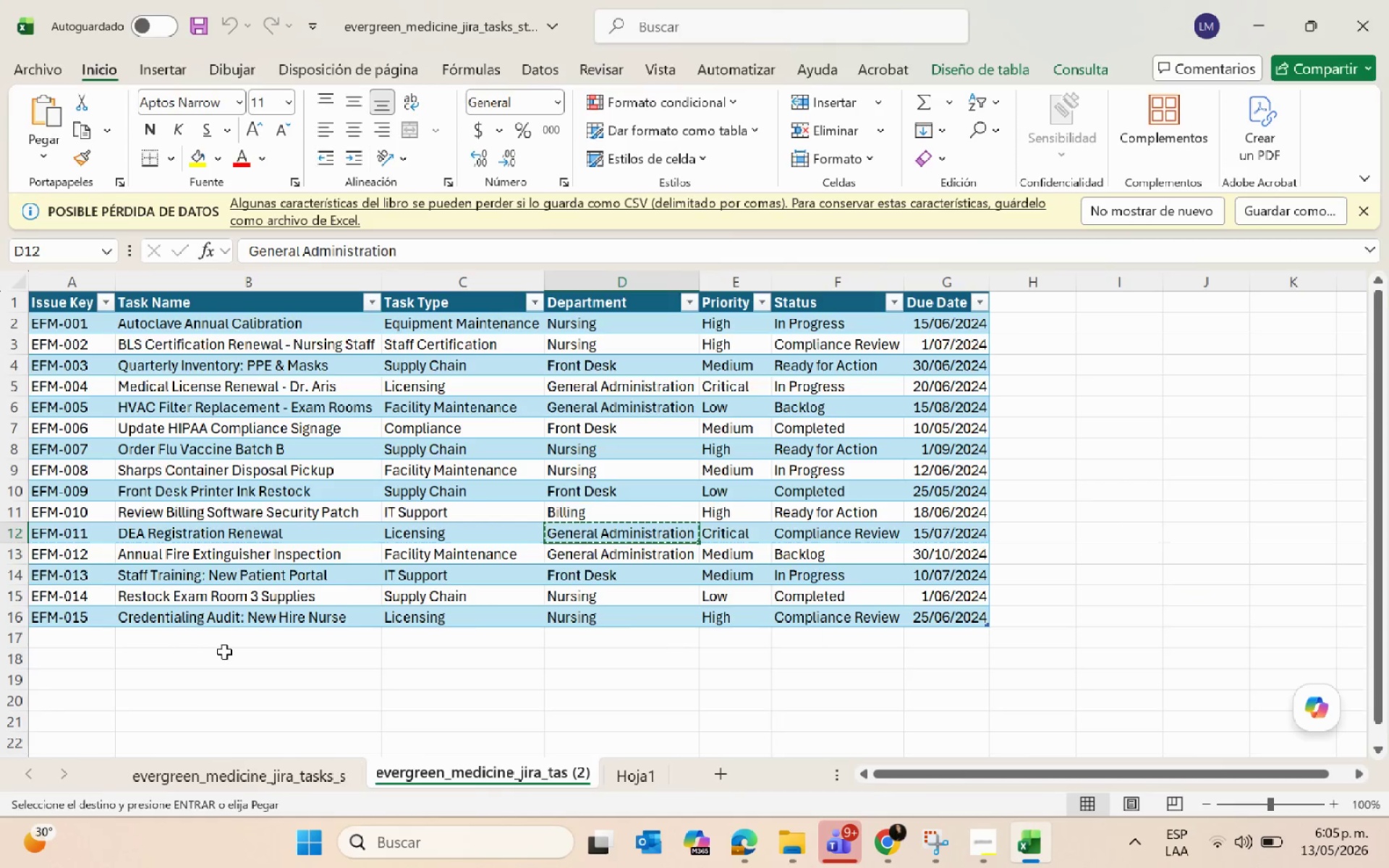 
key(Alt+Tab)
 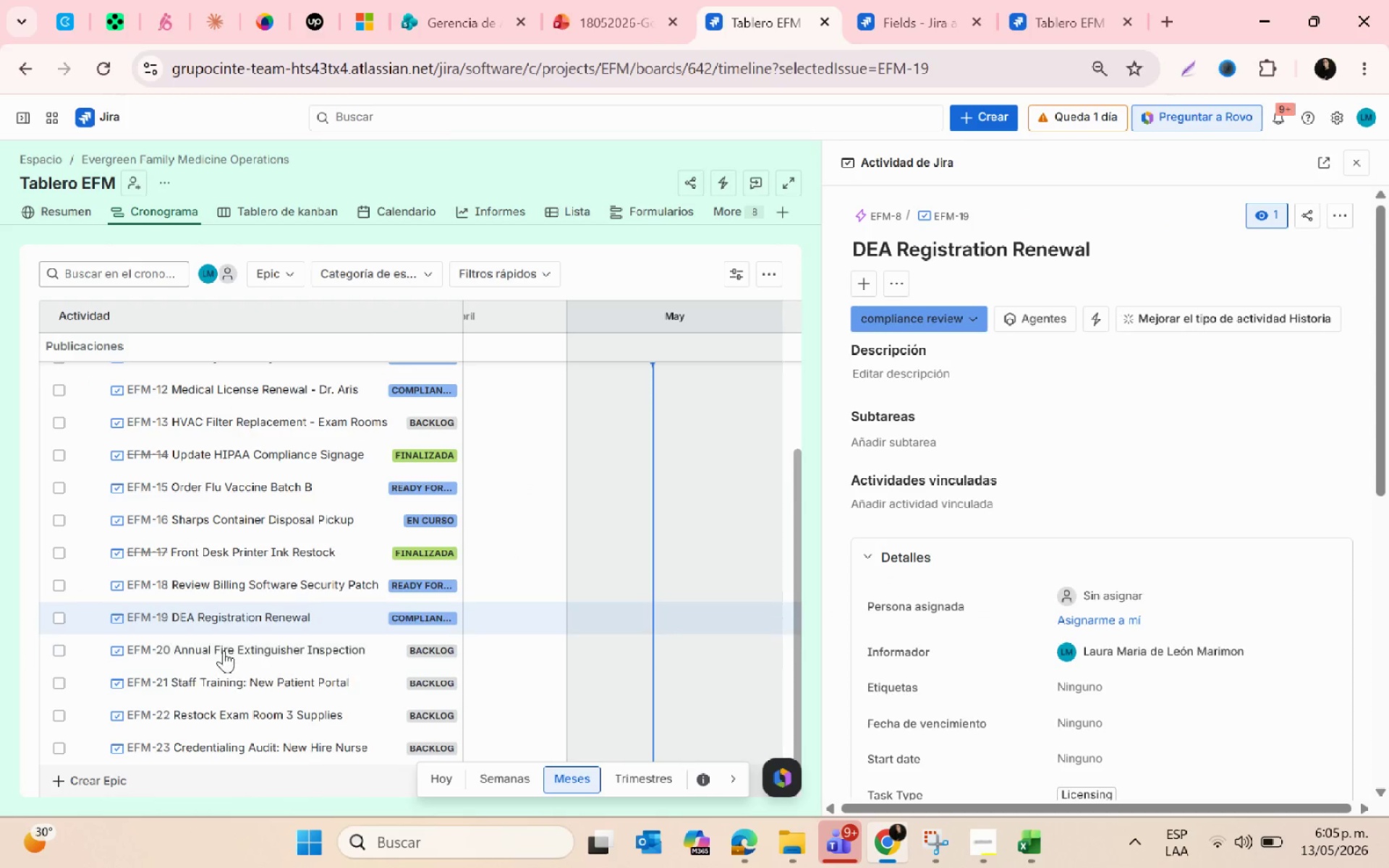 
left_click([221, 648])
 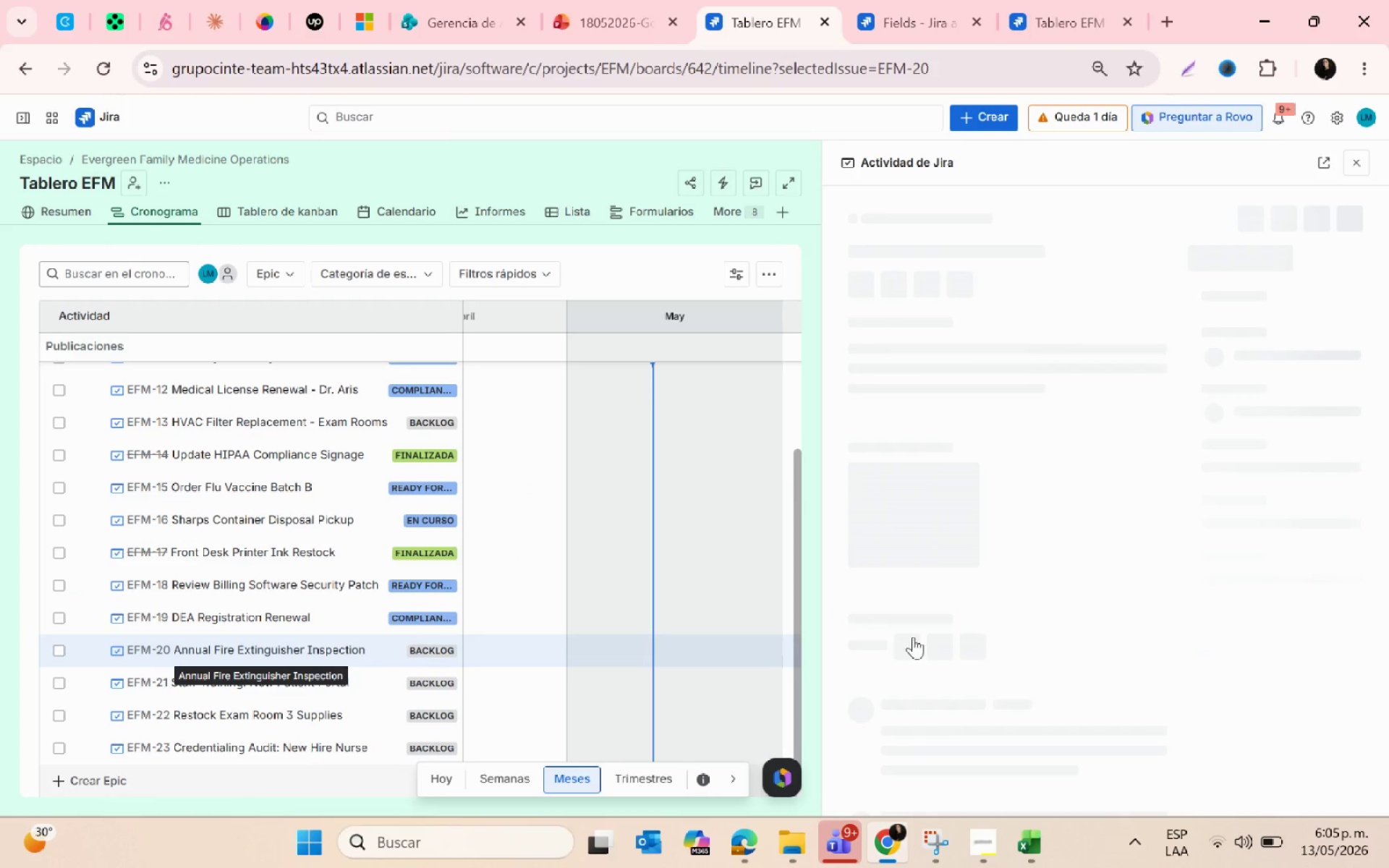 
key(Alt+AltLeft)
 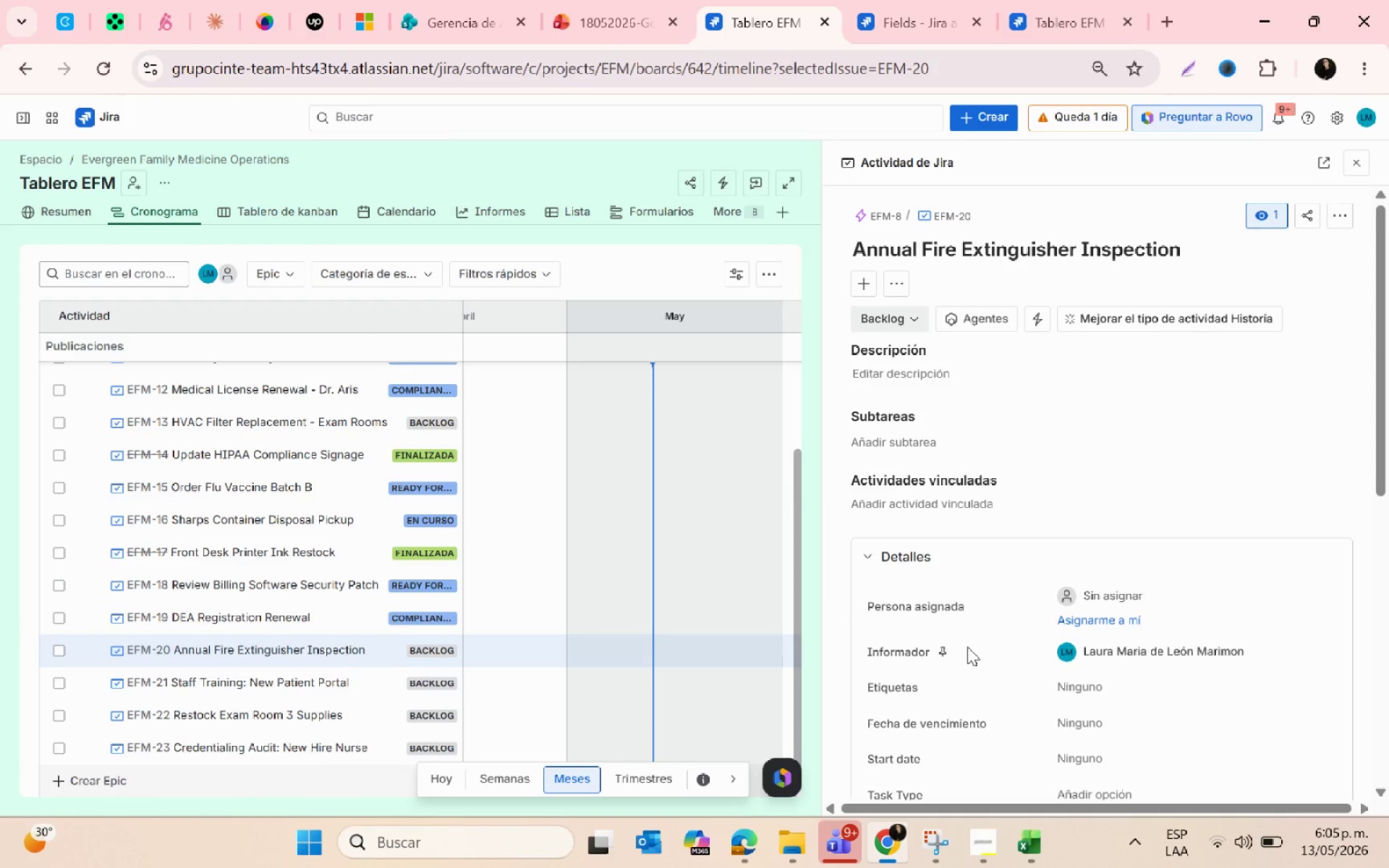 
key(Alt+Tab)
 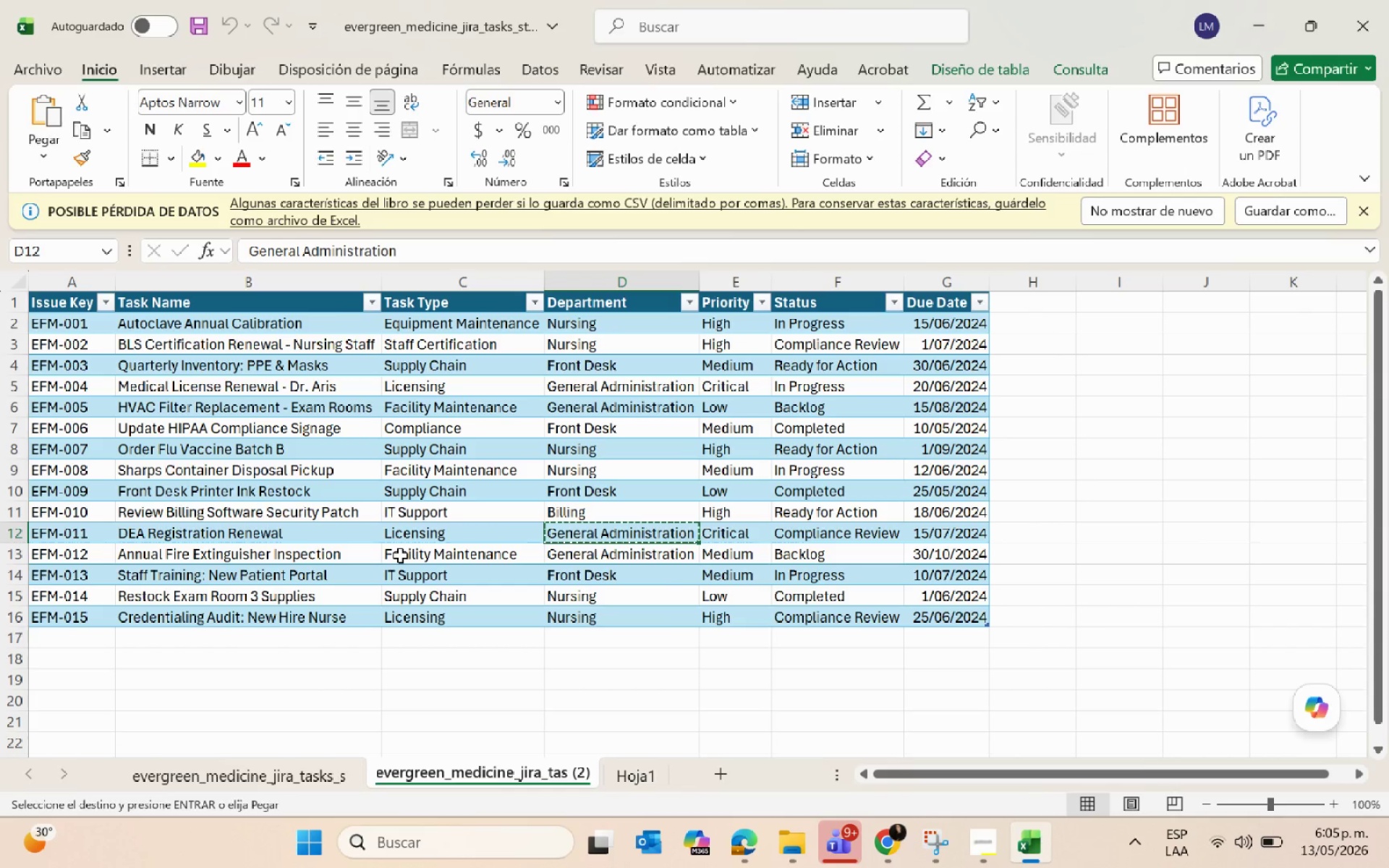 
left_click([400, 556])
 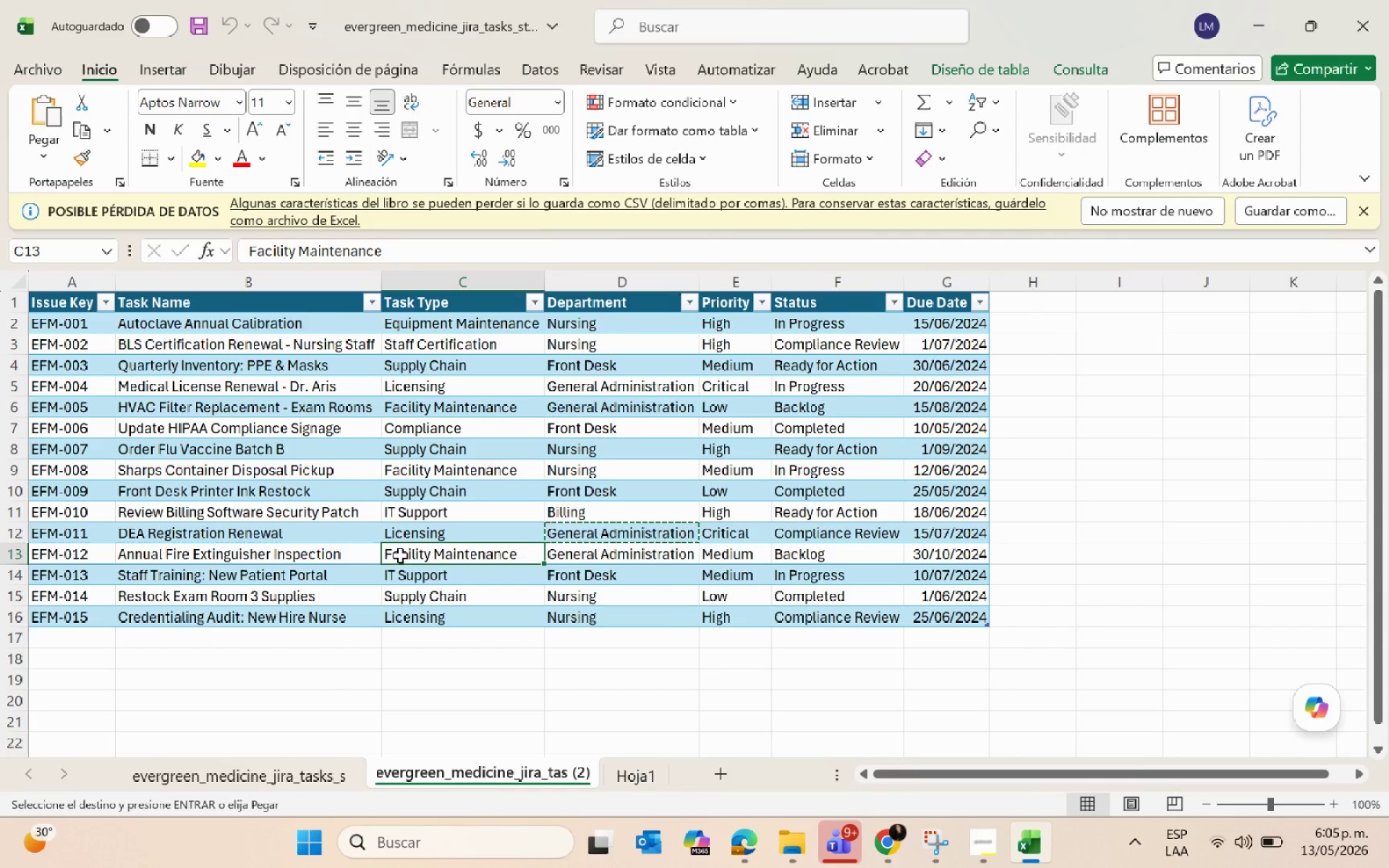 
key(Control+C)
 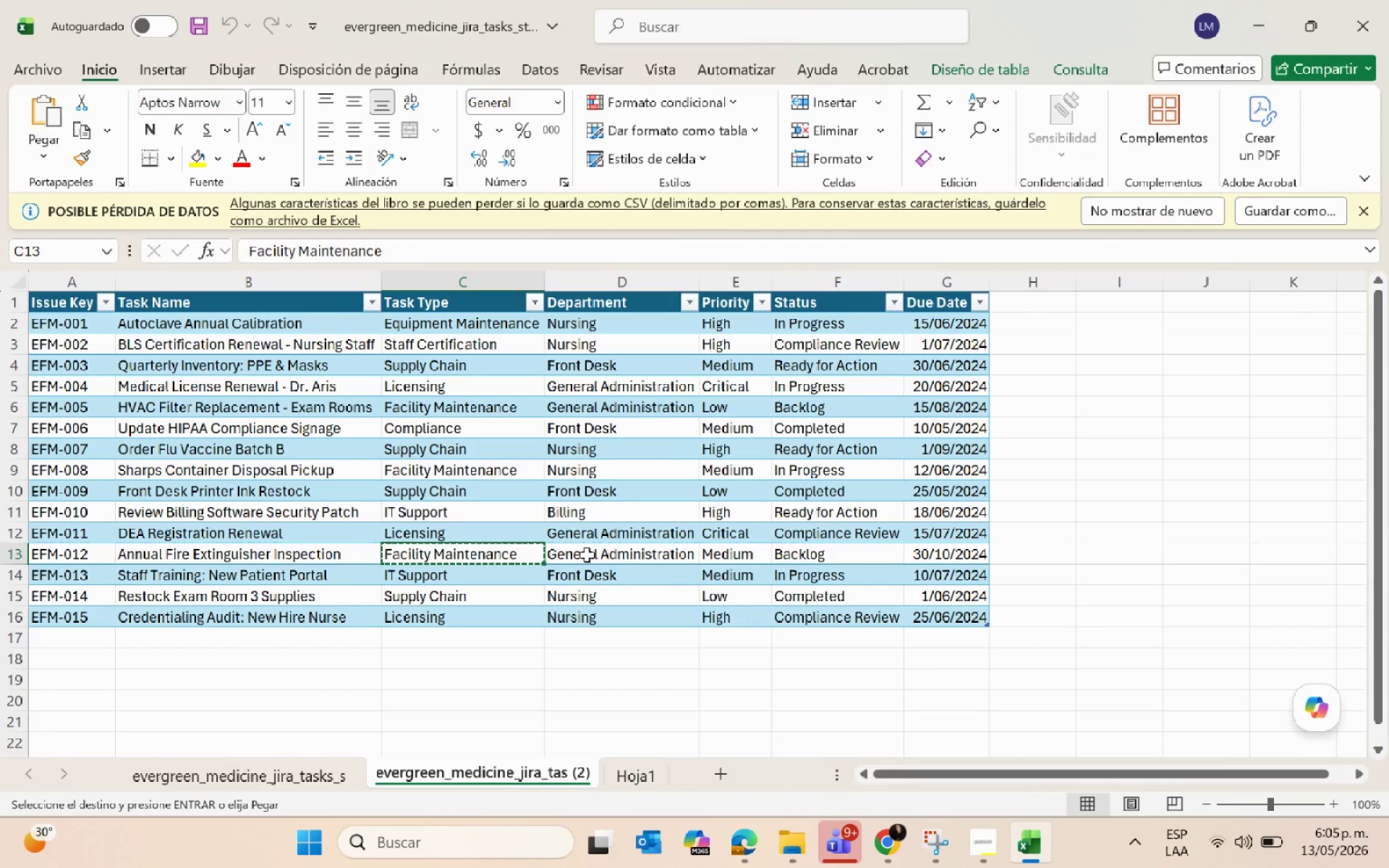 
key(Alt+AltLeft)
 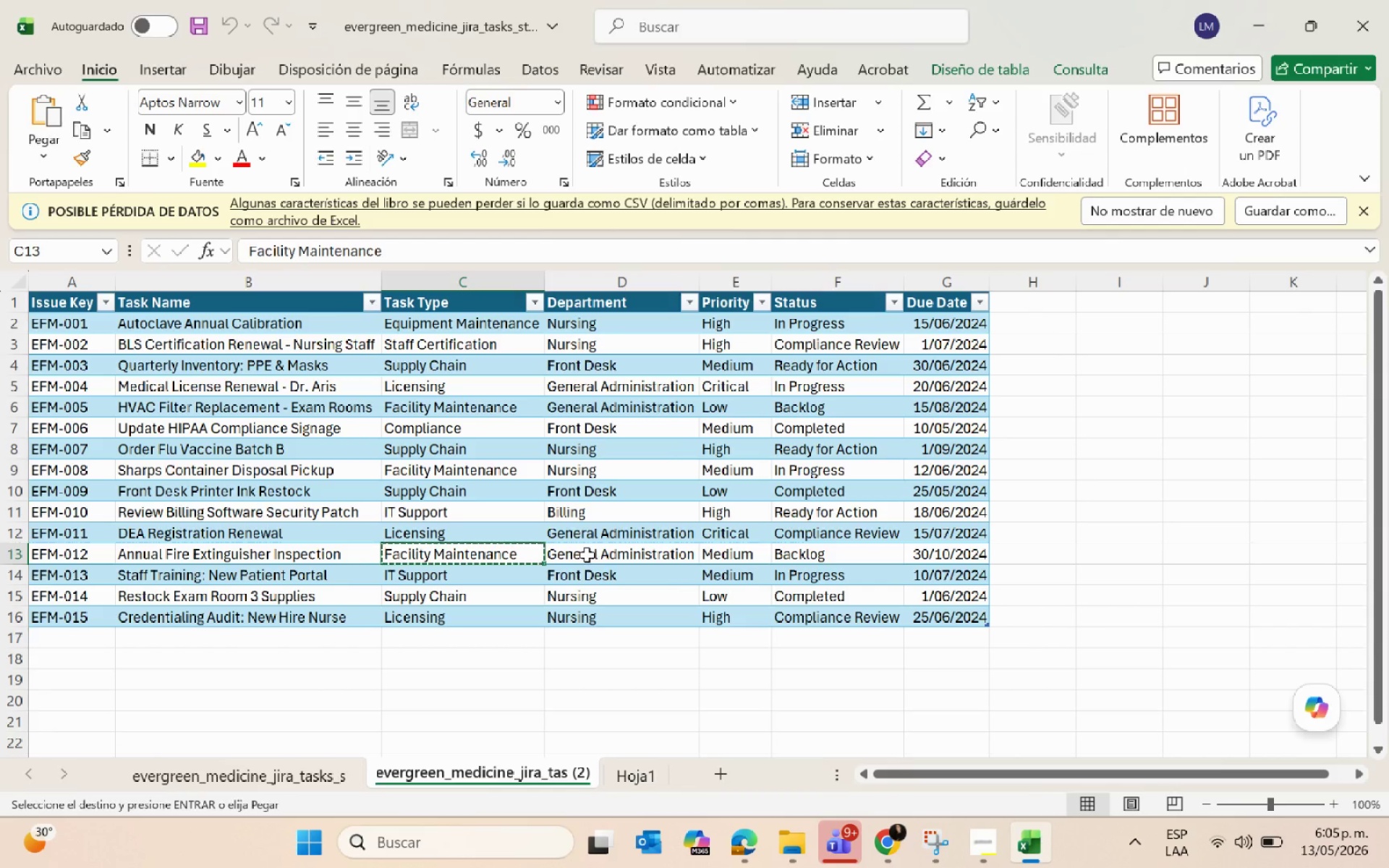 
key(Alt+Tab)
 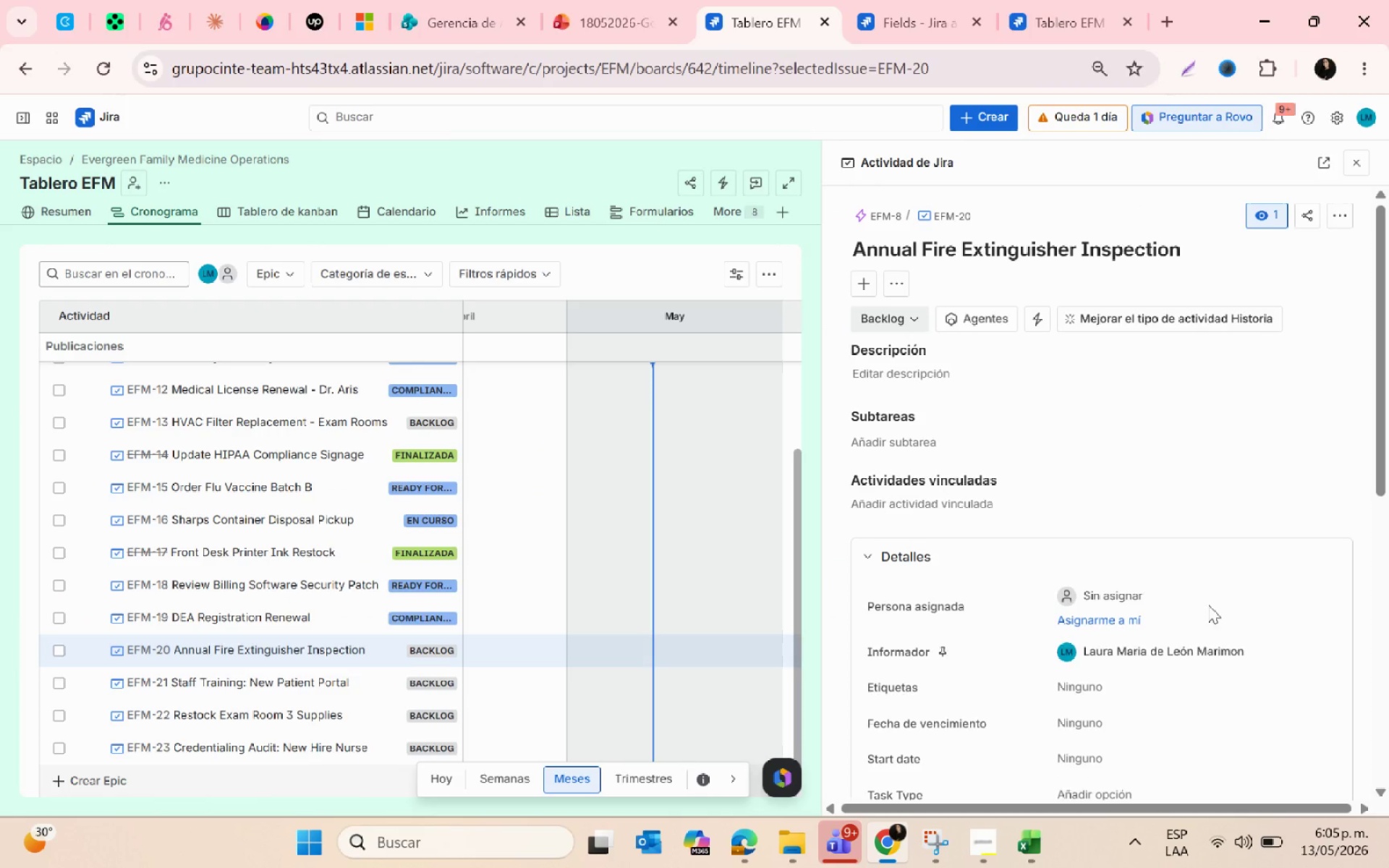 
scroll: coordinate [1204, 705], scroll_direction: down, amount: 3.0
 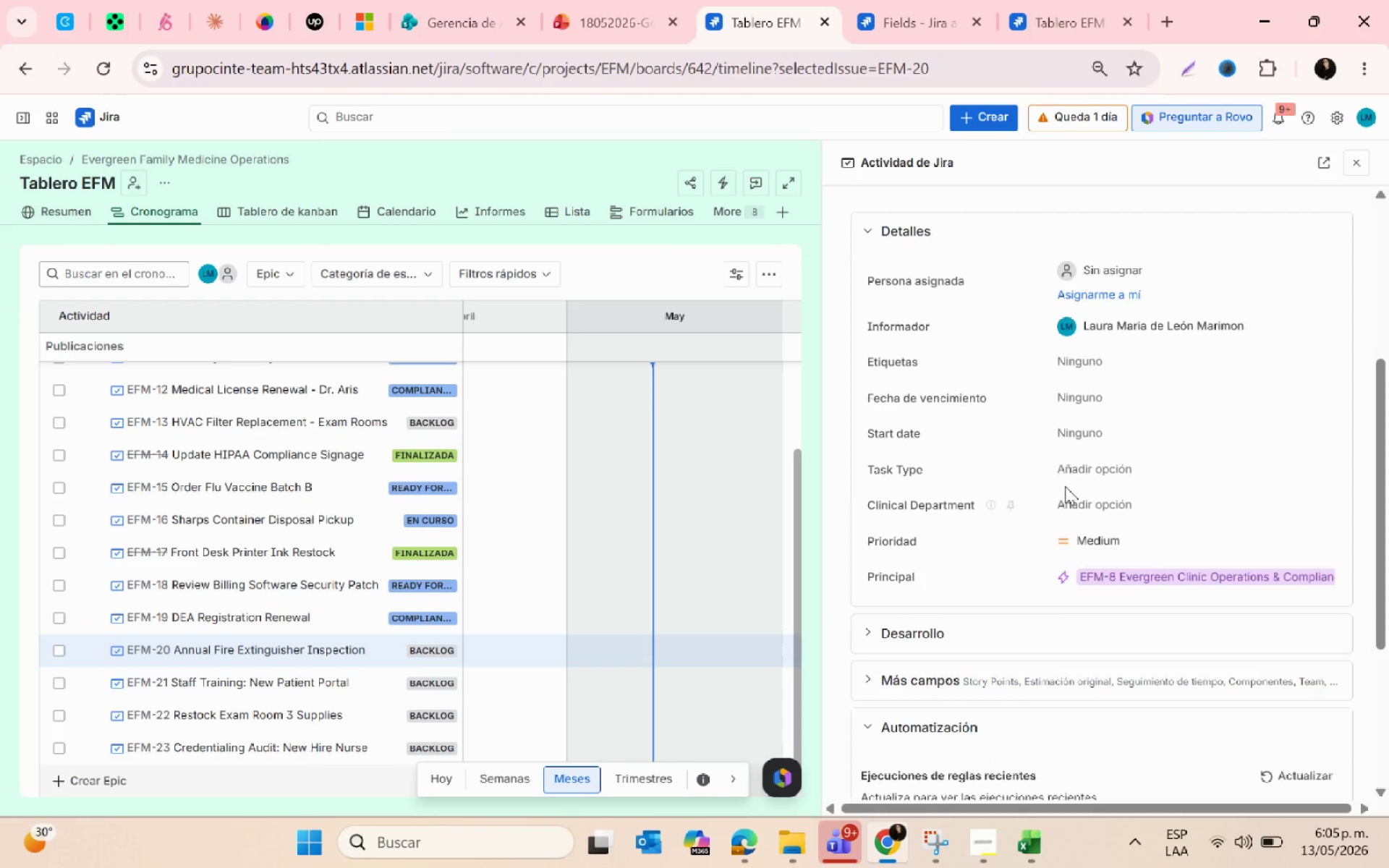 
left_click([1059, 474])
 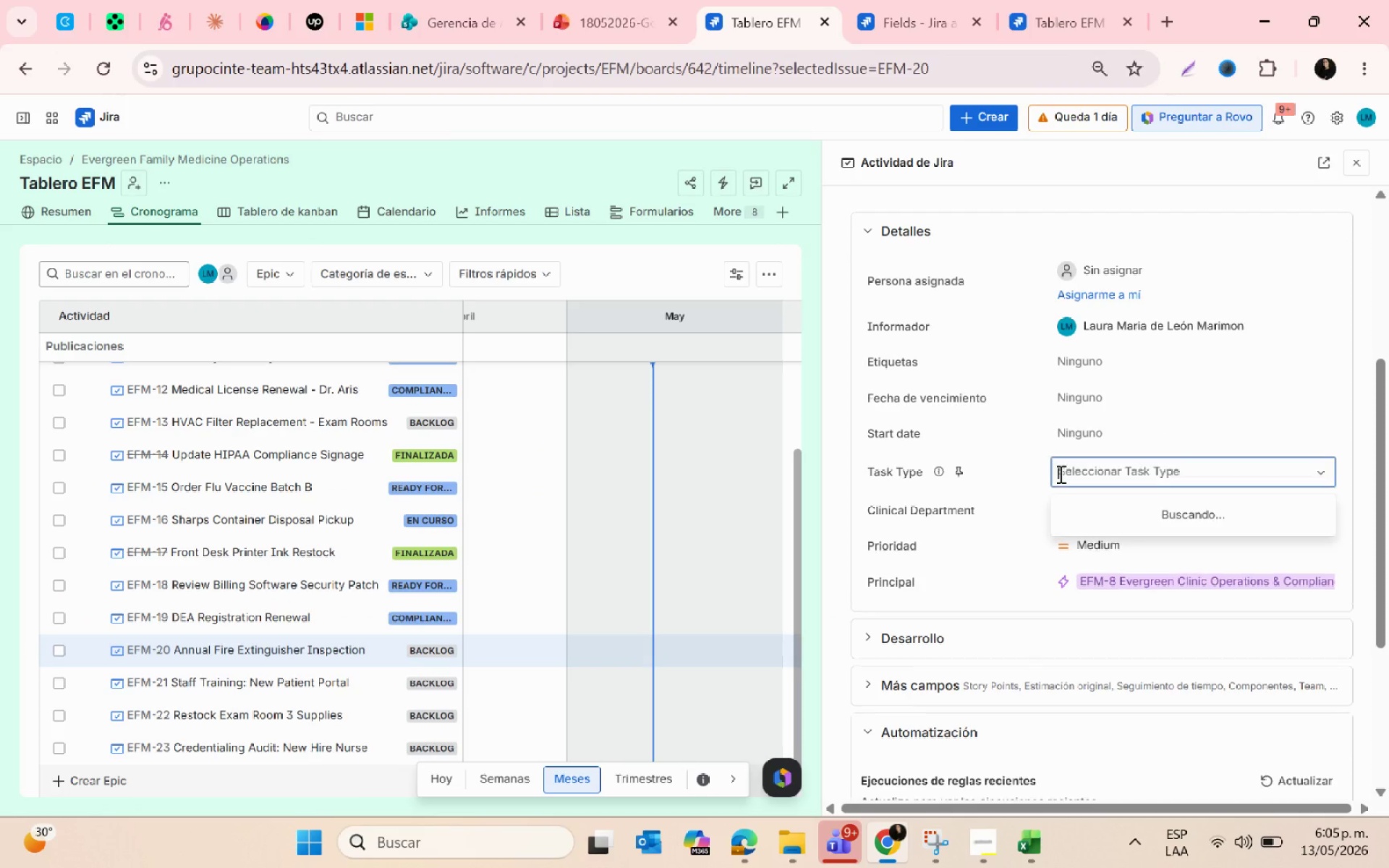 
key(Control+V)
 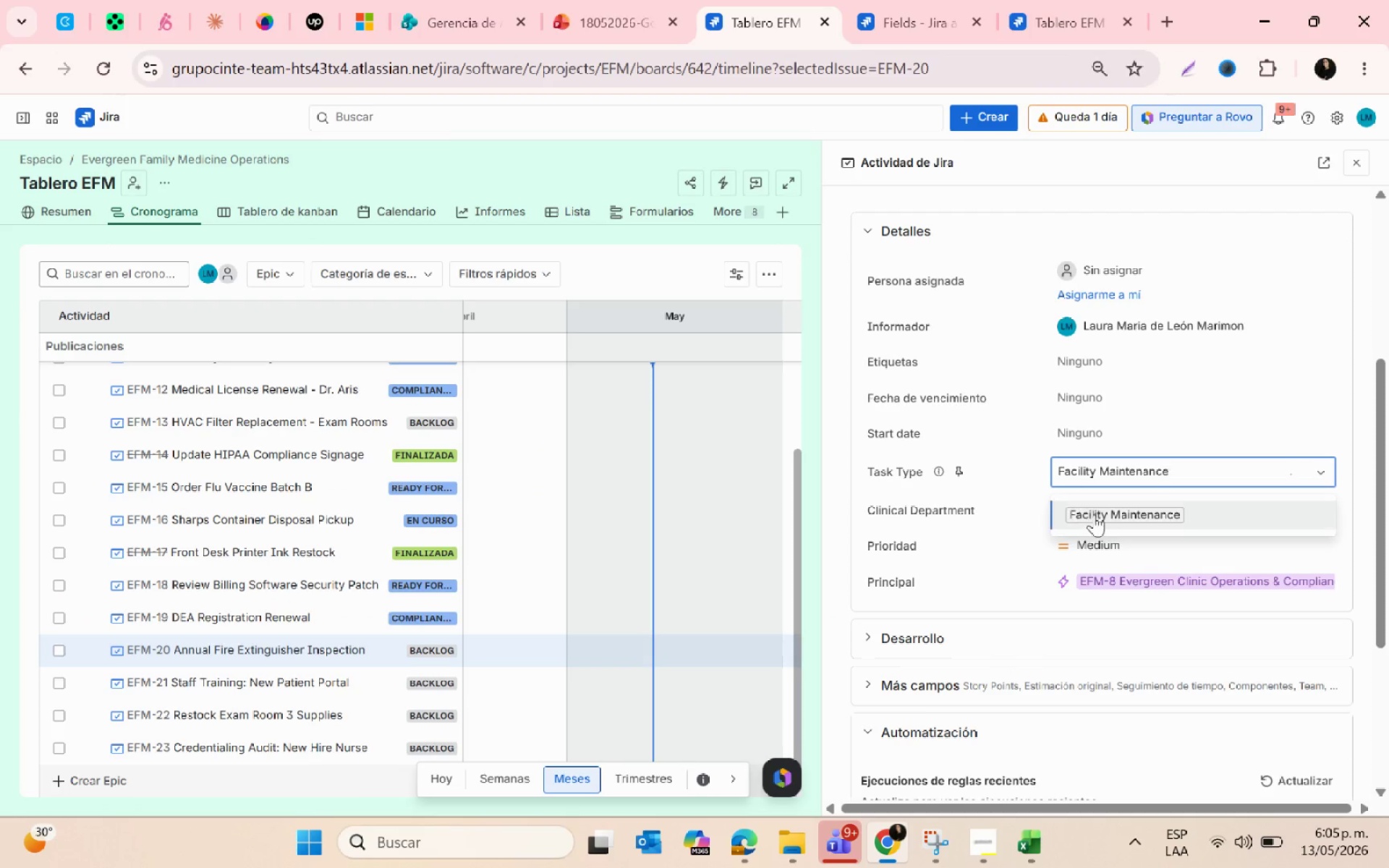 
left_click([1094, 515])
 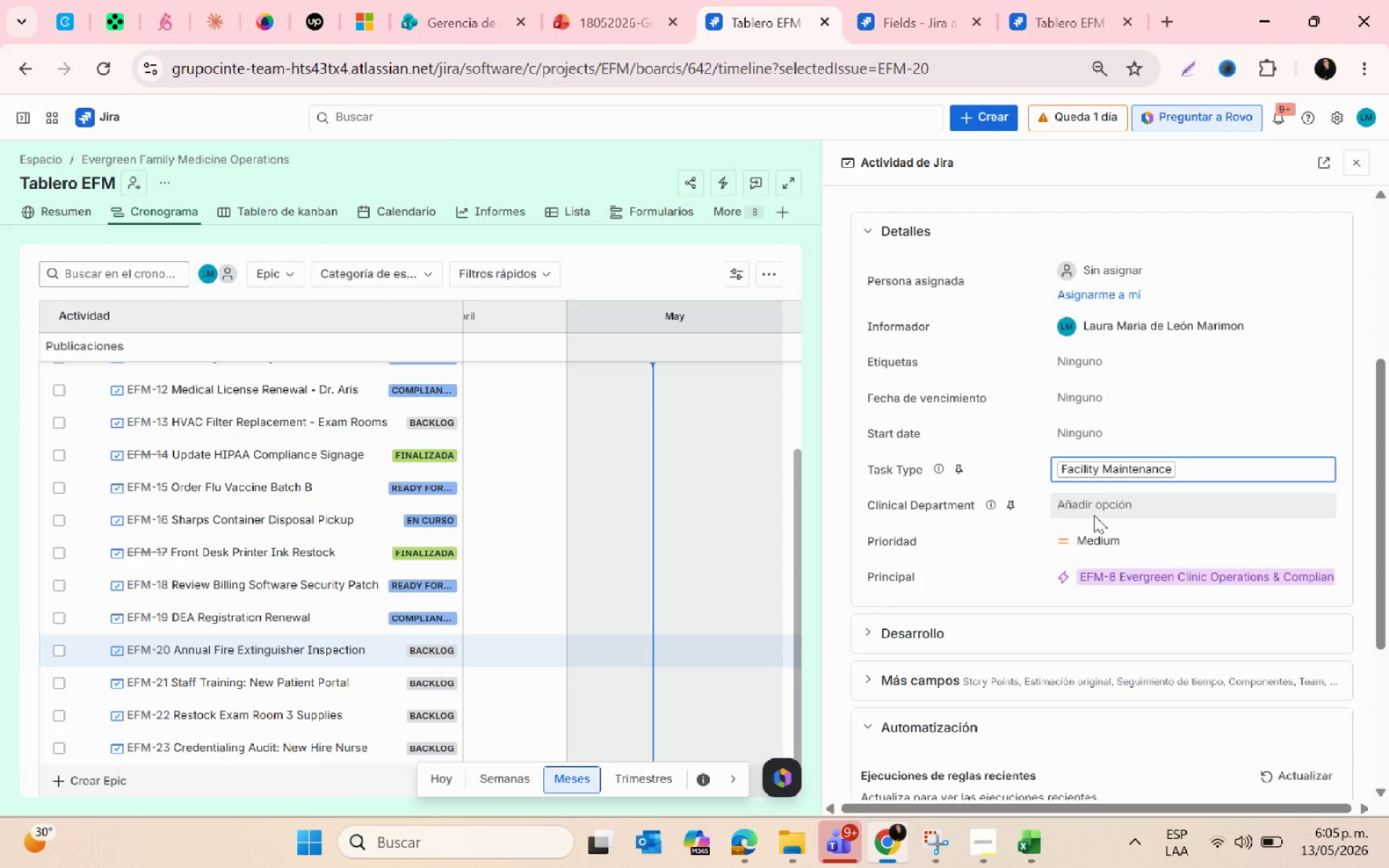 
key(Alt+AltLeft)
 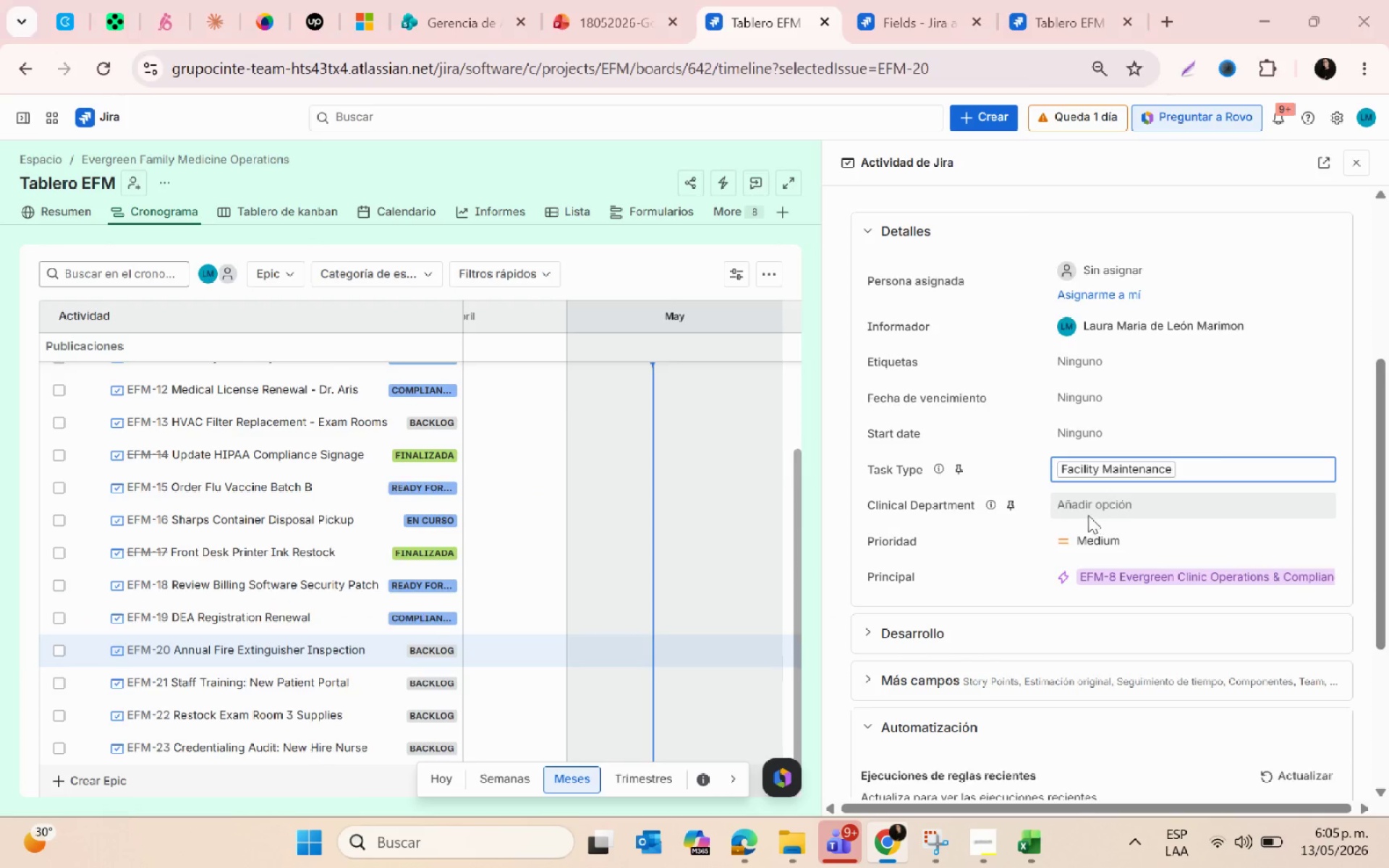 
key(Alt+Tab)
 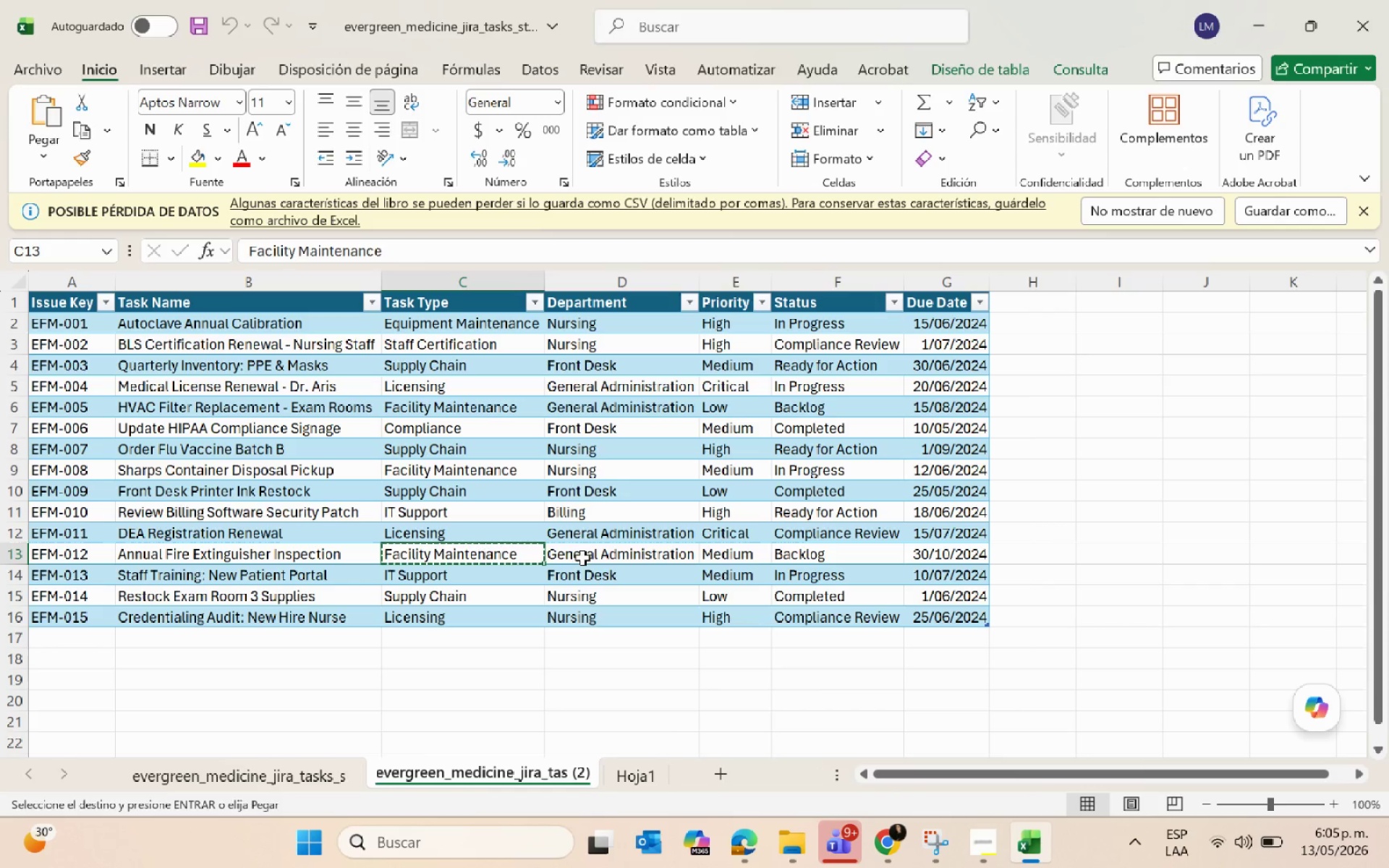 
left_click([583, 550])
 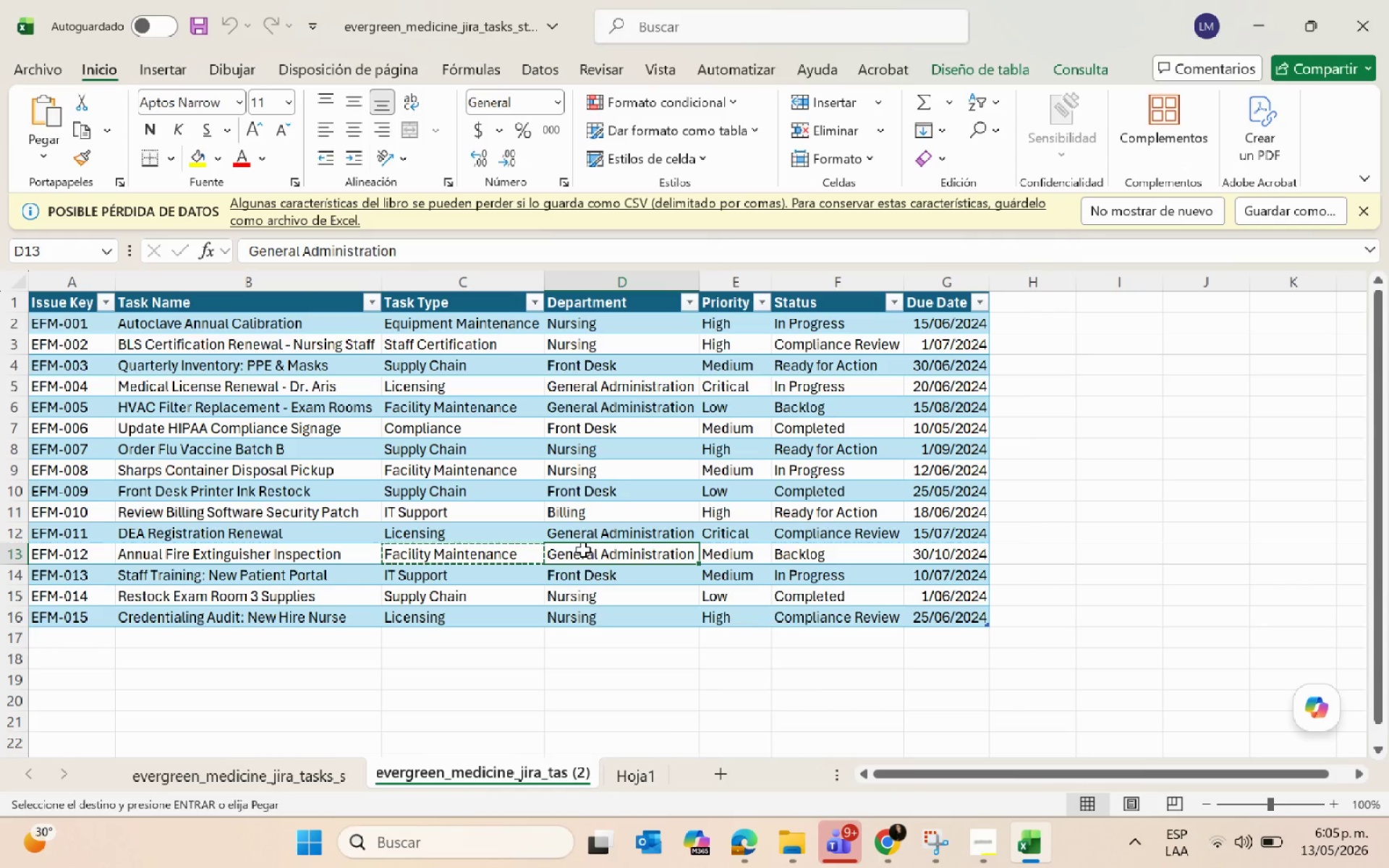 
key(Control+C)
 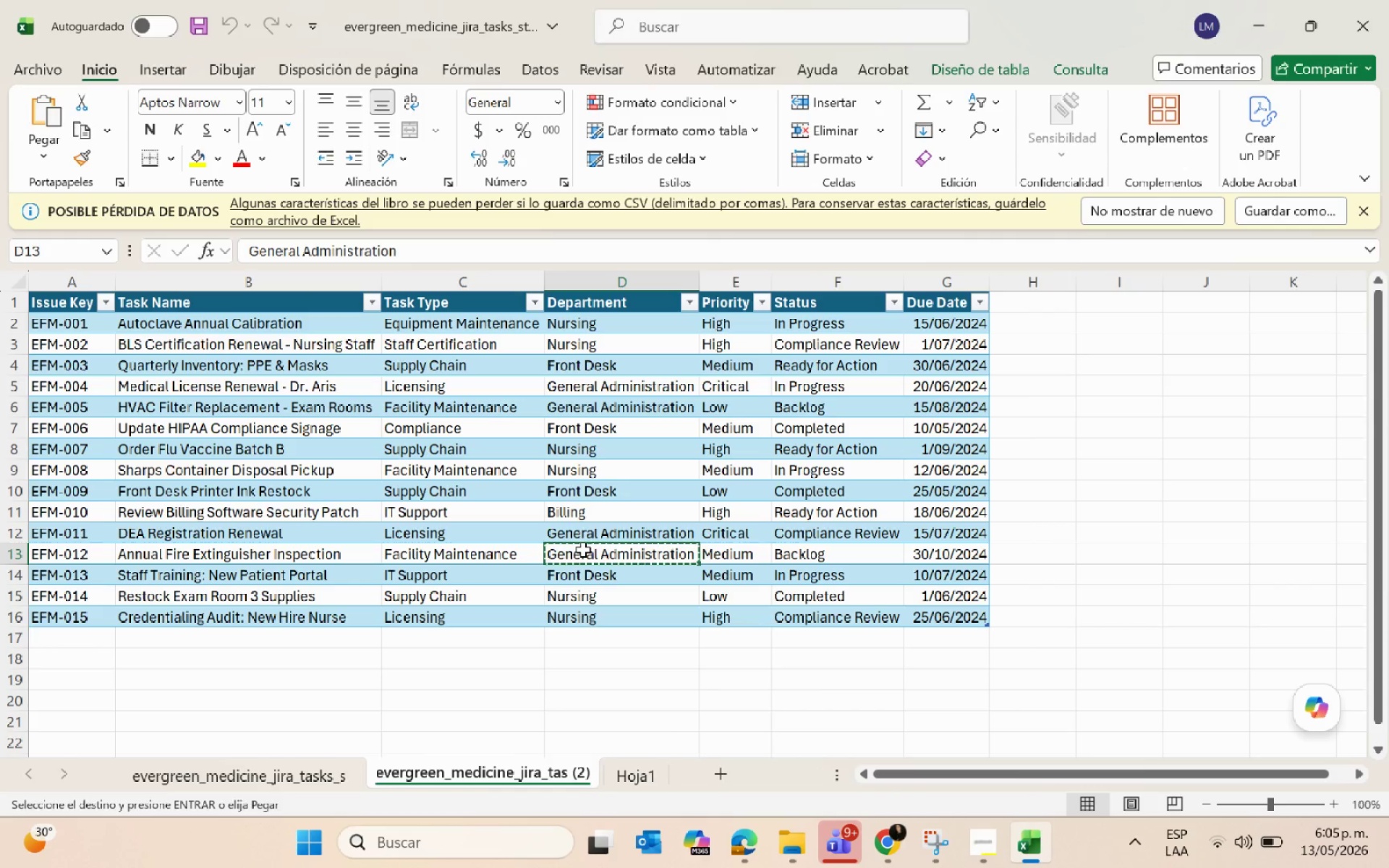 
key(Alt+AltLeft)
 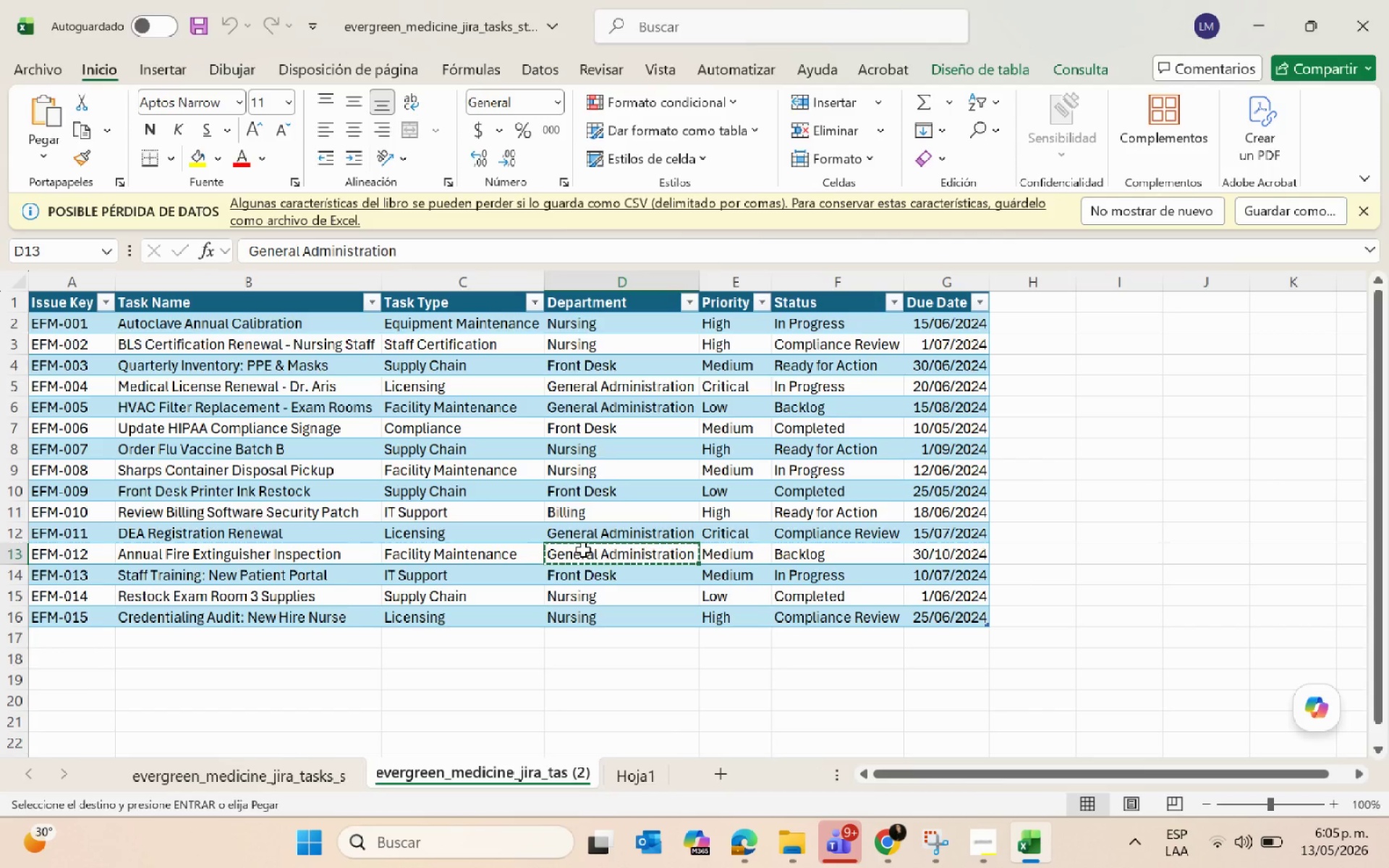 
key(Alt+Tab)
 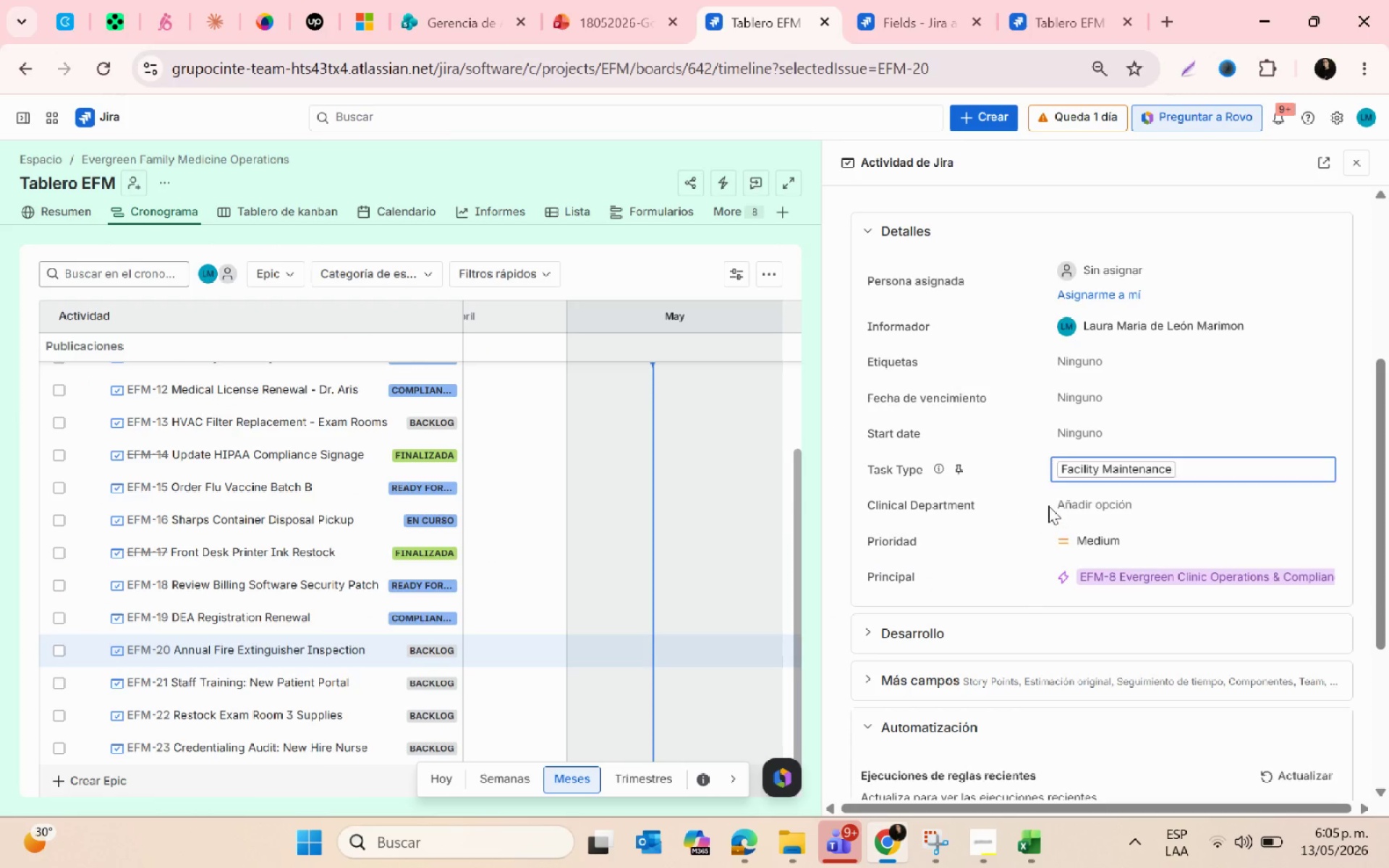 
left_click([1060, 505])
 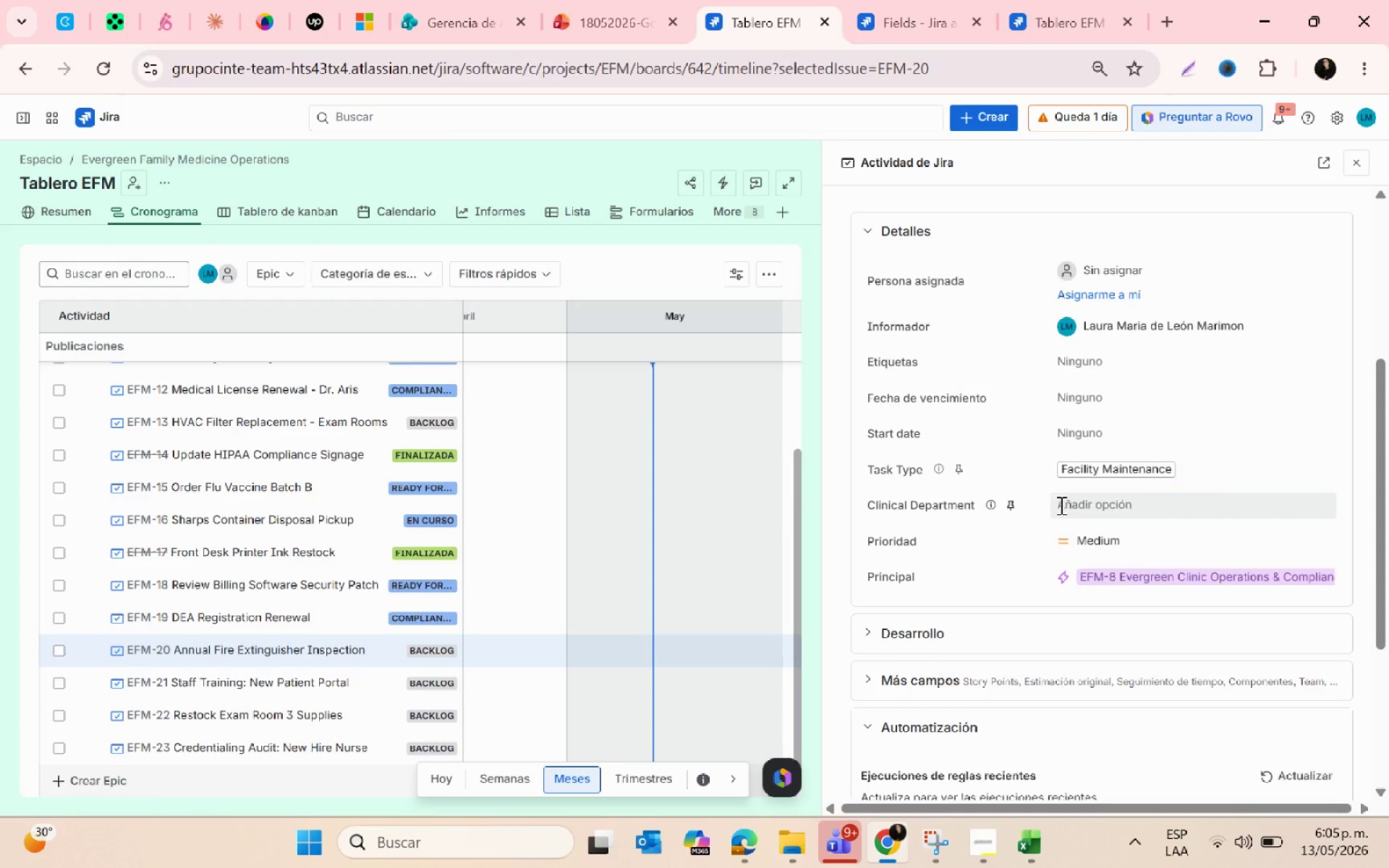 
key(Control+V)
 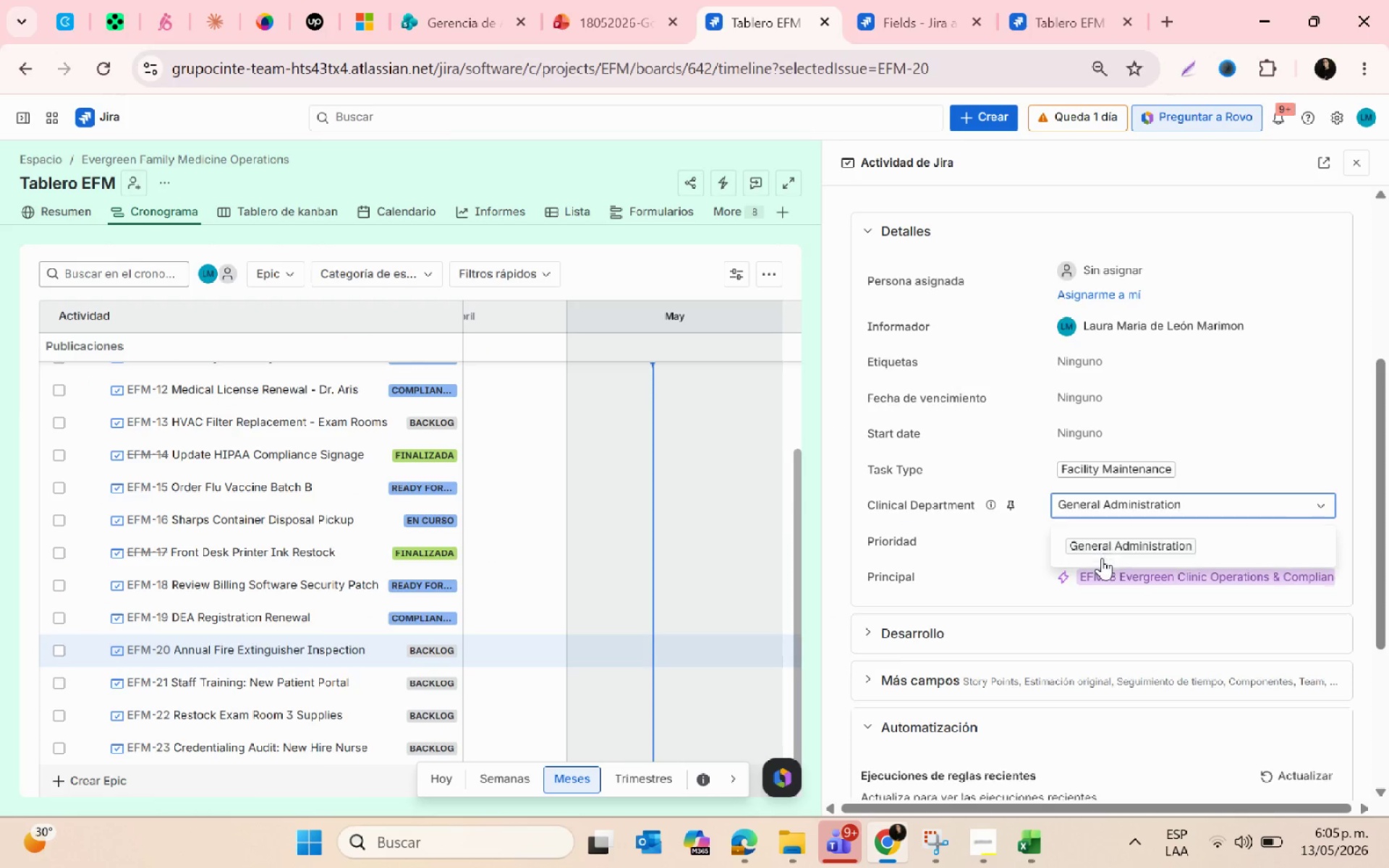 
left_click([1099, 554])
 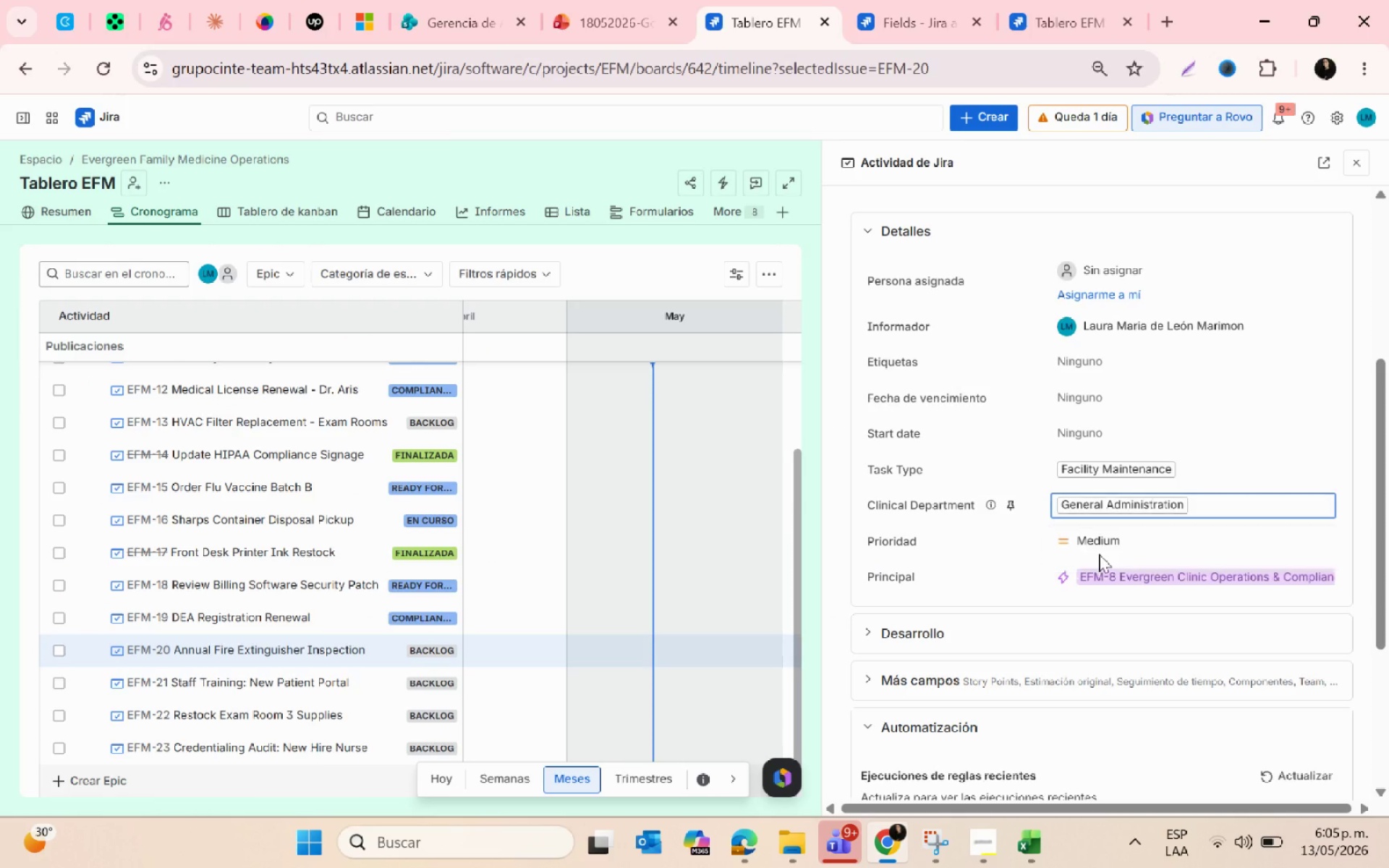 
key(Alt+AltLeft)
 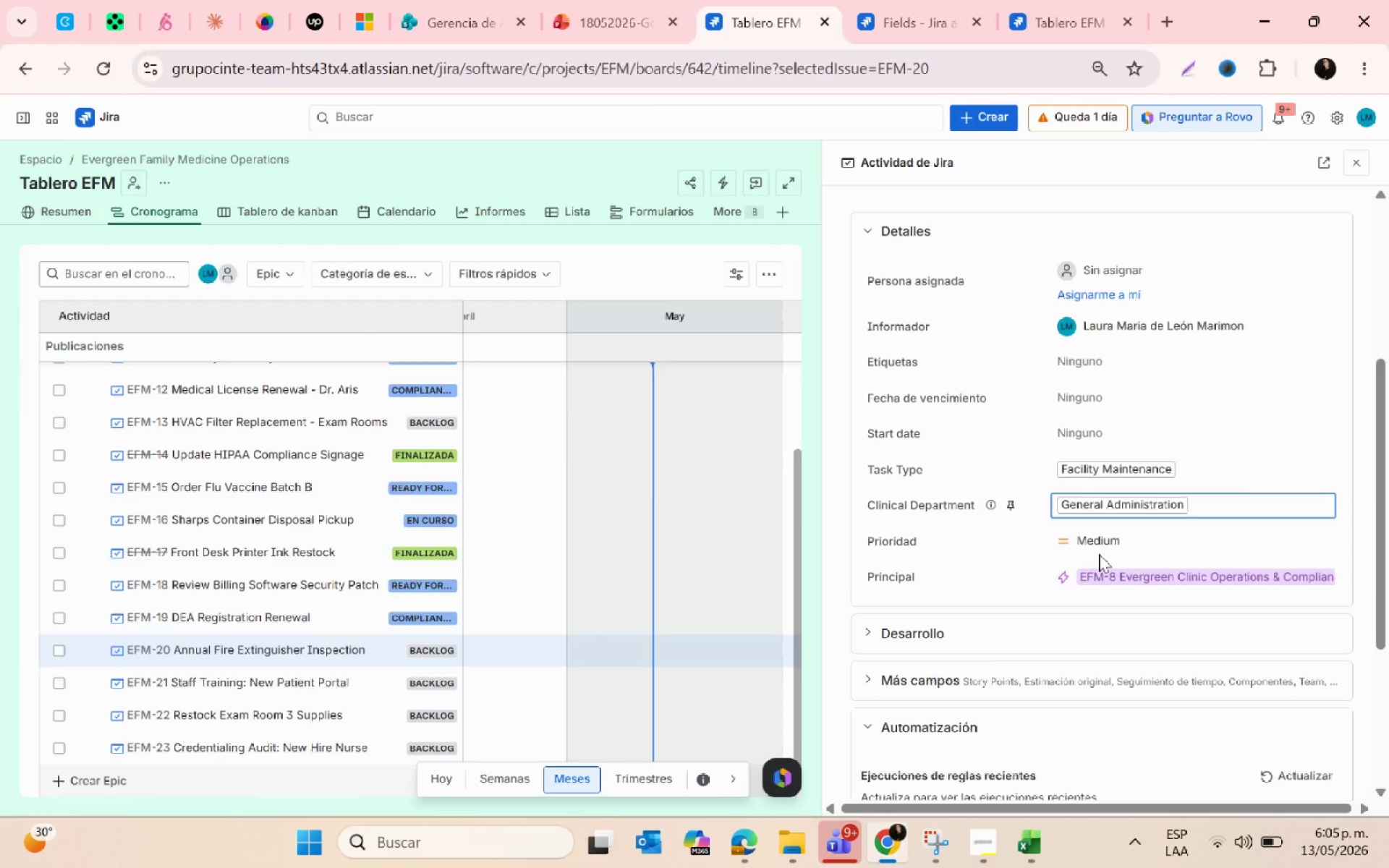 
key(Alt+Tab)
 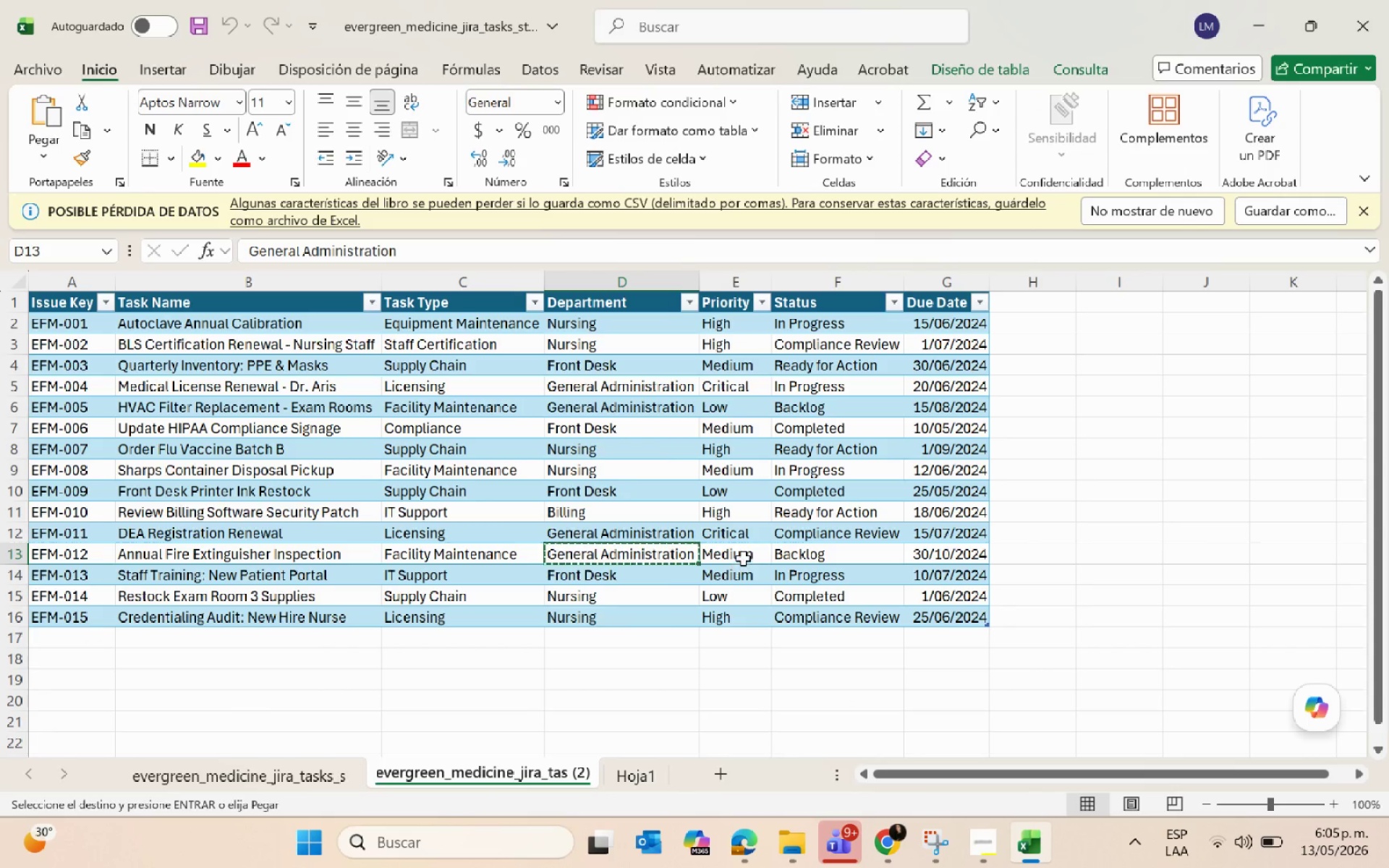 
key(Alt+AltLeft)
 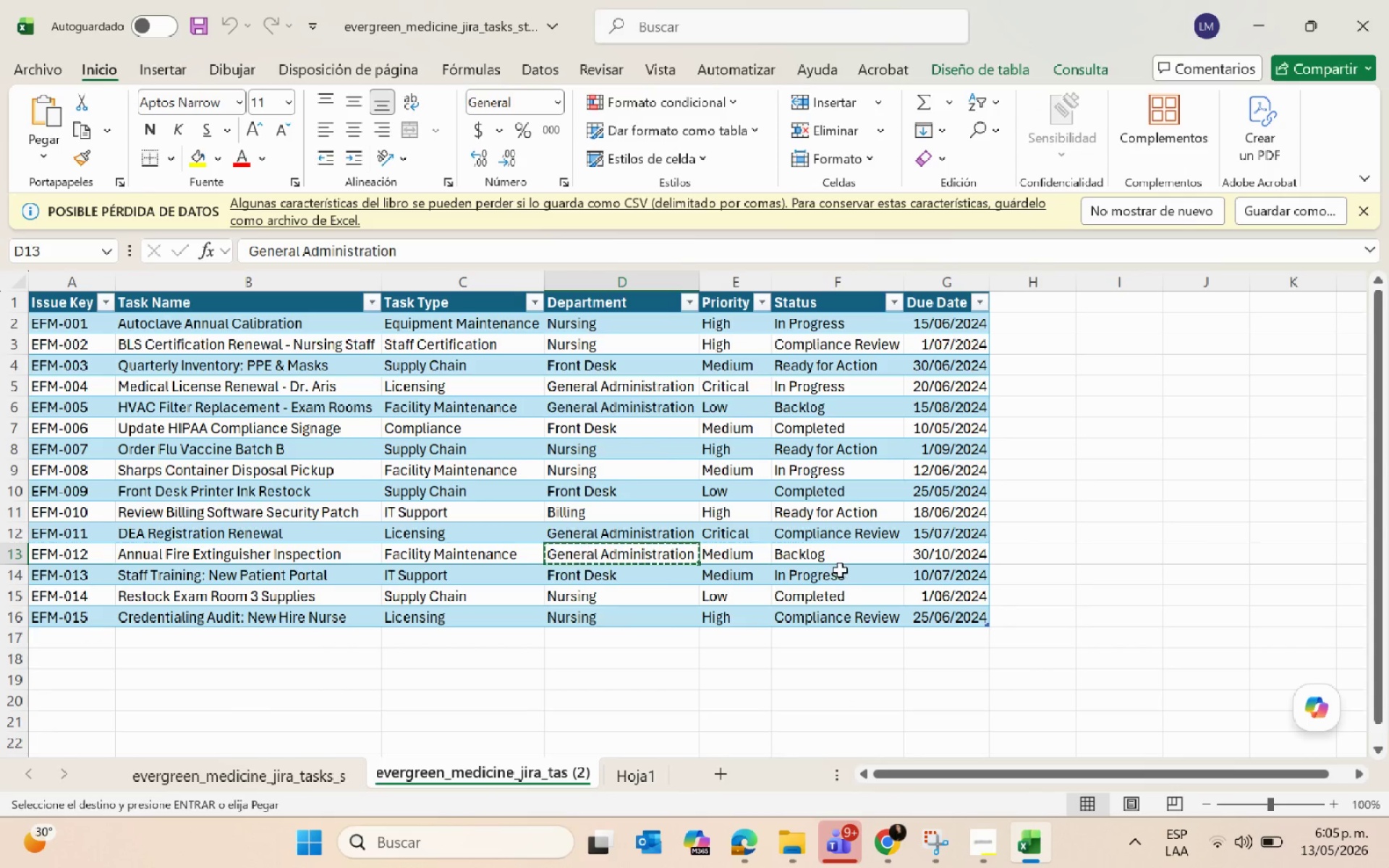 
key(Alt+Tab)
 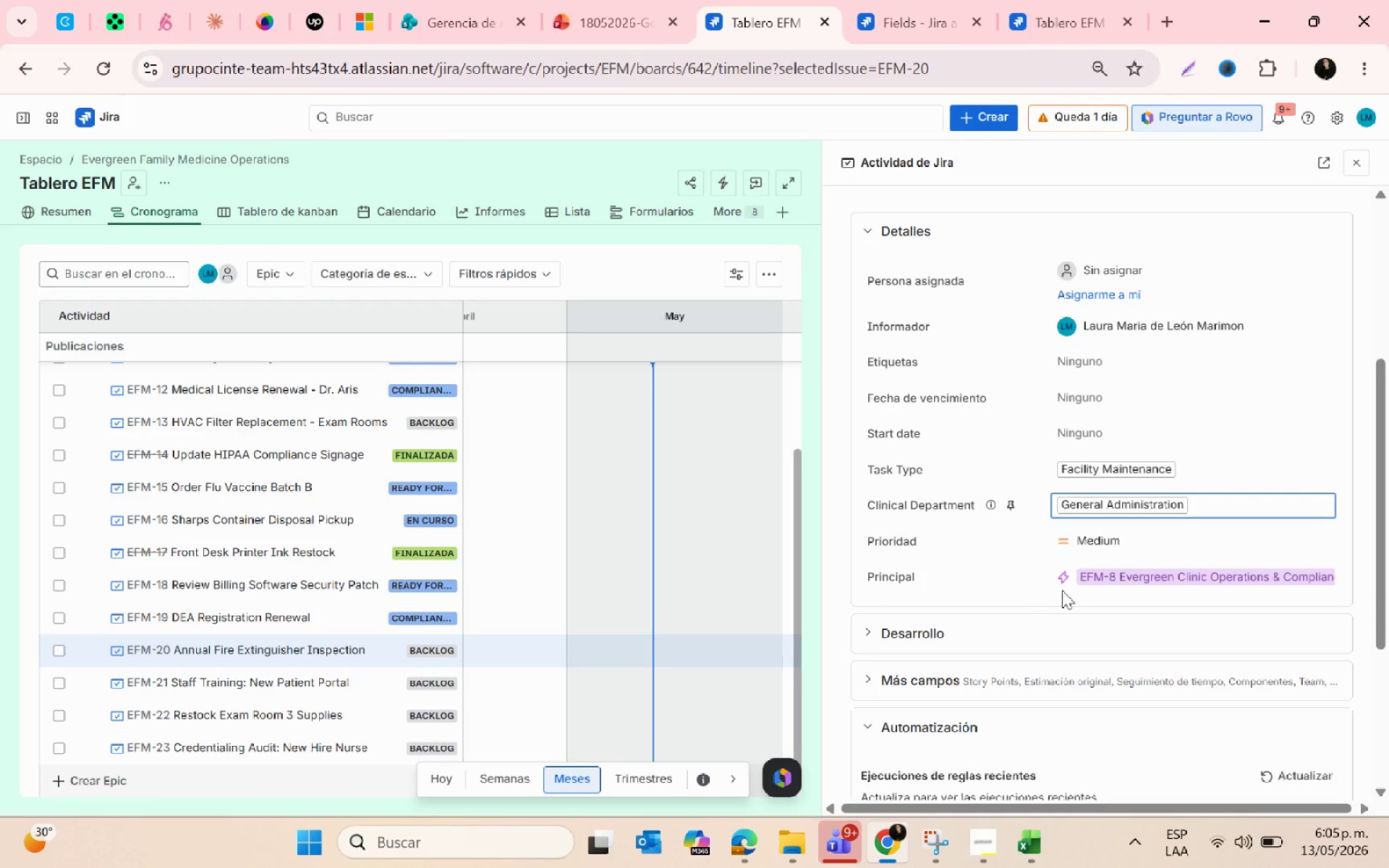 
key(Alt+AltLeft)
 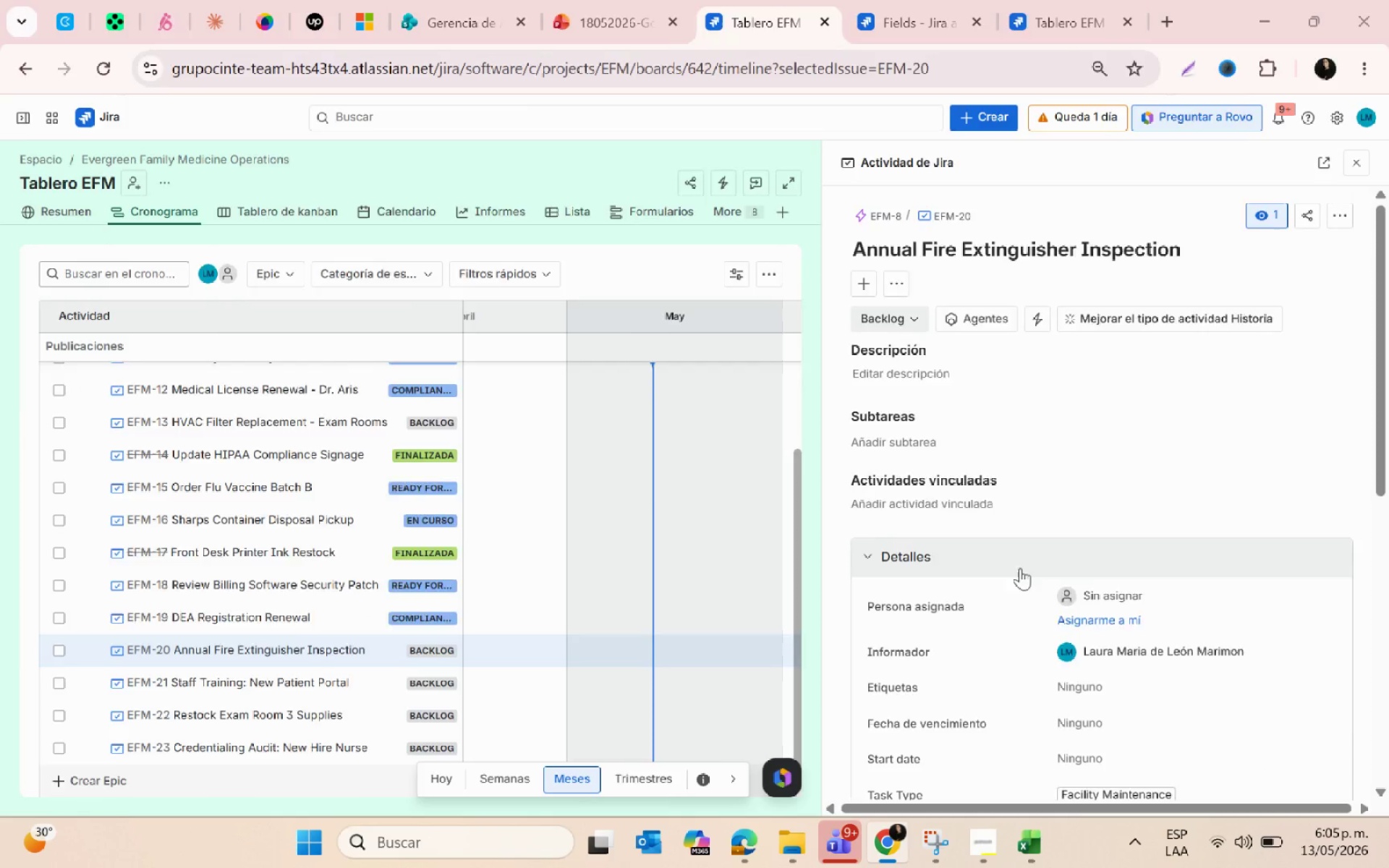 
key(Alt+Tab)
 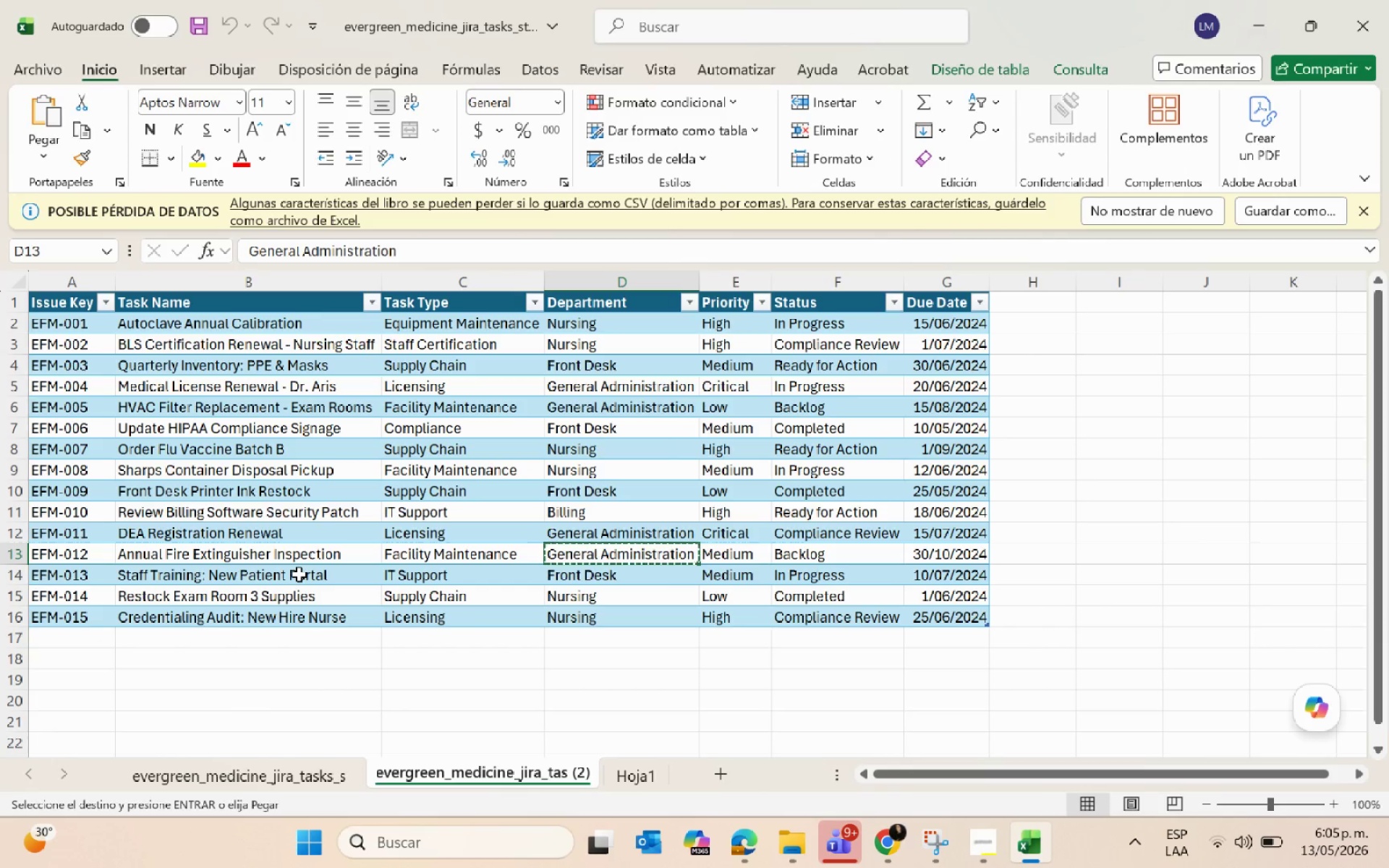 
scroll: coordinate [1020, 568], scroll_direction: up, amount: 6.0
 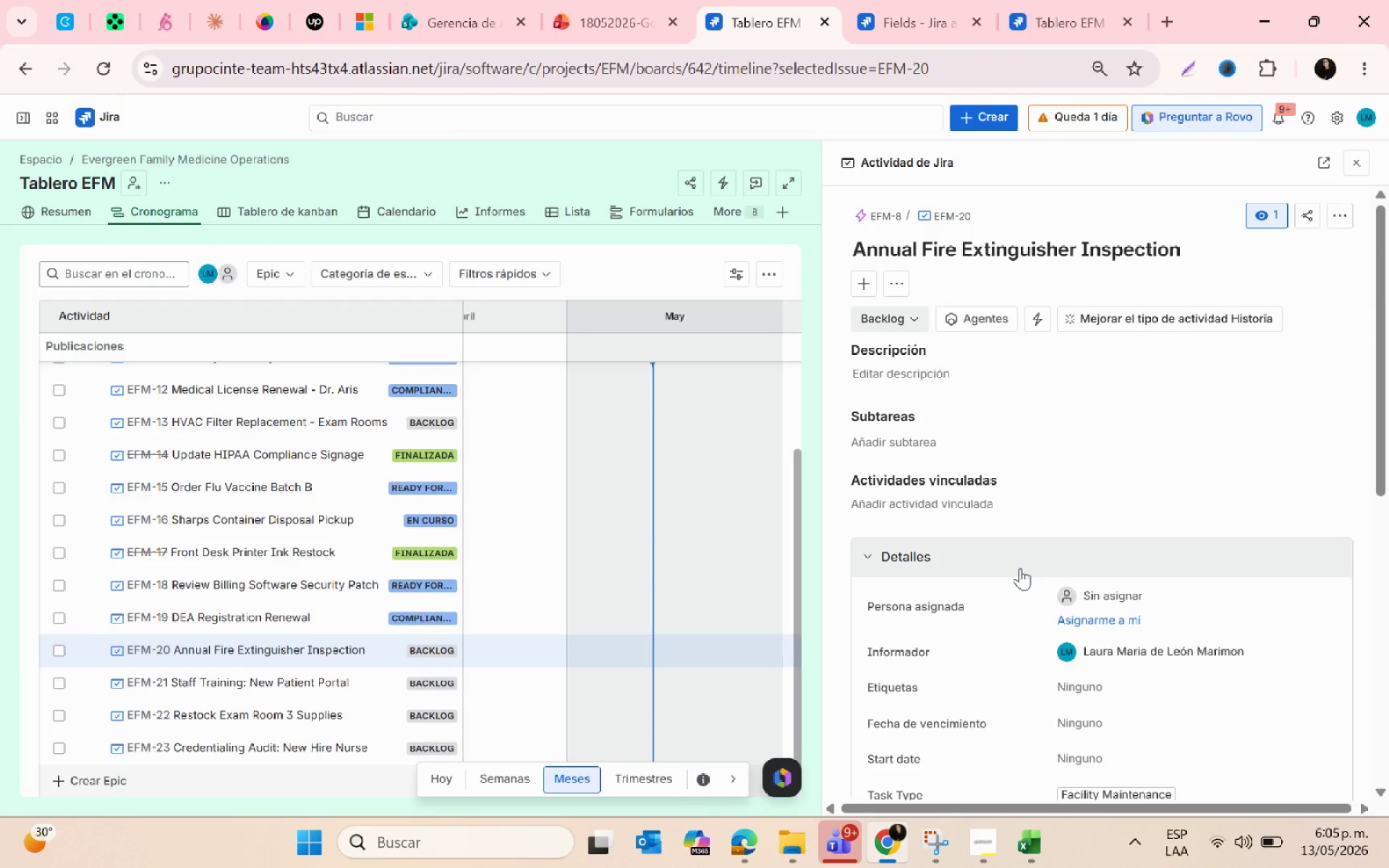 
left_click([299, 574])
 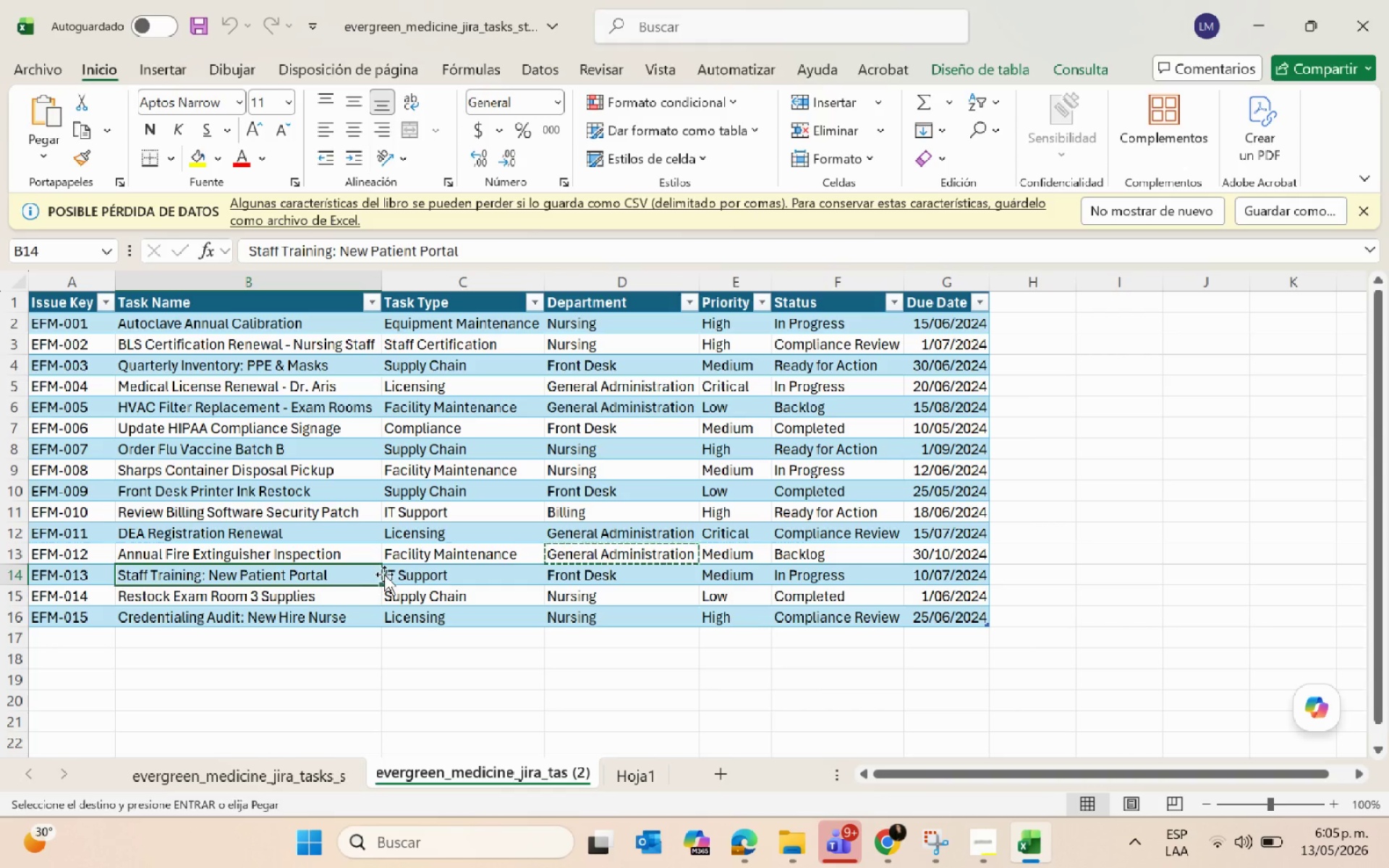 
left_click([415, 574])
 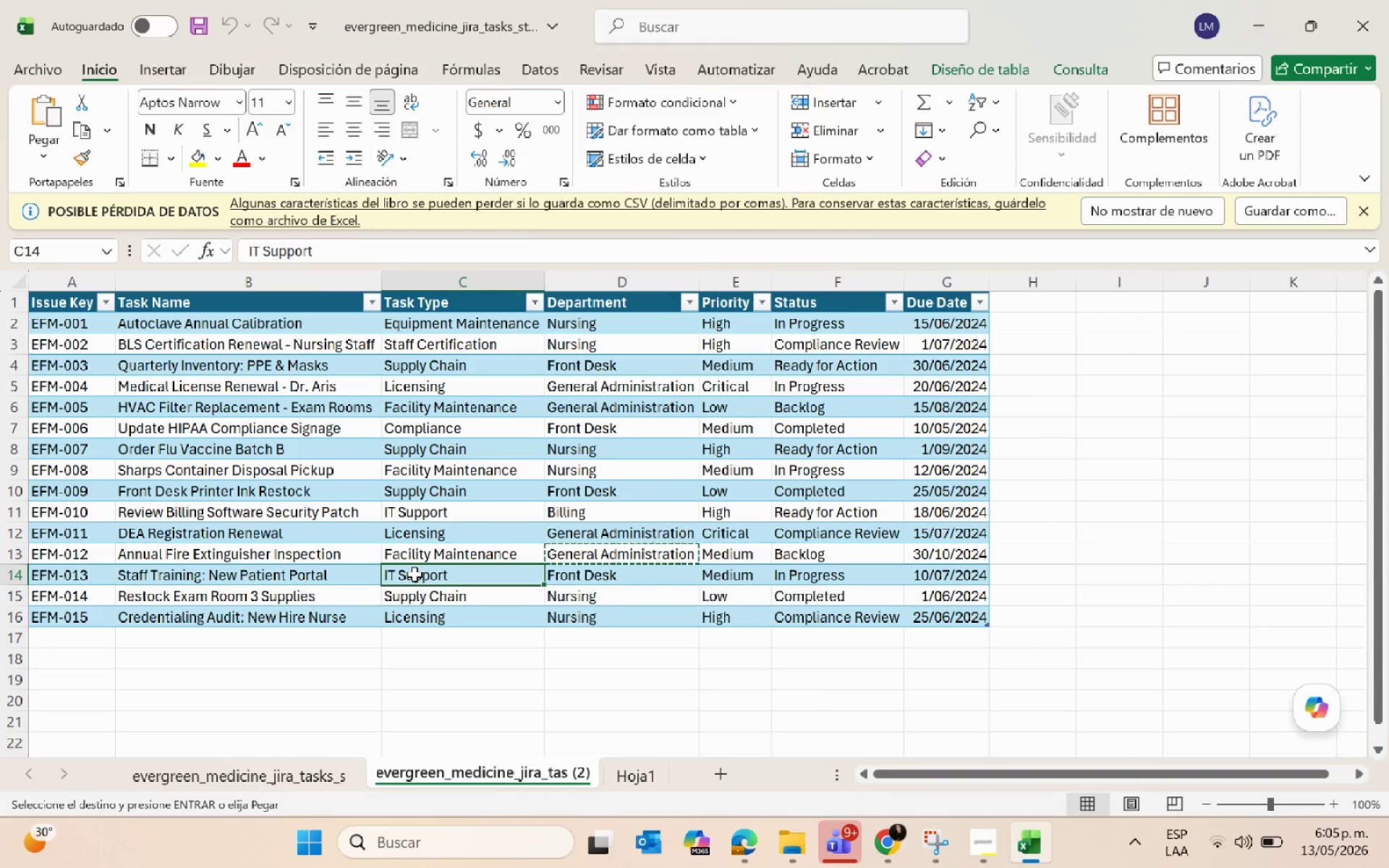 
key(Control+C)
 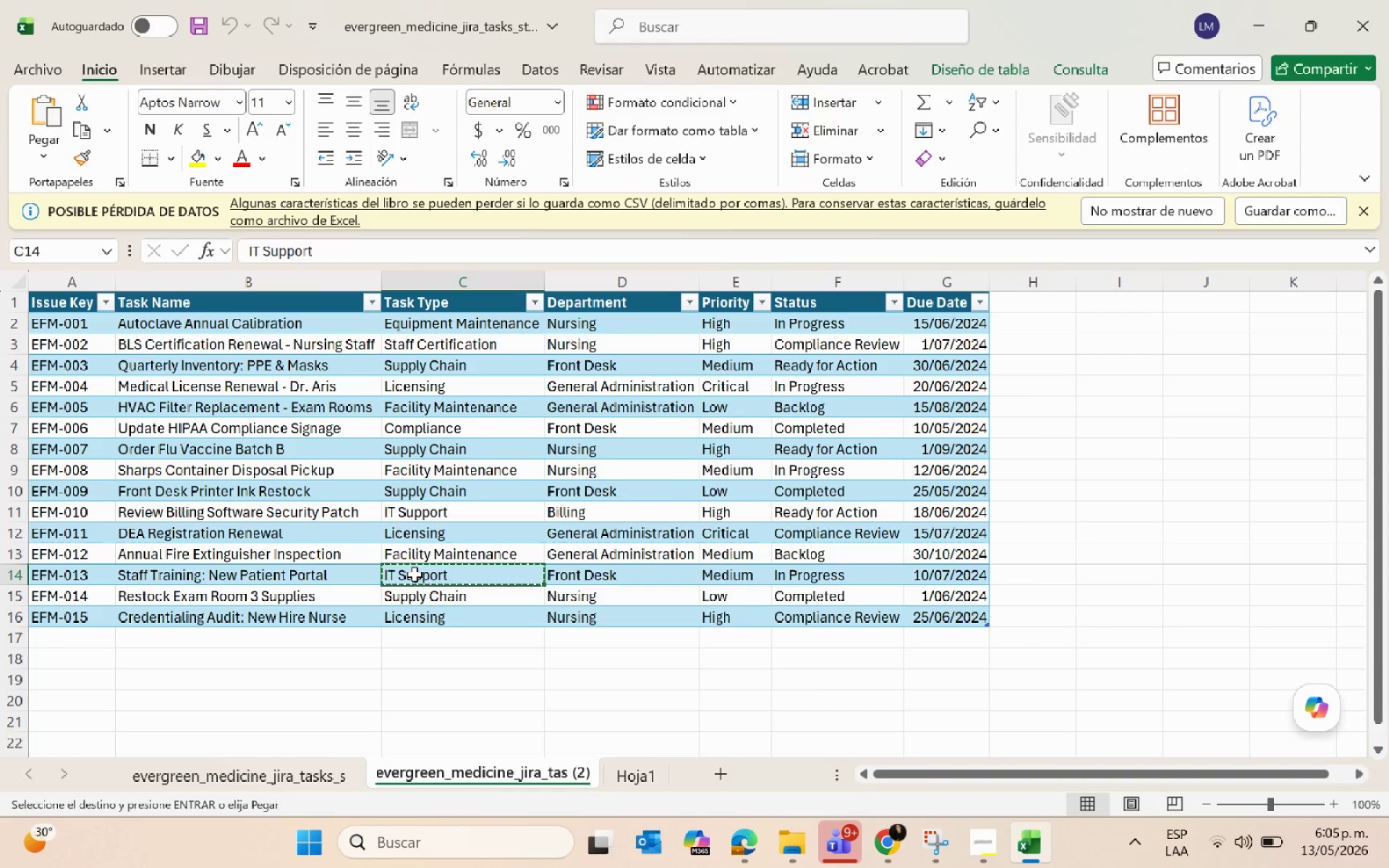 
key(Alt+AltLeft)
 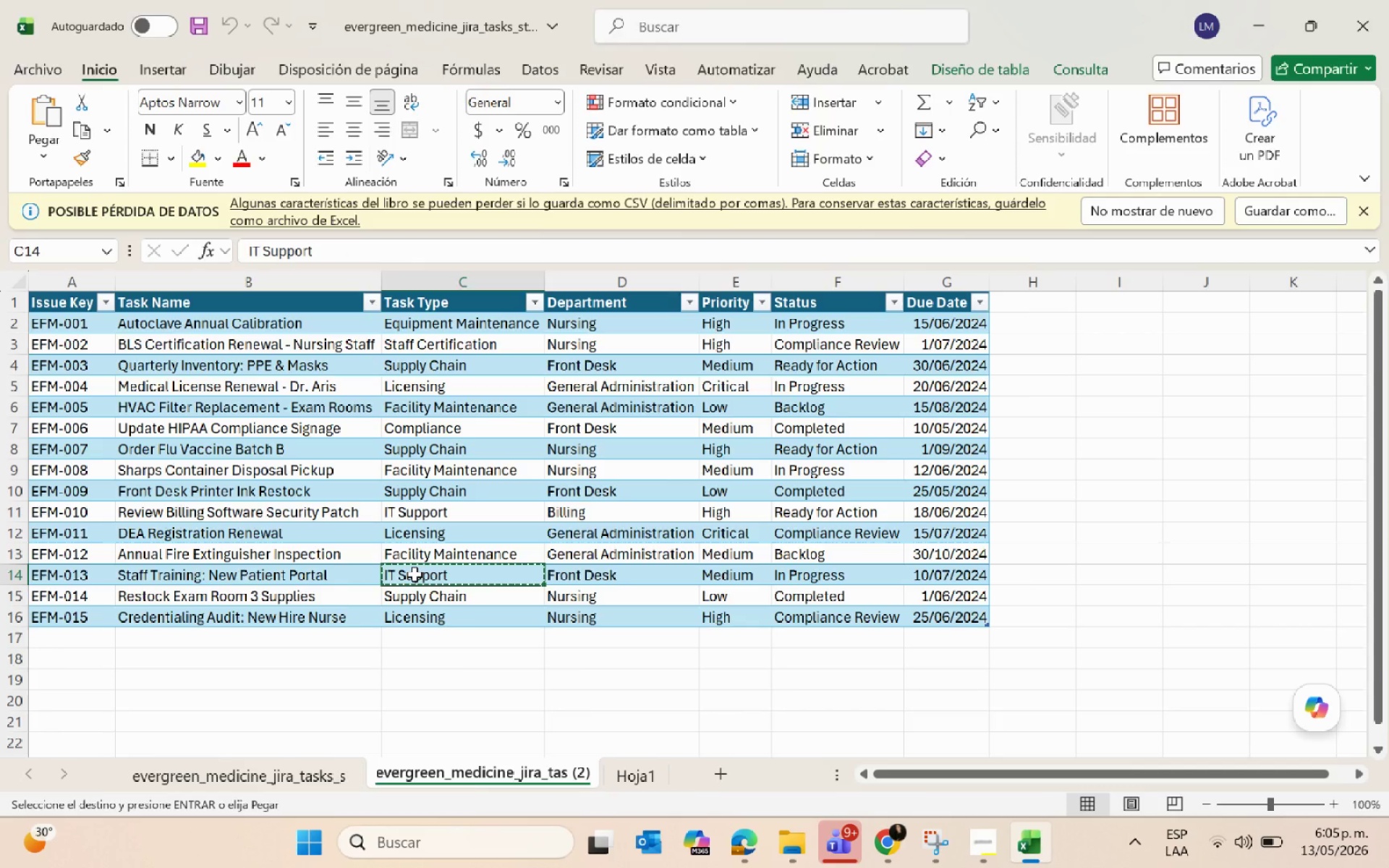 
key(Alt+Tab)
 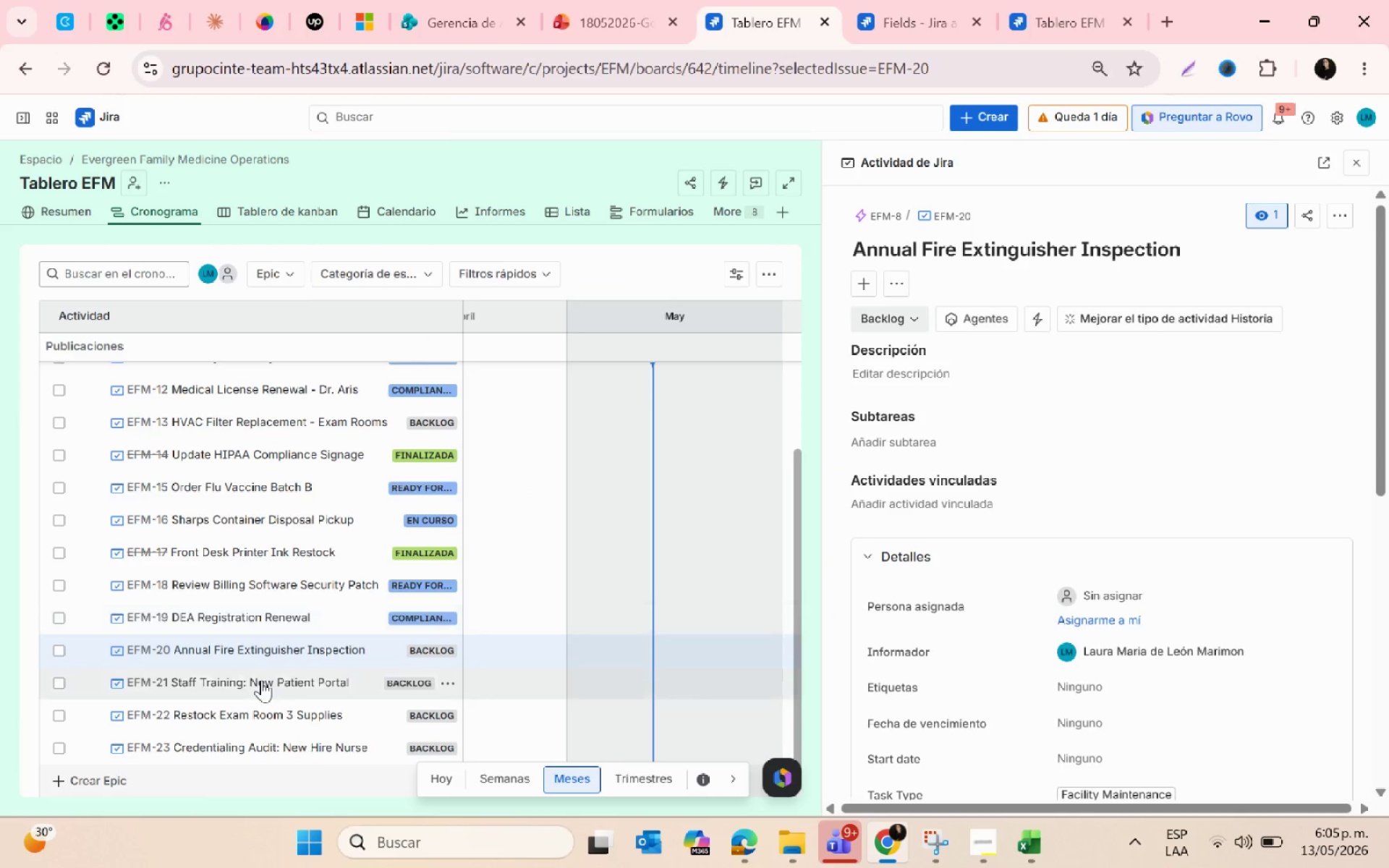 
left_click([260, 682])
 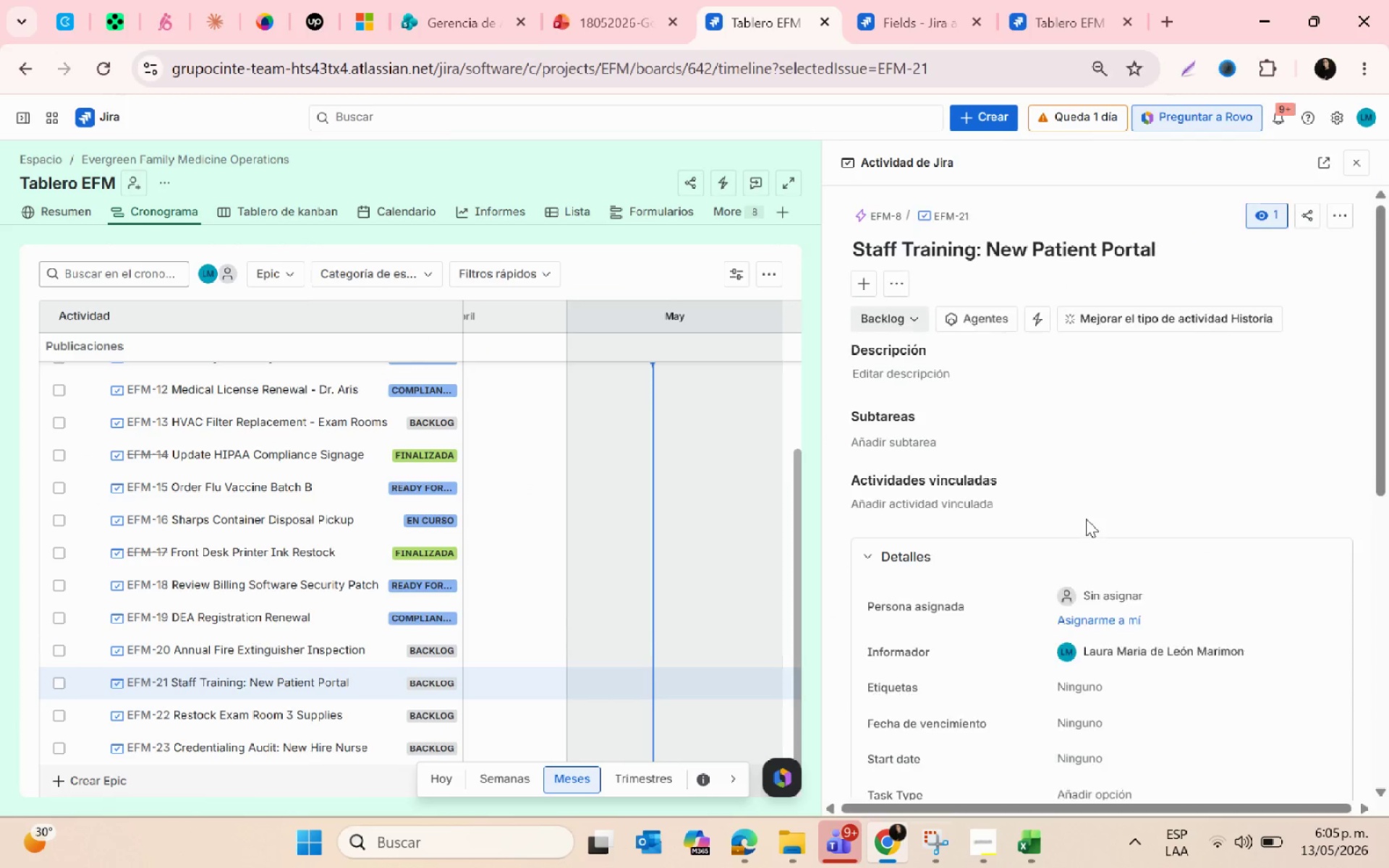 
scroll: coordinate [1089, 526], scroll_direction: down, amount: 2.0
 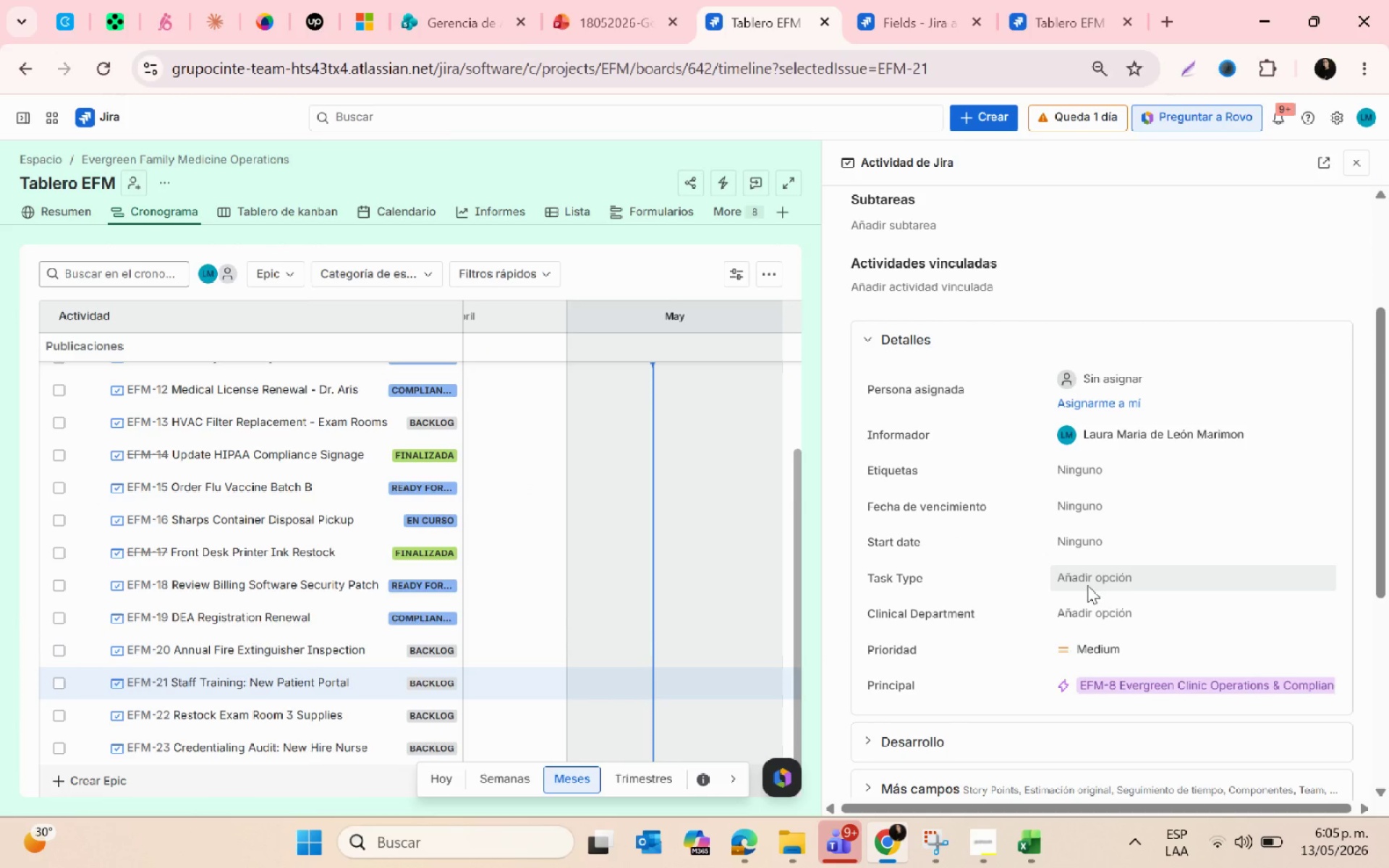 
left_click([1084, 584])
 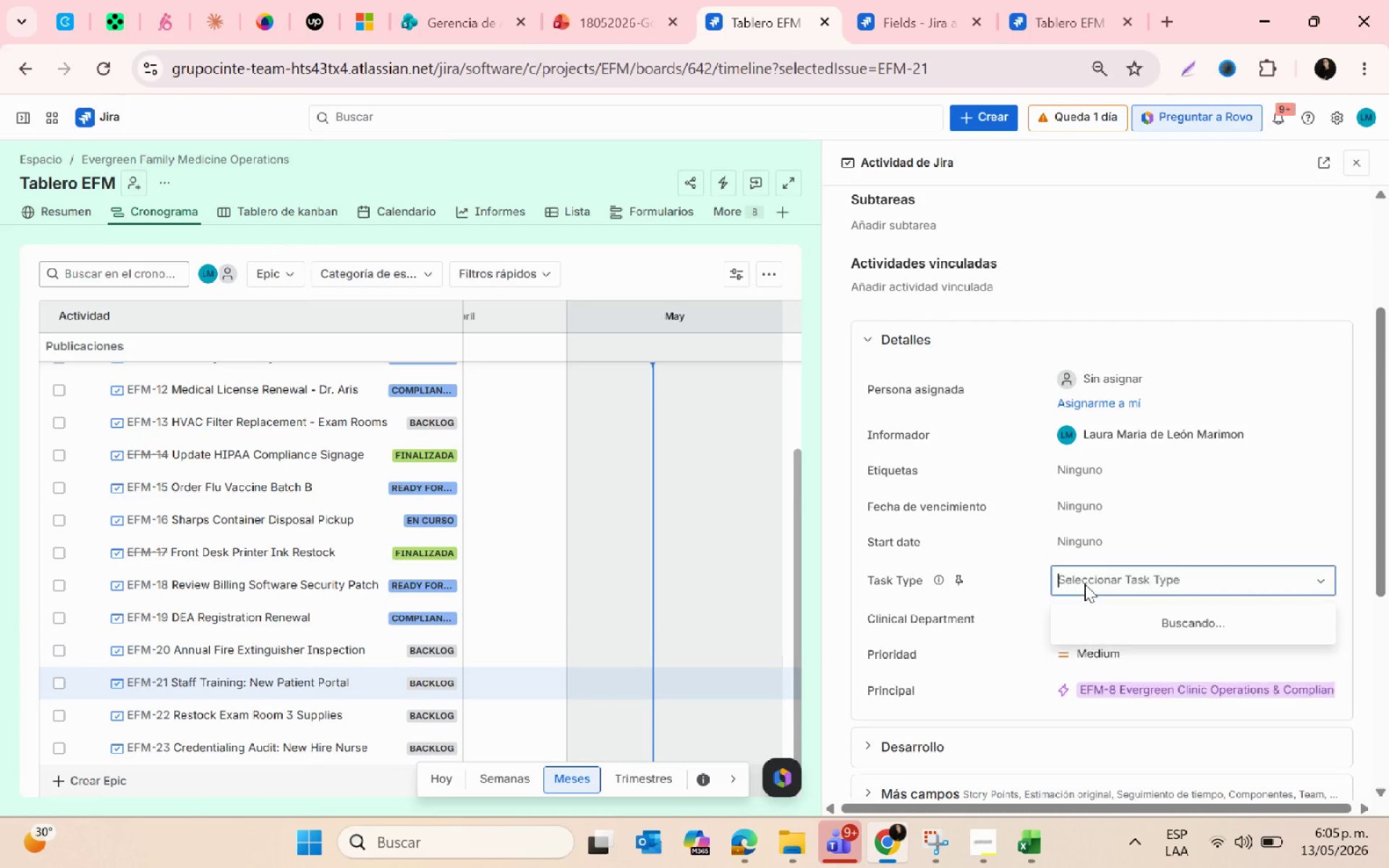 
key(Control+V)
 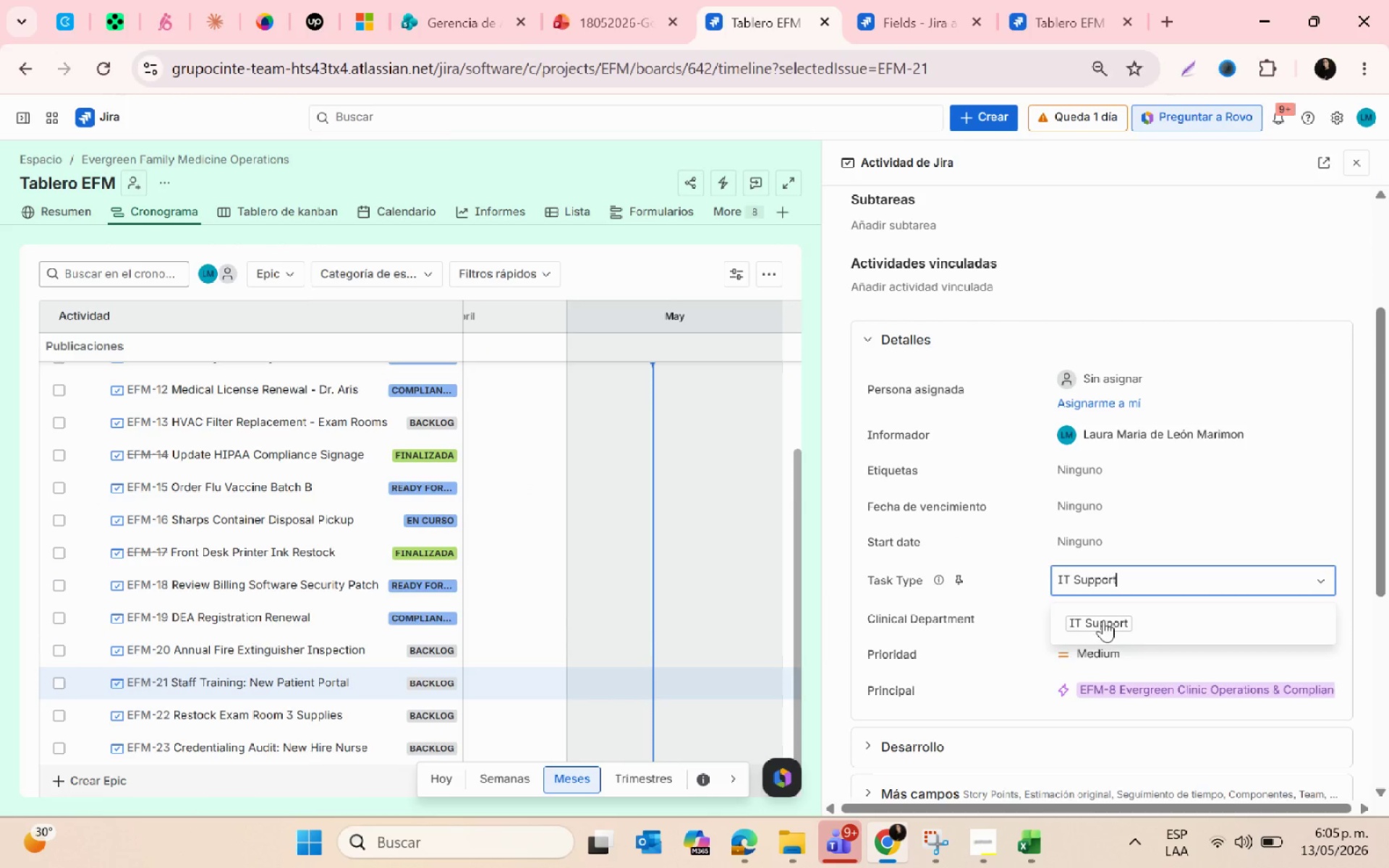 
left_click([1105, 624])
 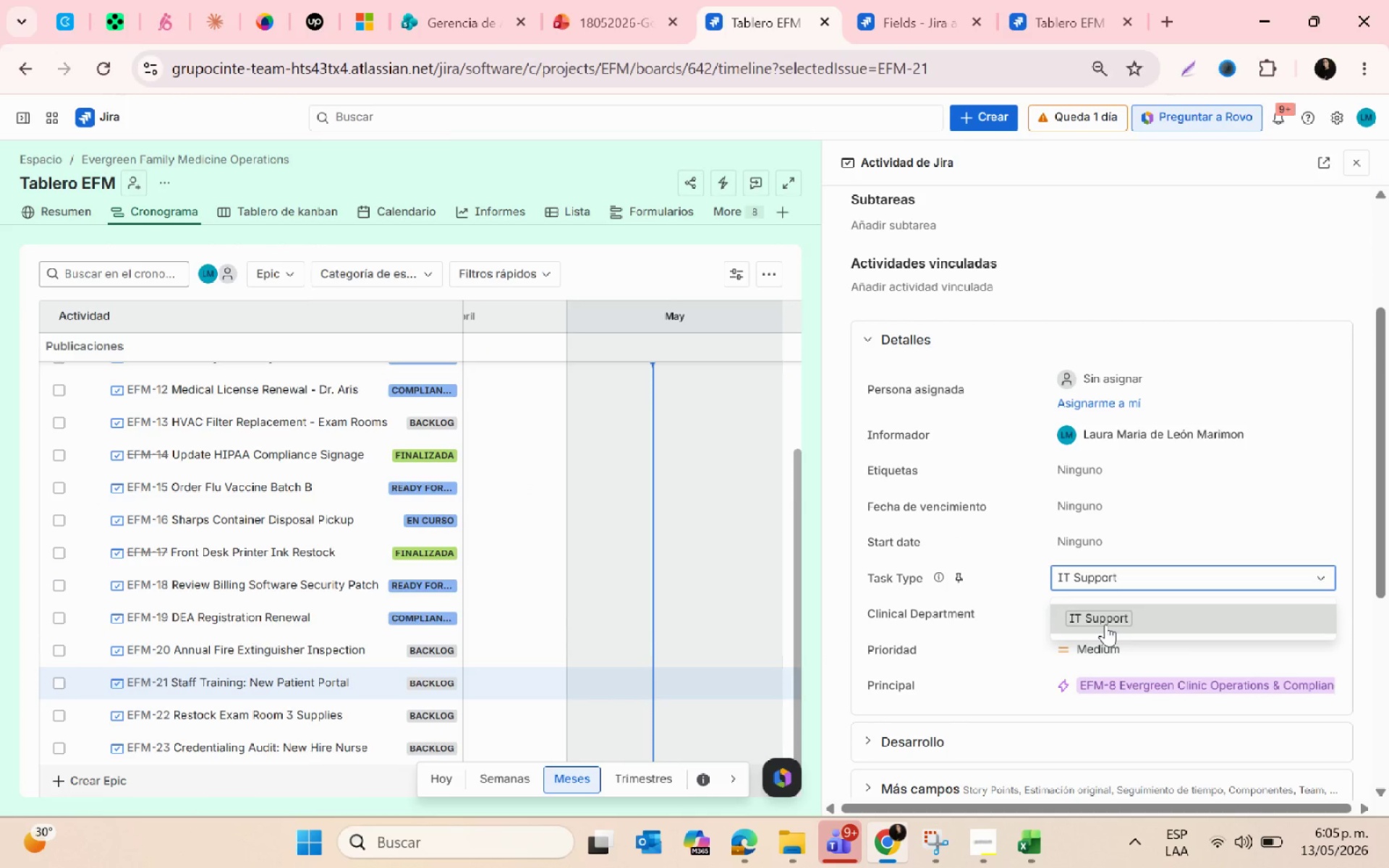 
key(Alt+AltLeft)
 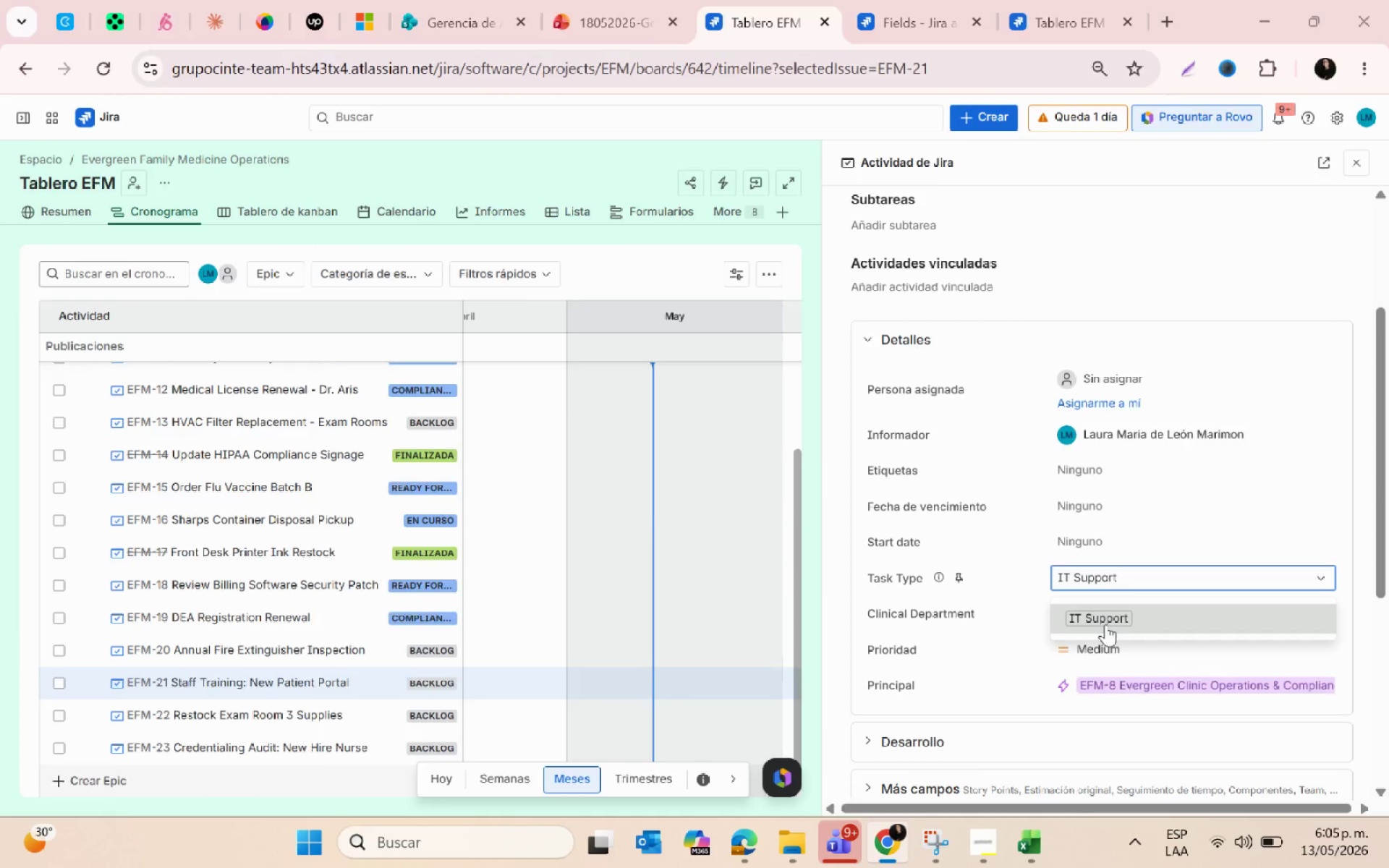 
key(Alt+Tab)
 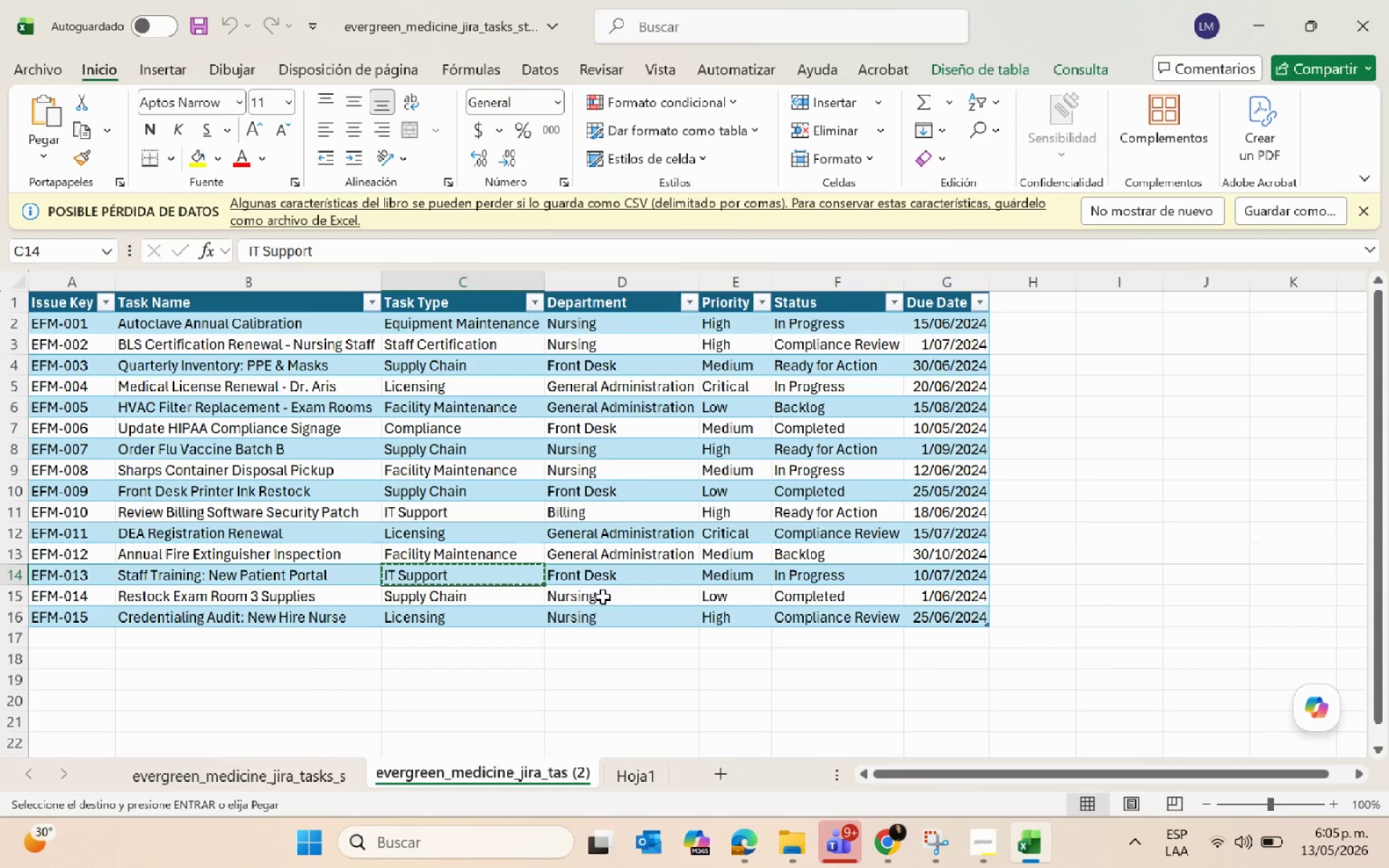 
left_click([603, 579])
 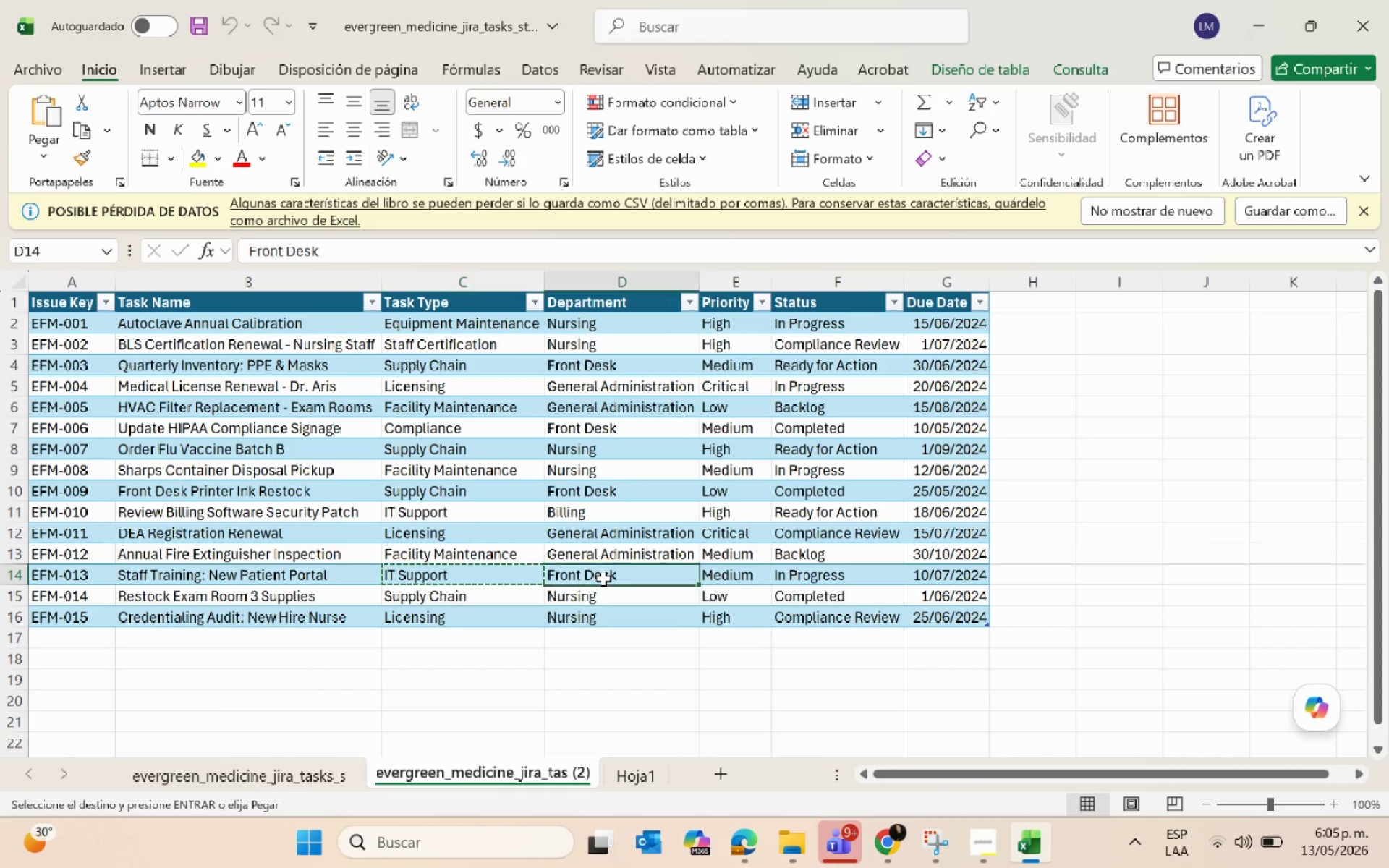 
key(Control+C)
 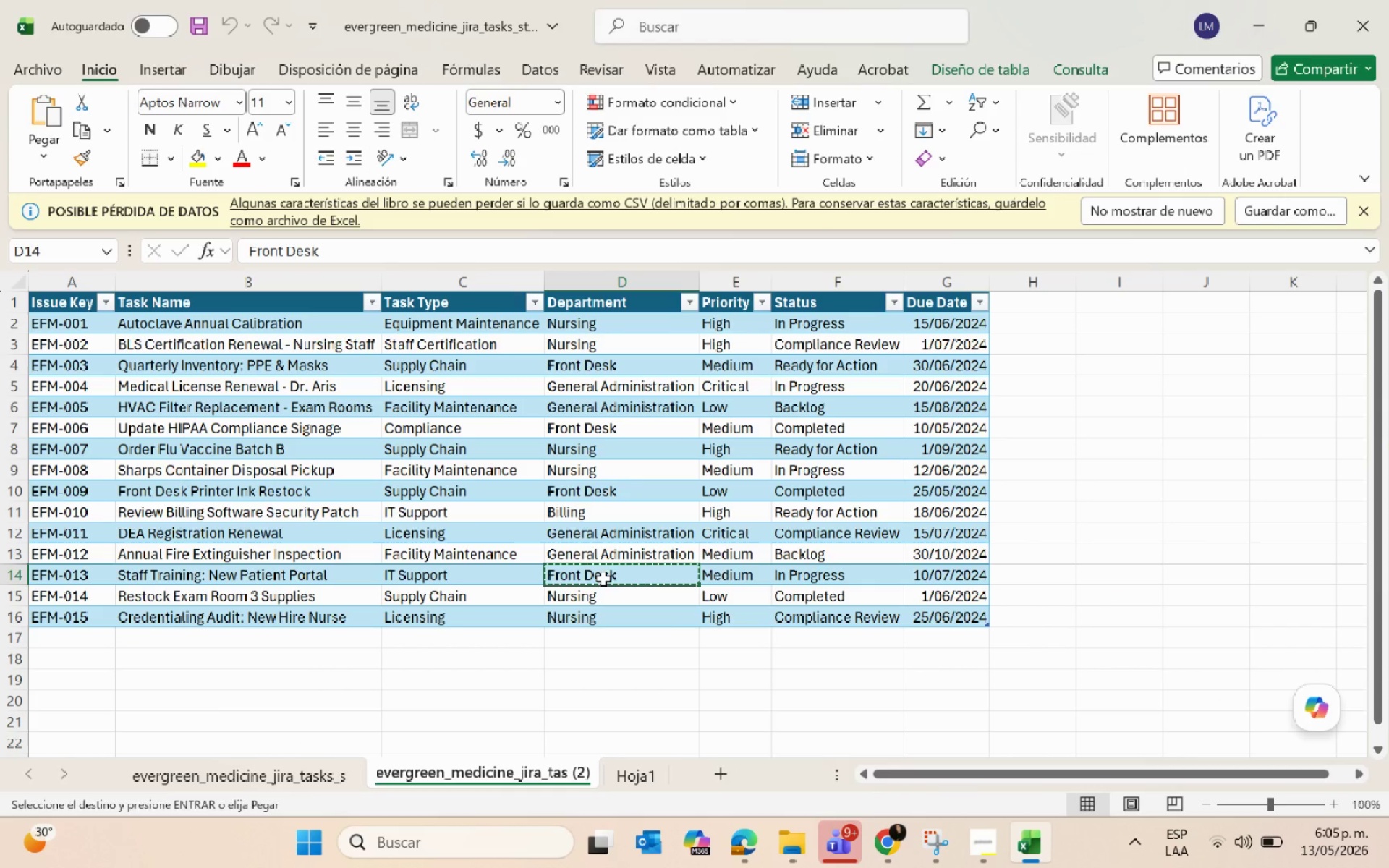 
key(Alt+AltLeft)
 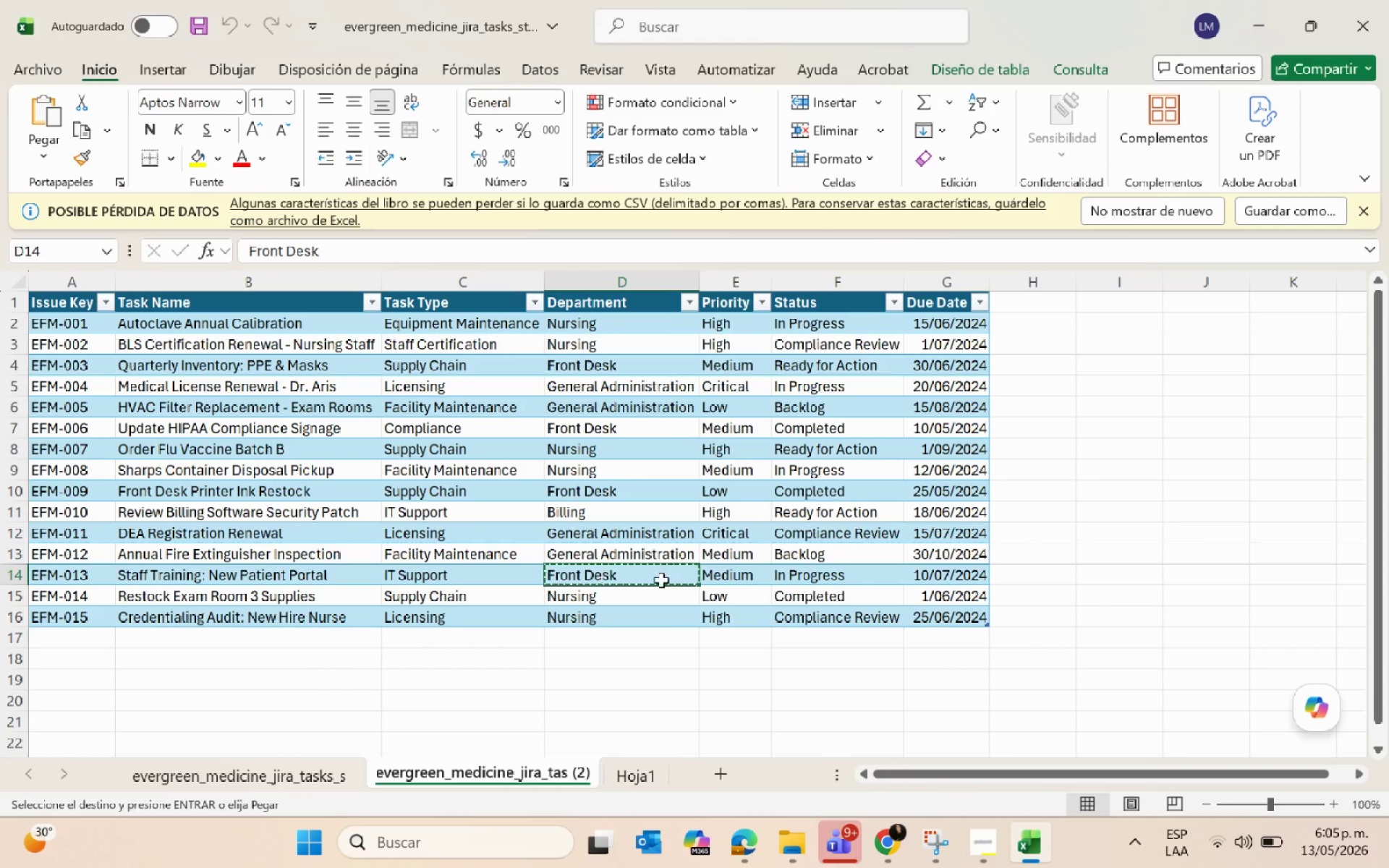 
key(Alt+Tab)
 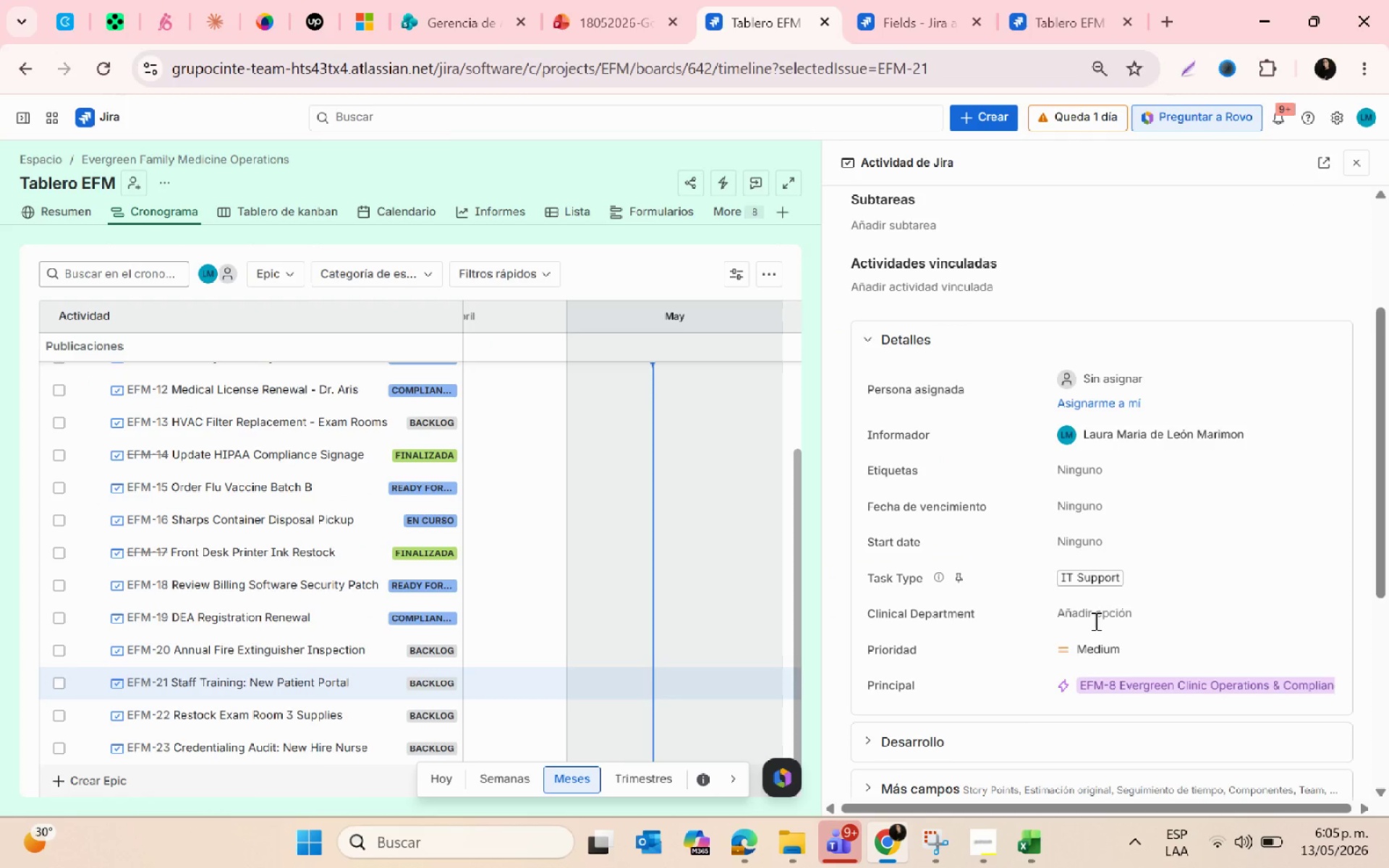 
left_click([1088, 615])
 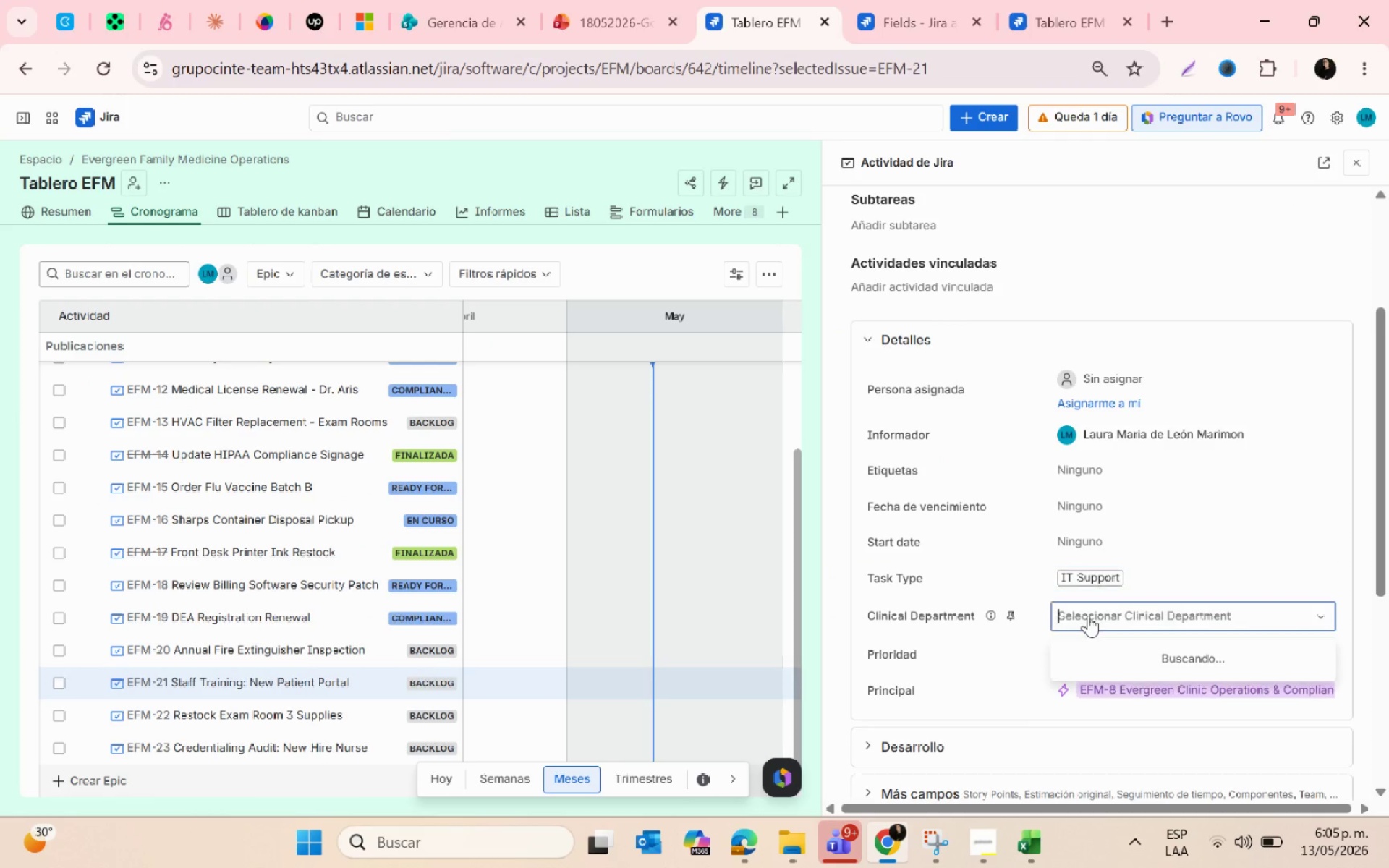 
key(Control+ControlLeft)
 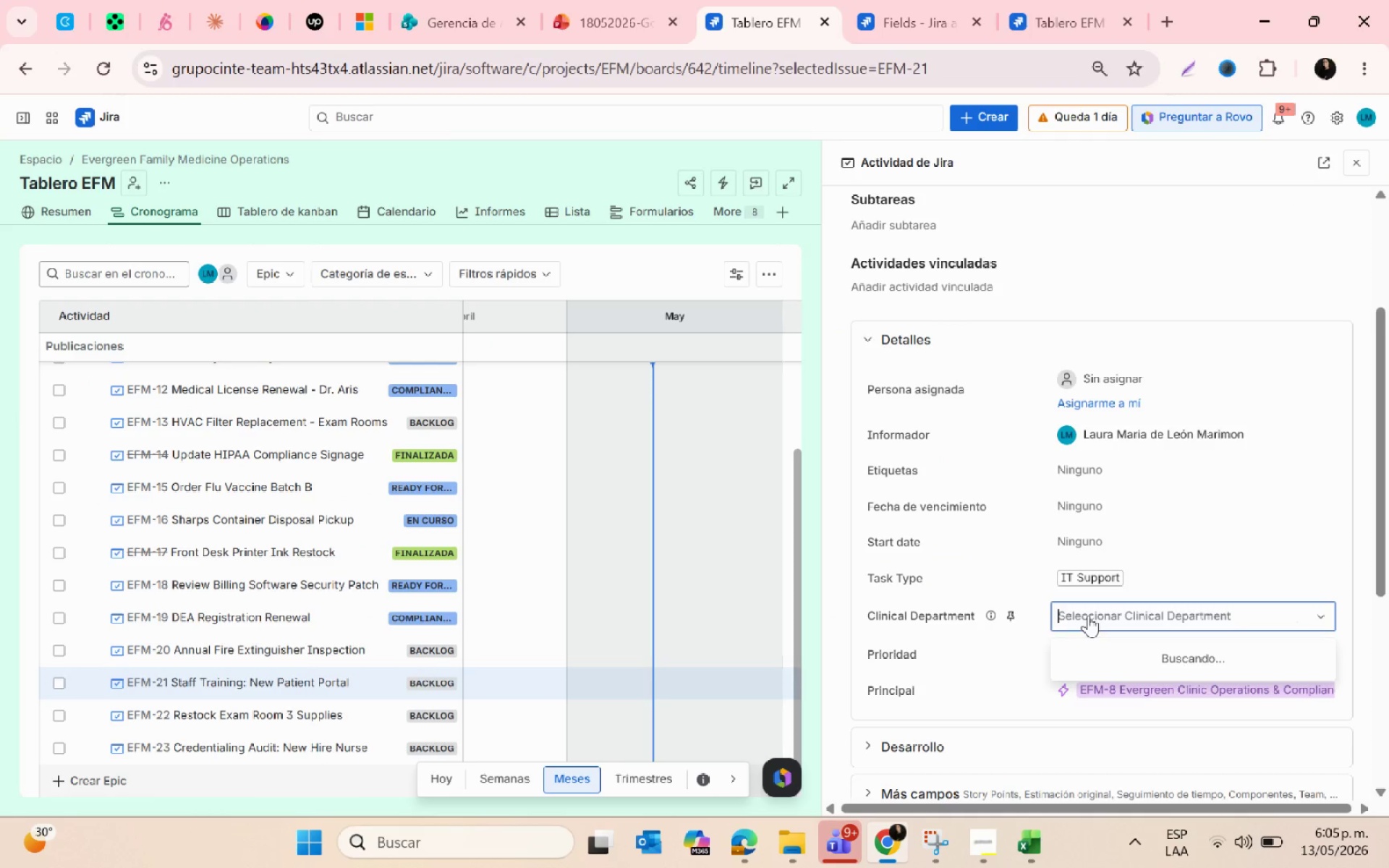 
key(Control+V)
 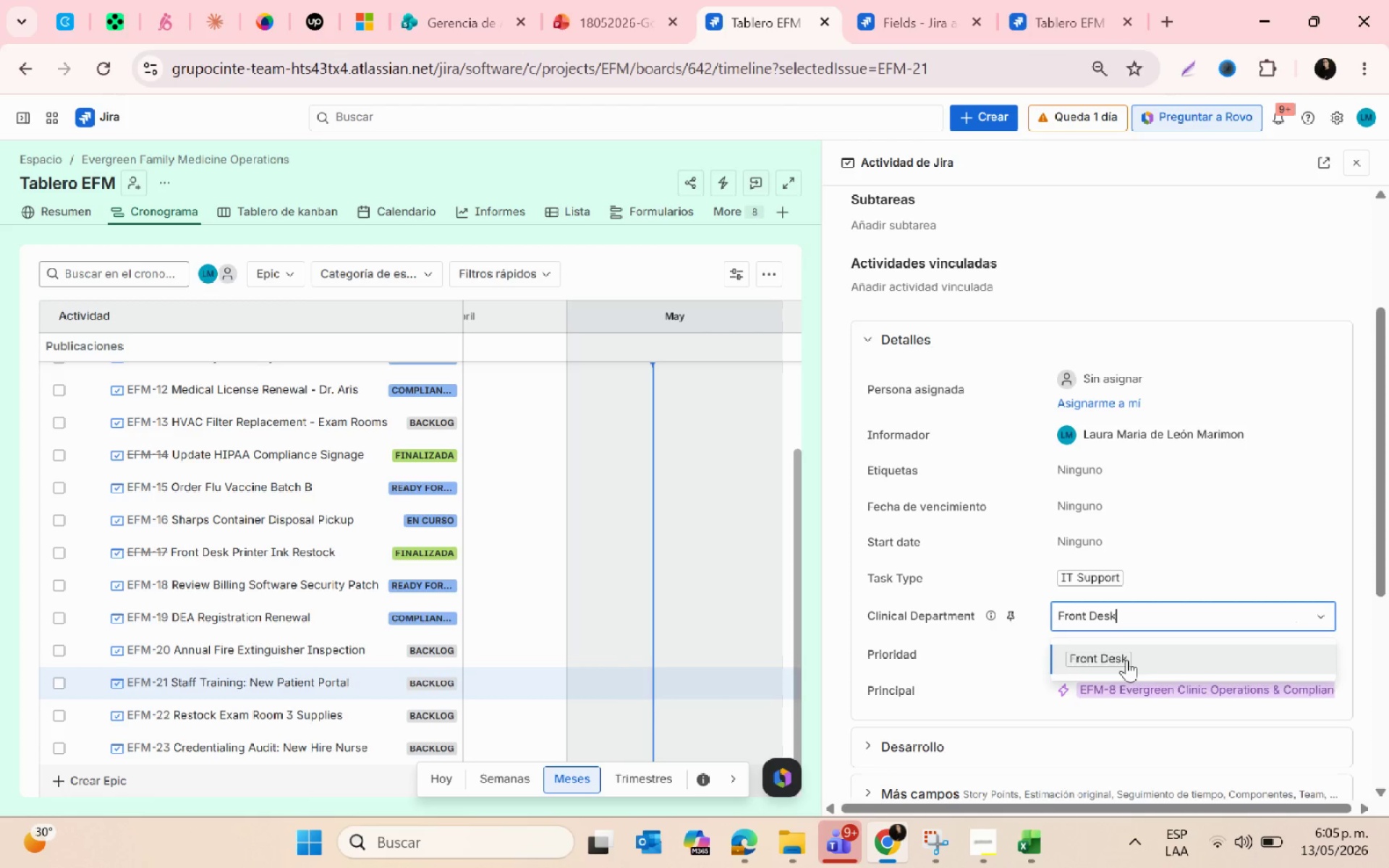 
left_click([1126, 660])
 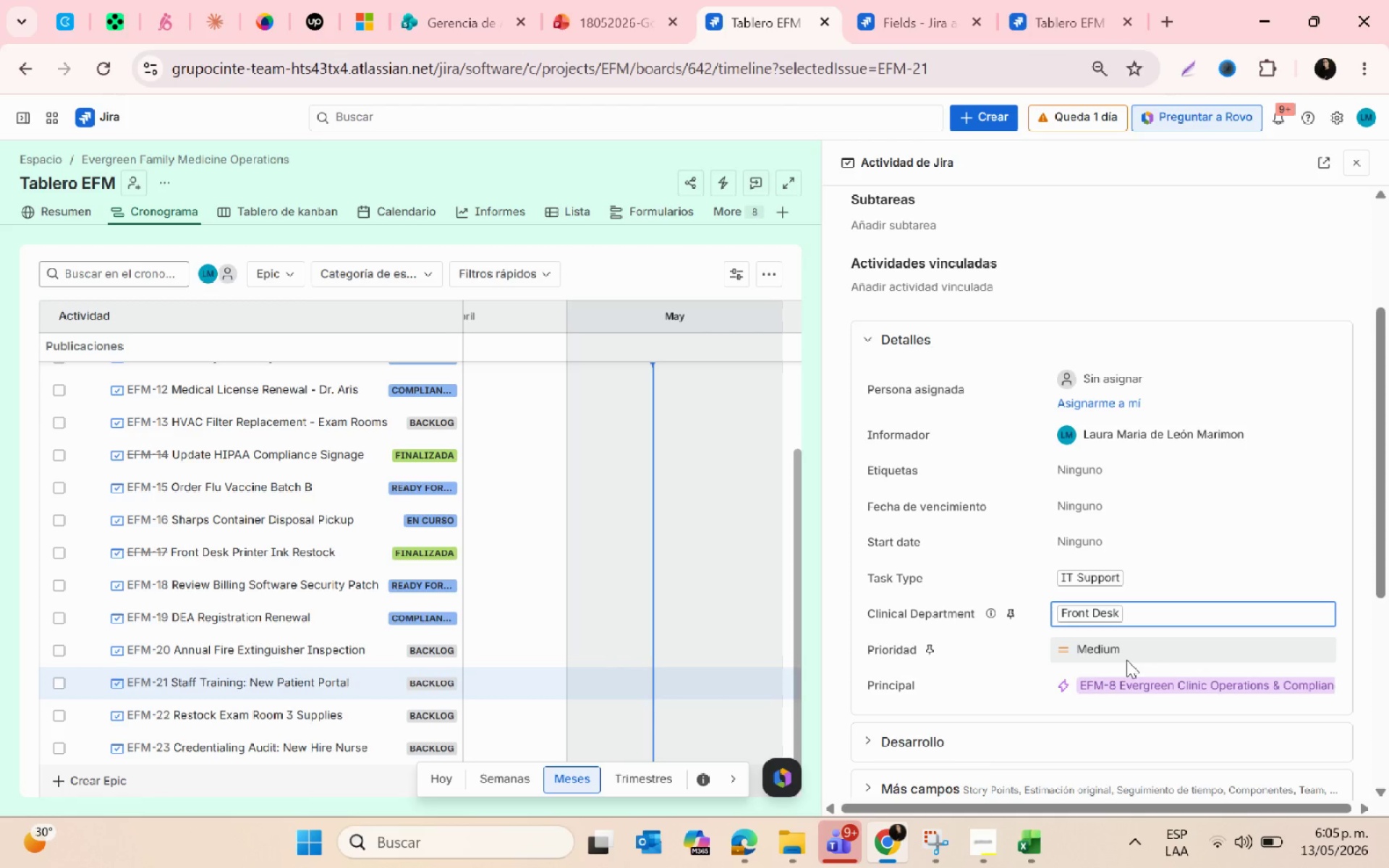 
key(Alt+AltLeft)
 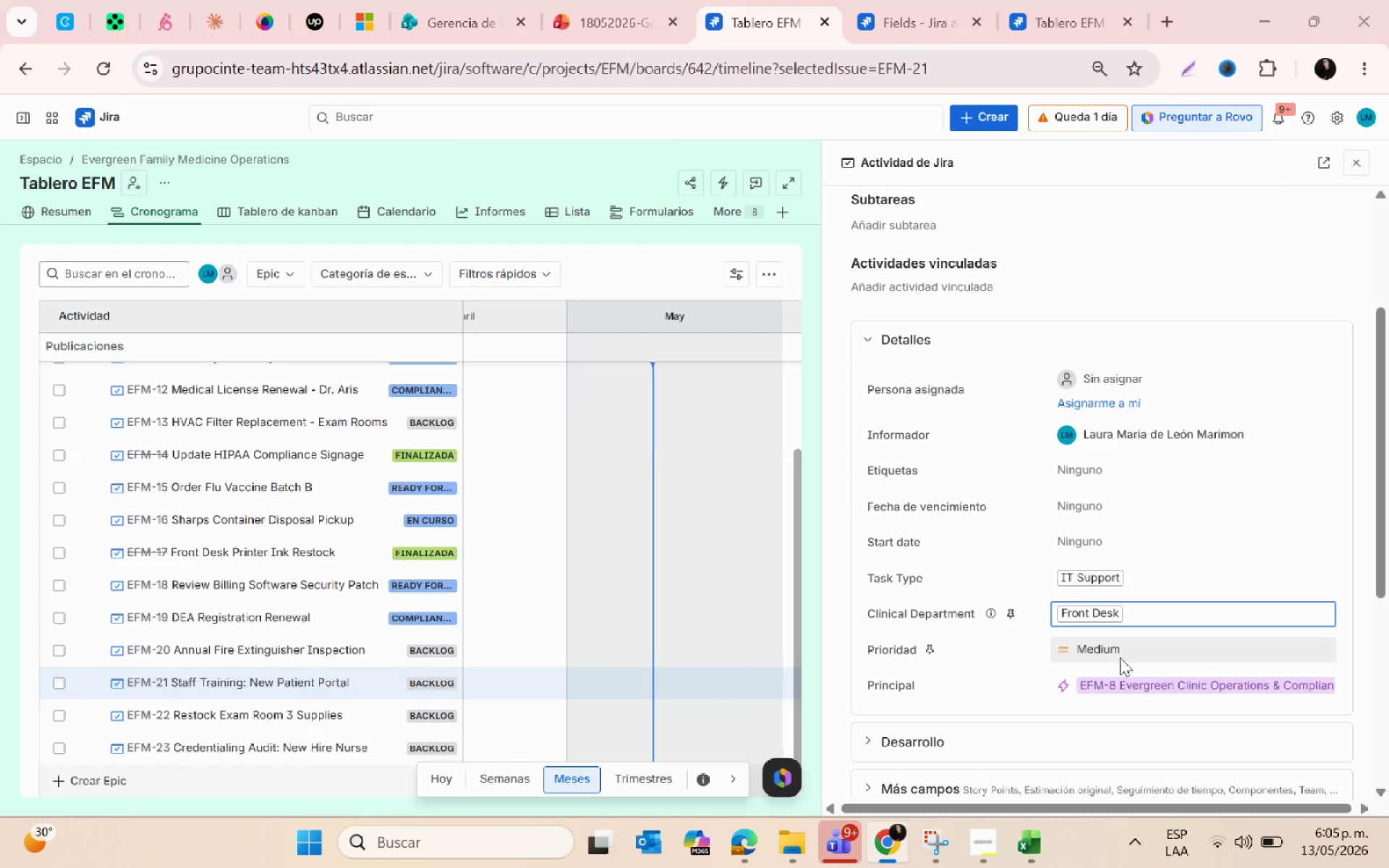 
key(Alt+Tab)
 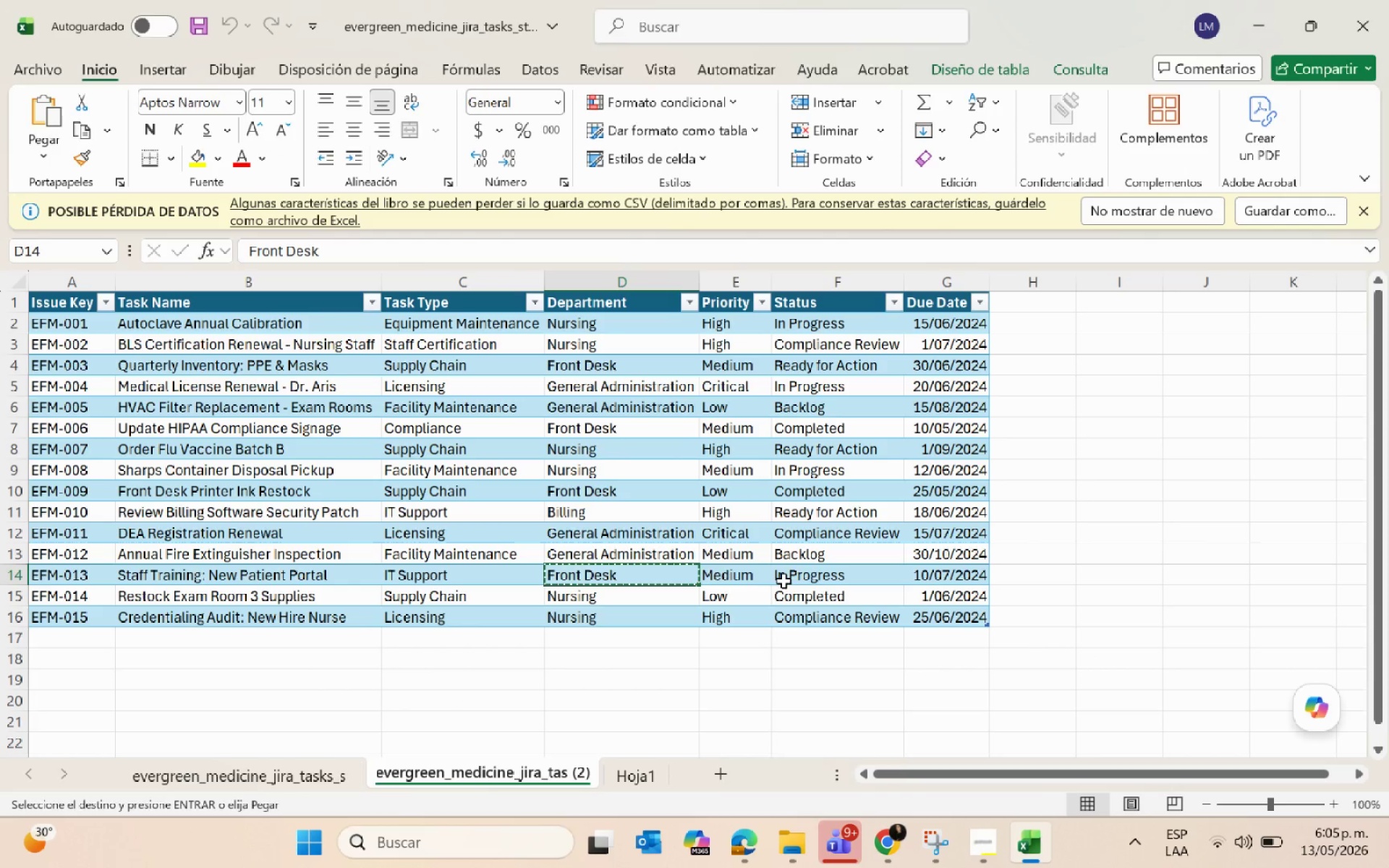 
left_click([807, 576])
 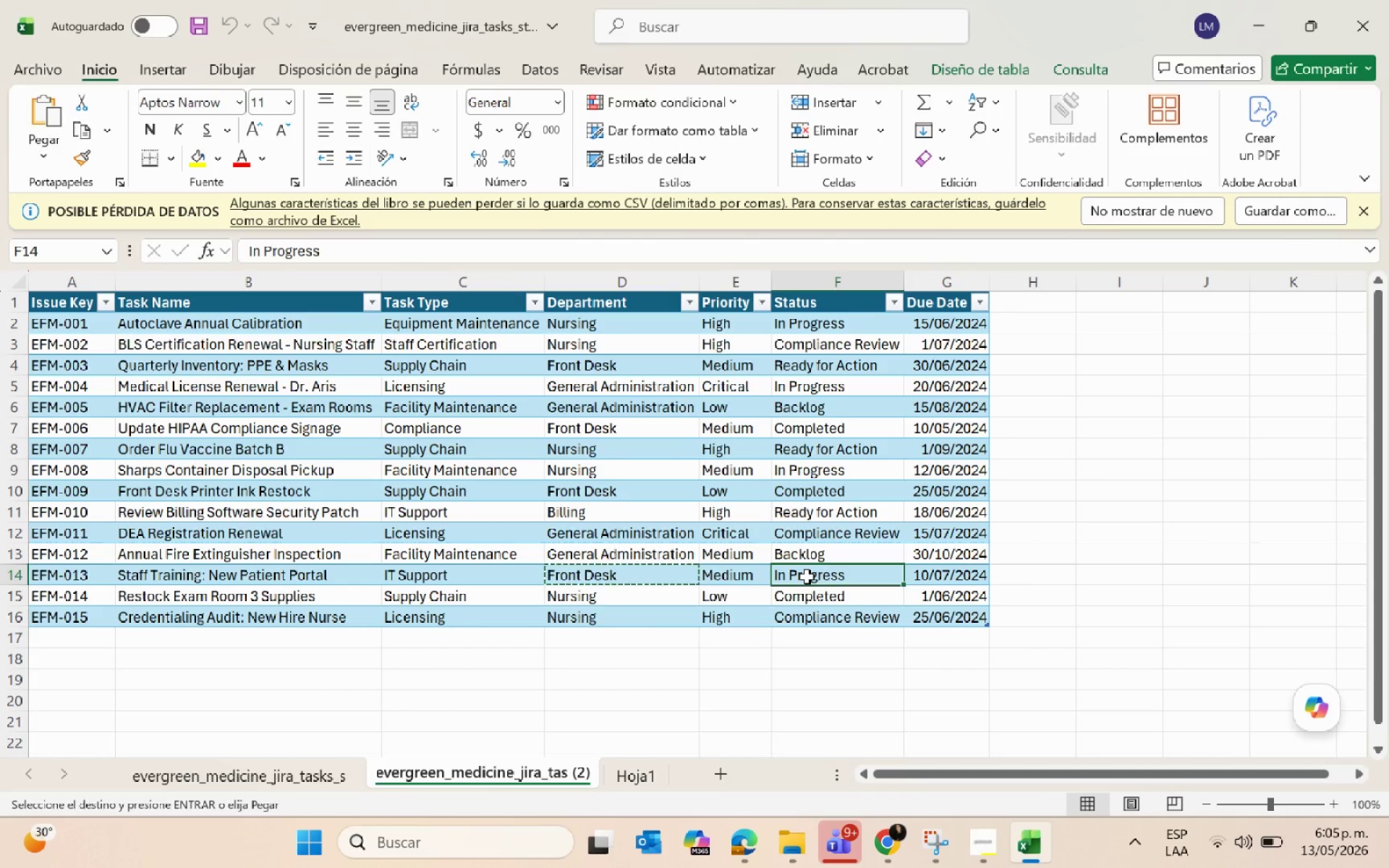 
key(Alt+AltLeft)
 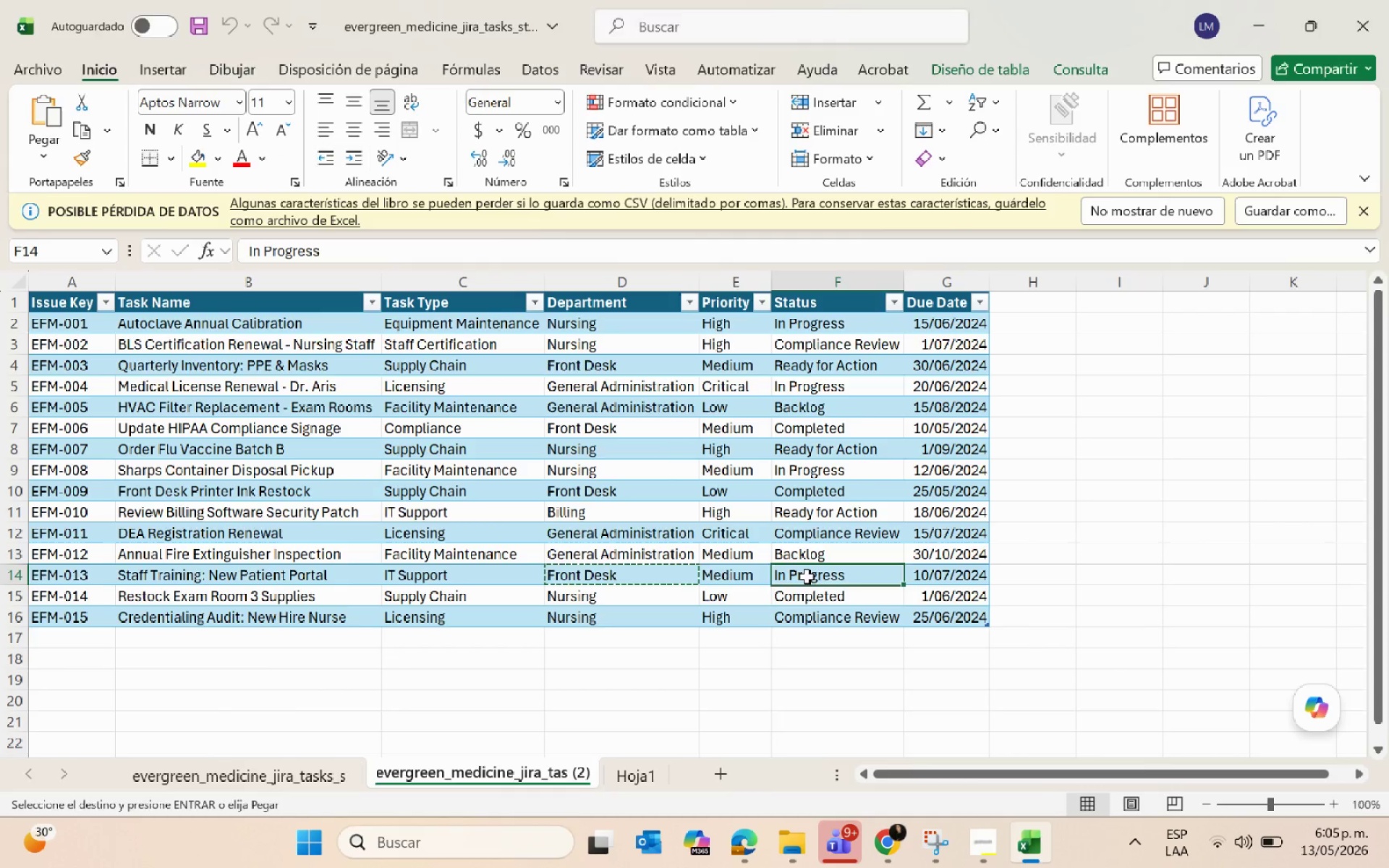 
key(Alt+Tab)
 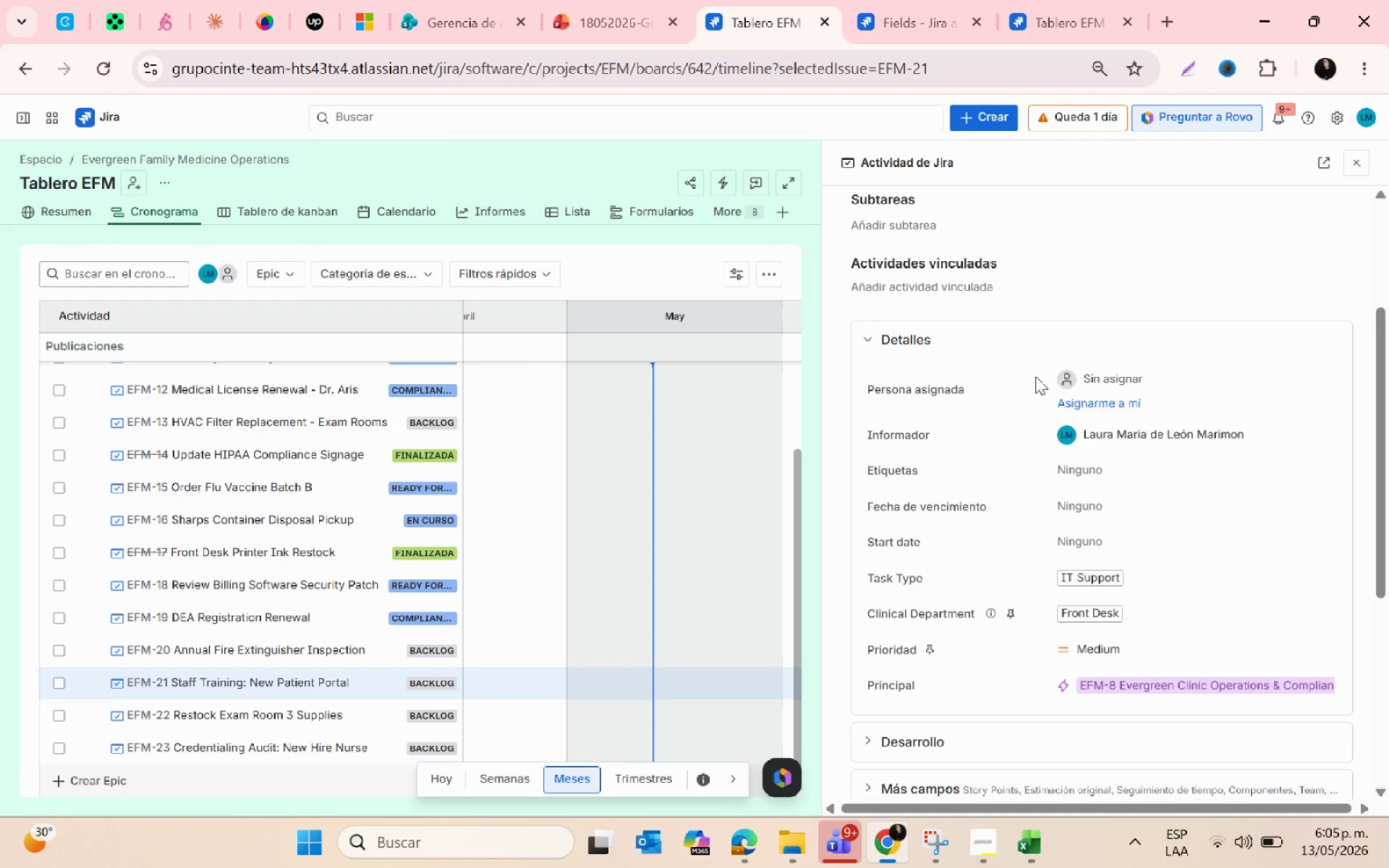 
scroll: coordinate [1029, 469], scroll_direction: up, amount: 6.0
 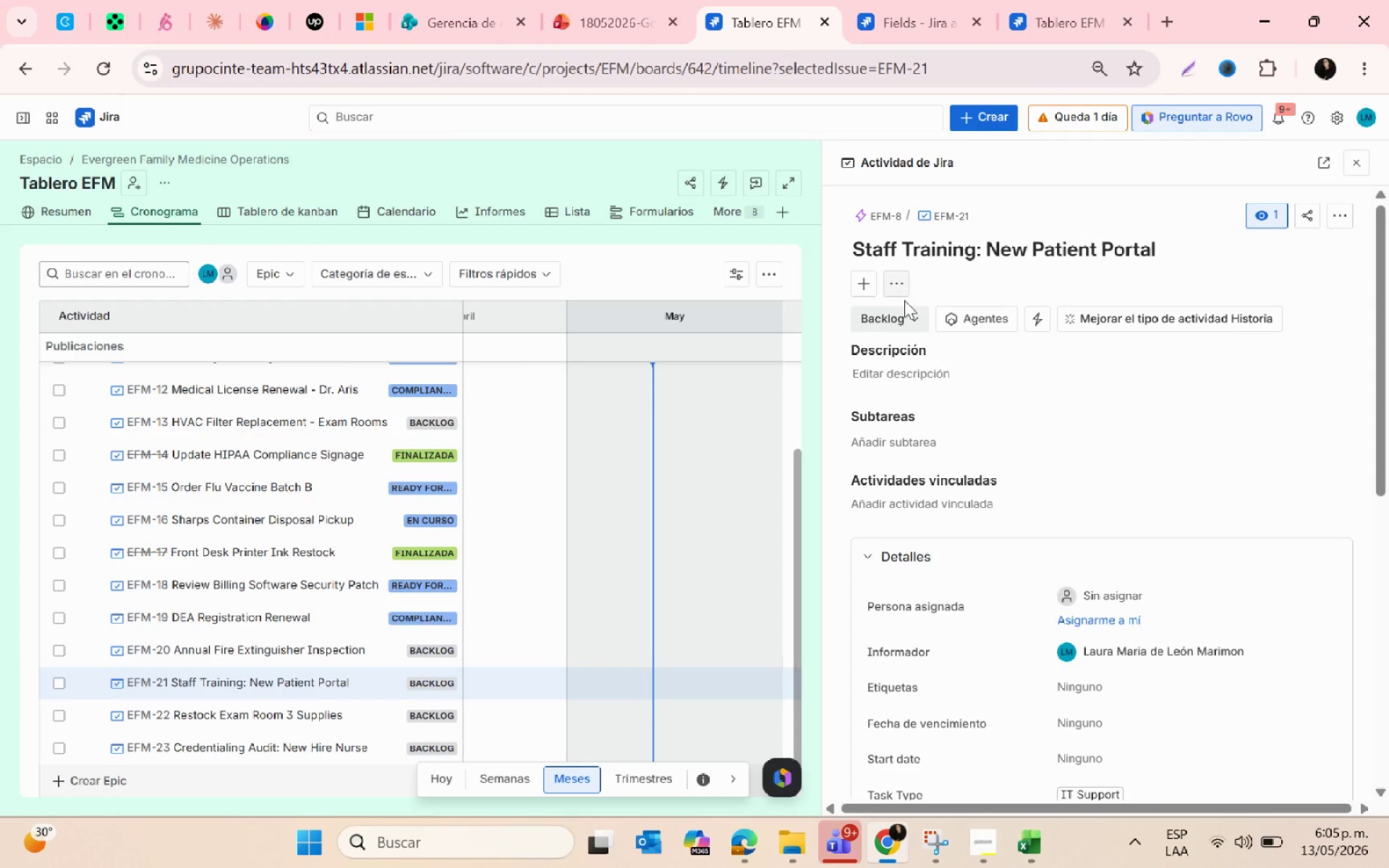 
left_click([905, 320])
 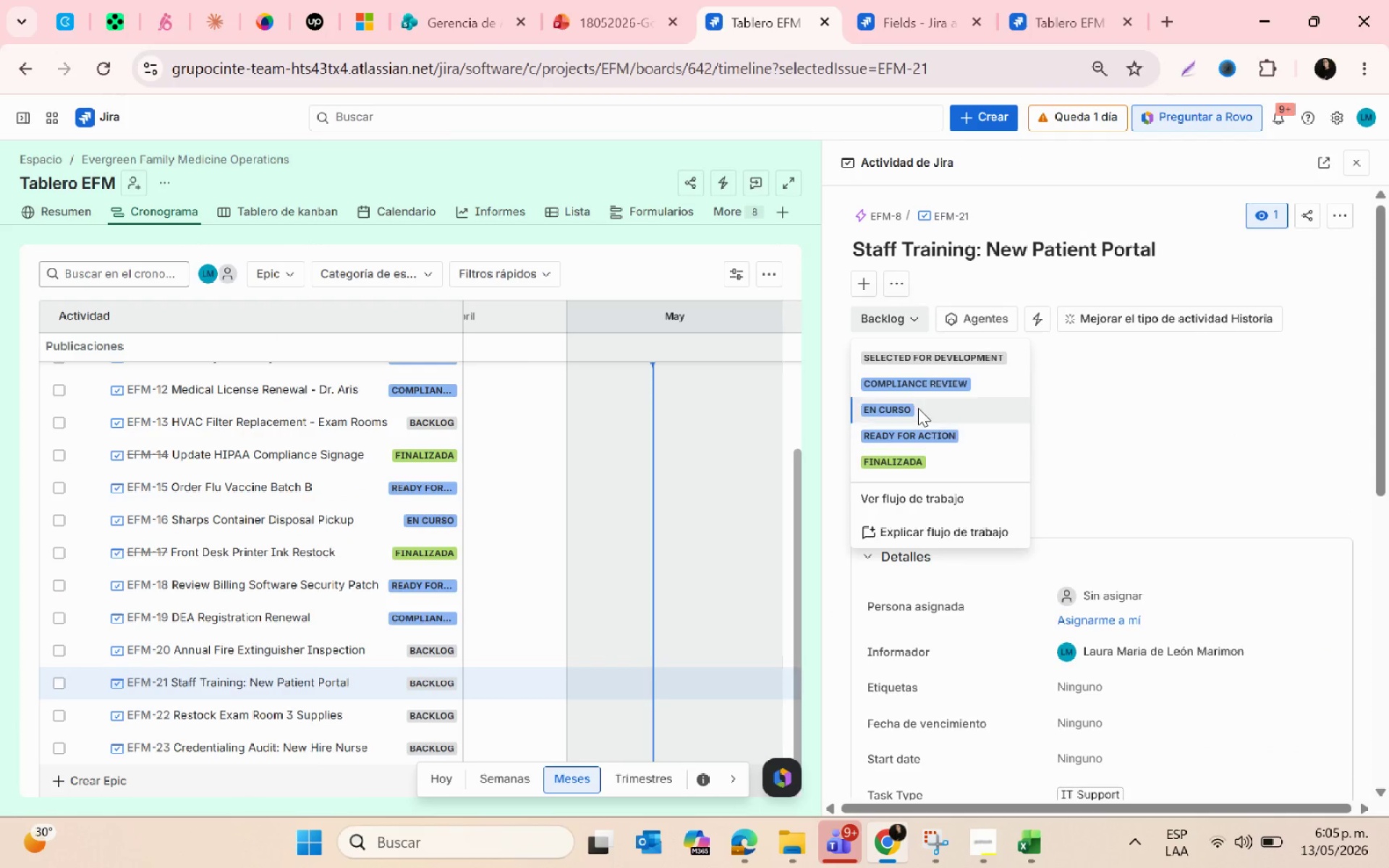 
left_click([918, 407])
 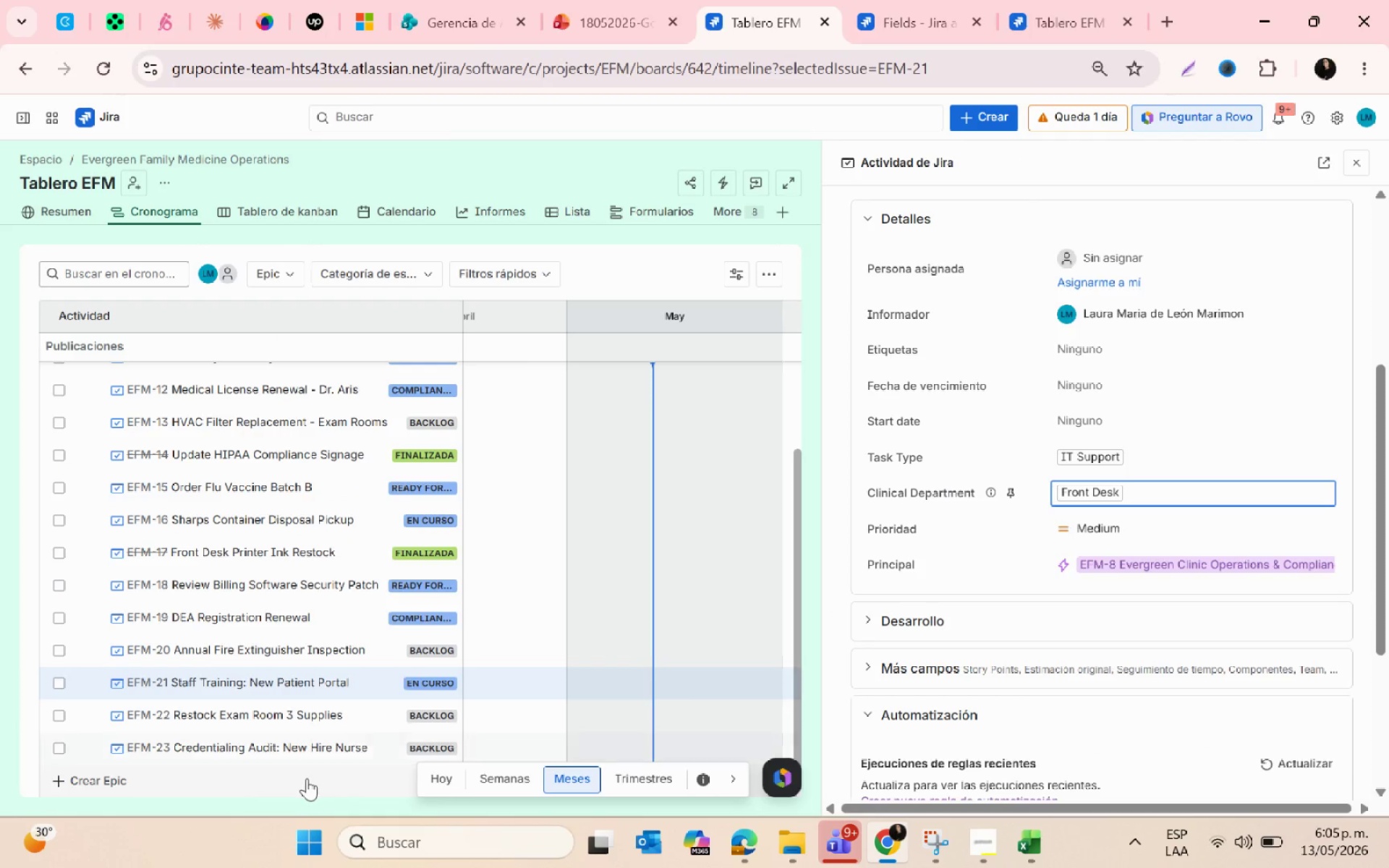 
scroll: coordinate [311, 775], scroll_direction: down, amount: 1.0
 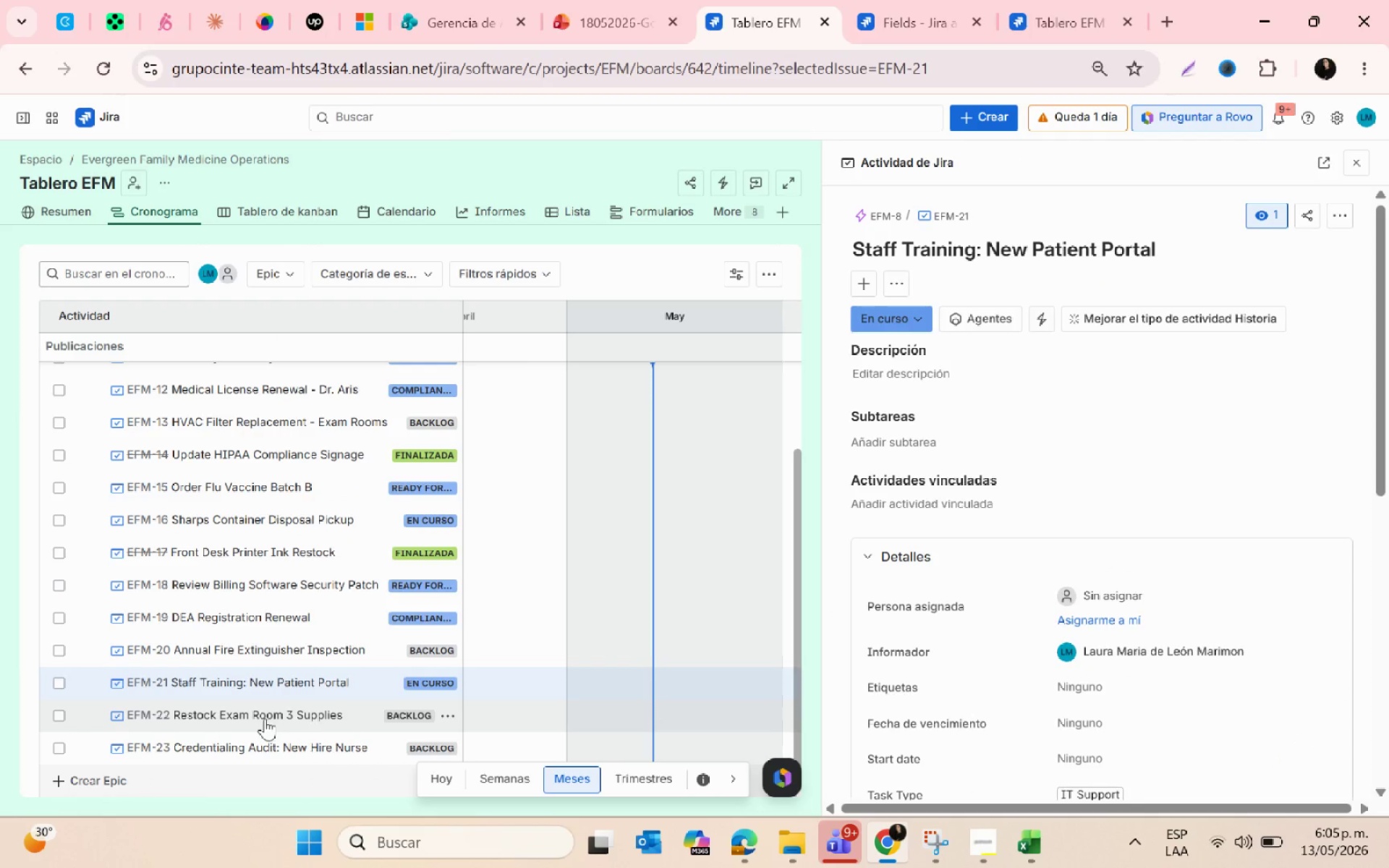 
left_click([264, 718])
 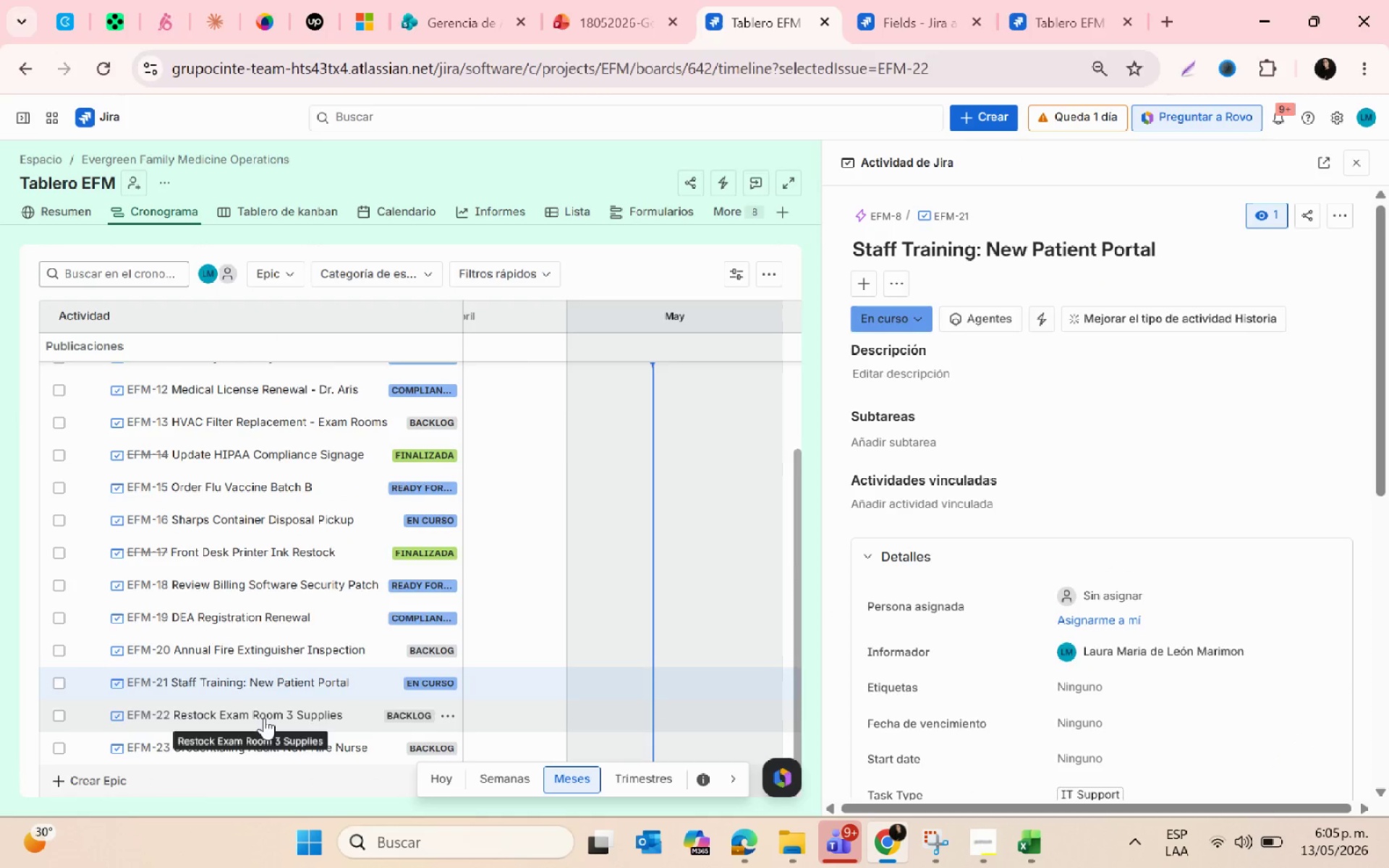 
key(Alt+AltLeft)
 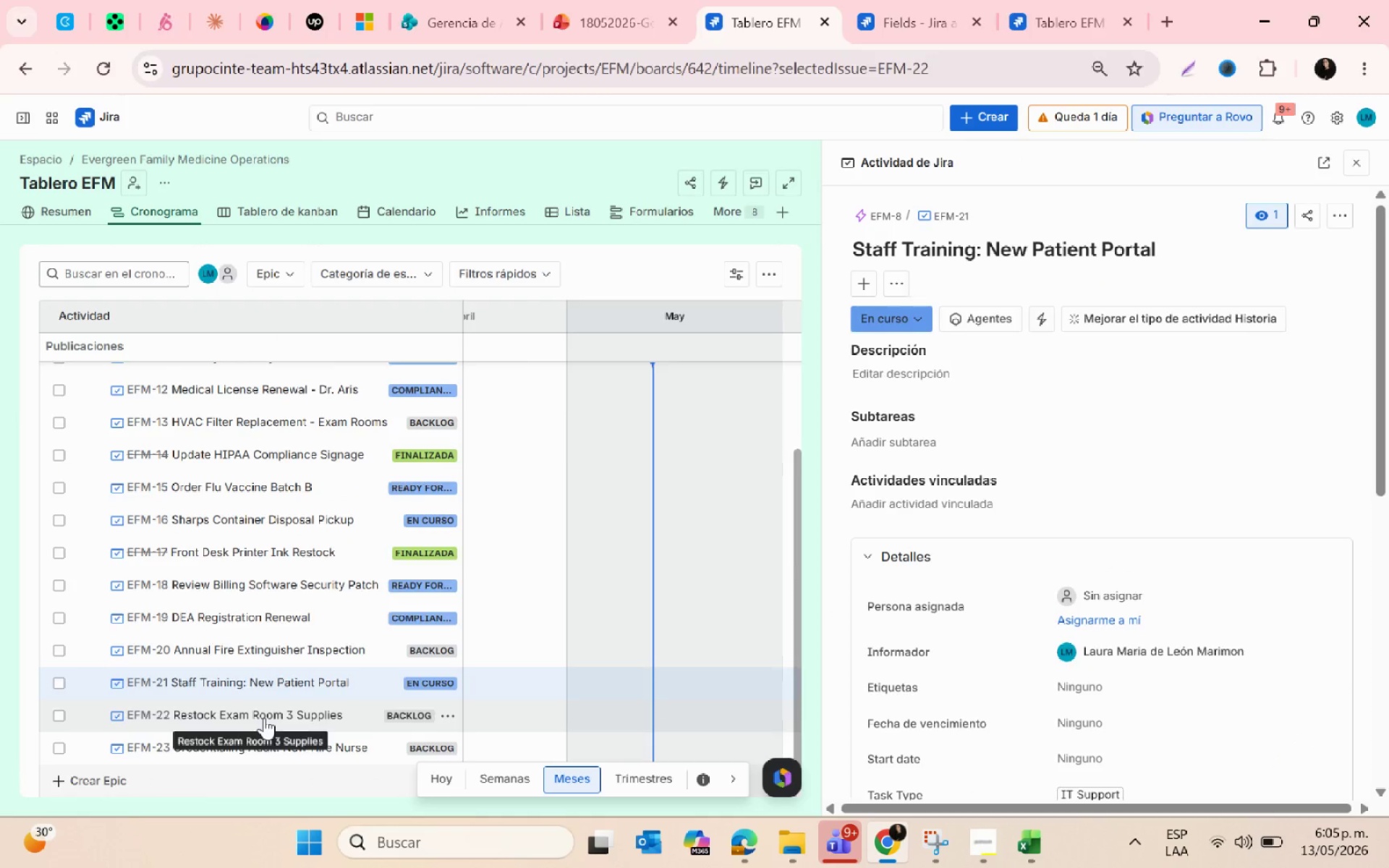 
key(Alt+Tab)
 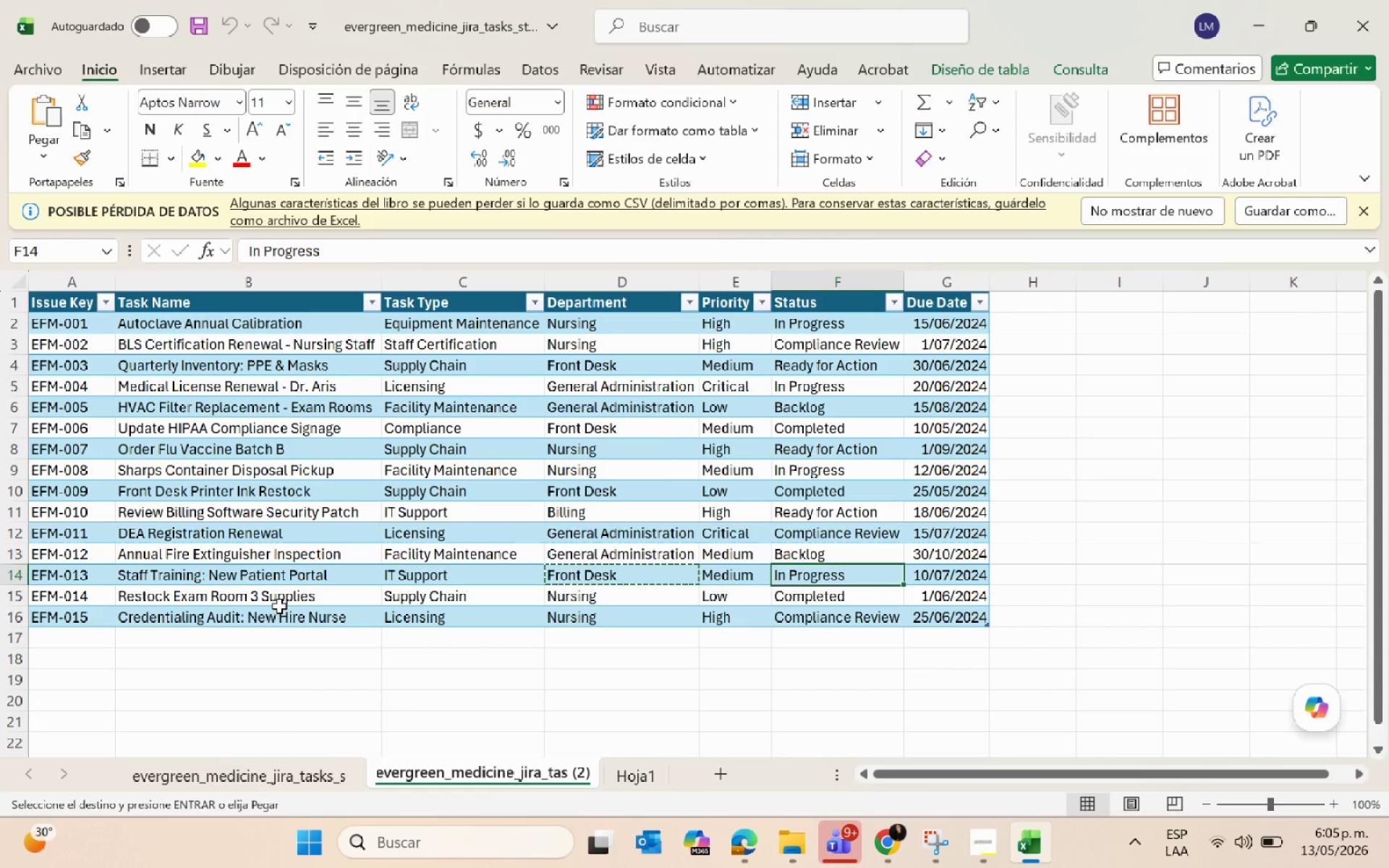 
key(Alt+AltLeft)
 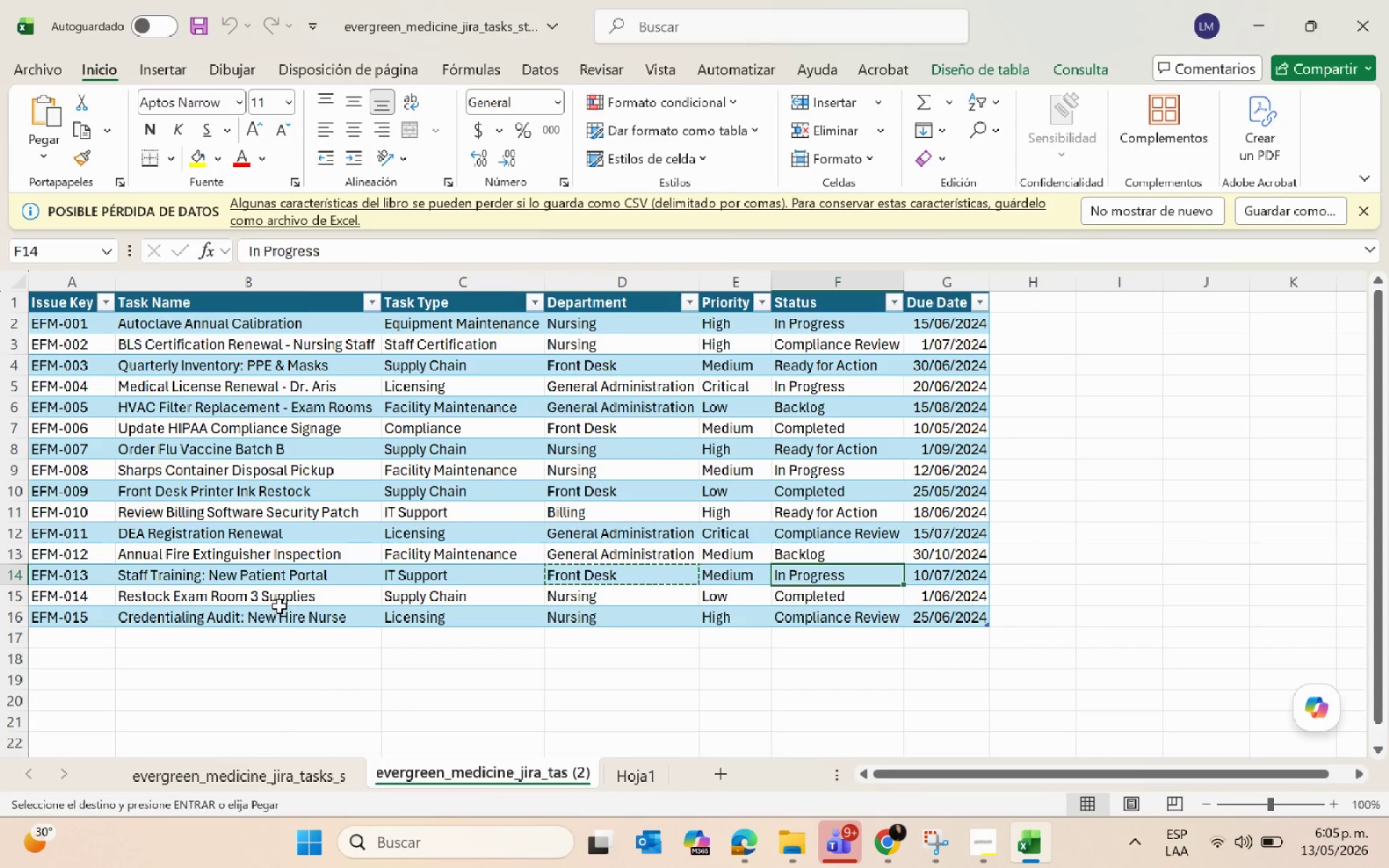 
key(Alt+Tab)
 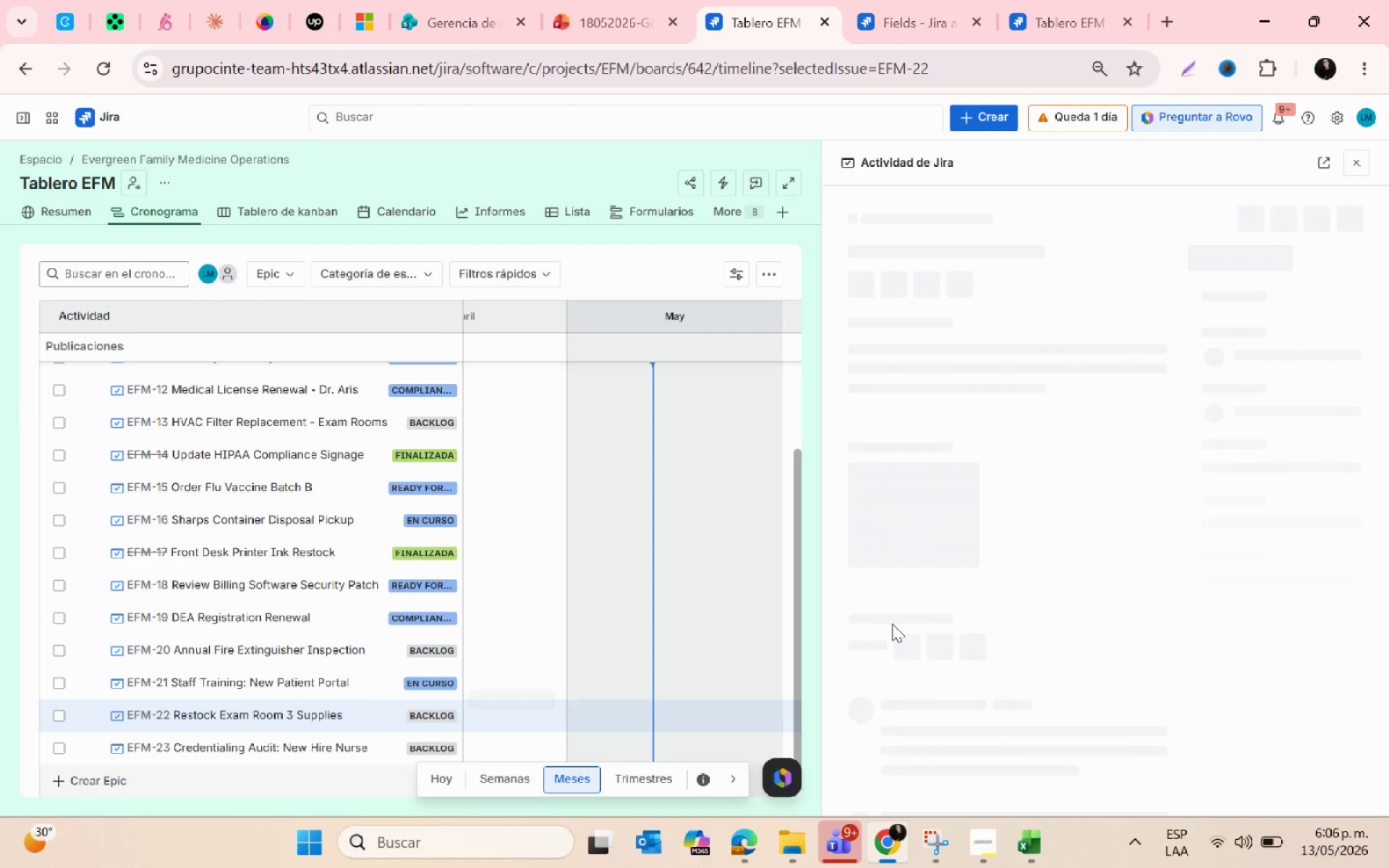 
key(Alt+AltLeft)
 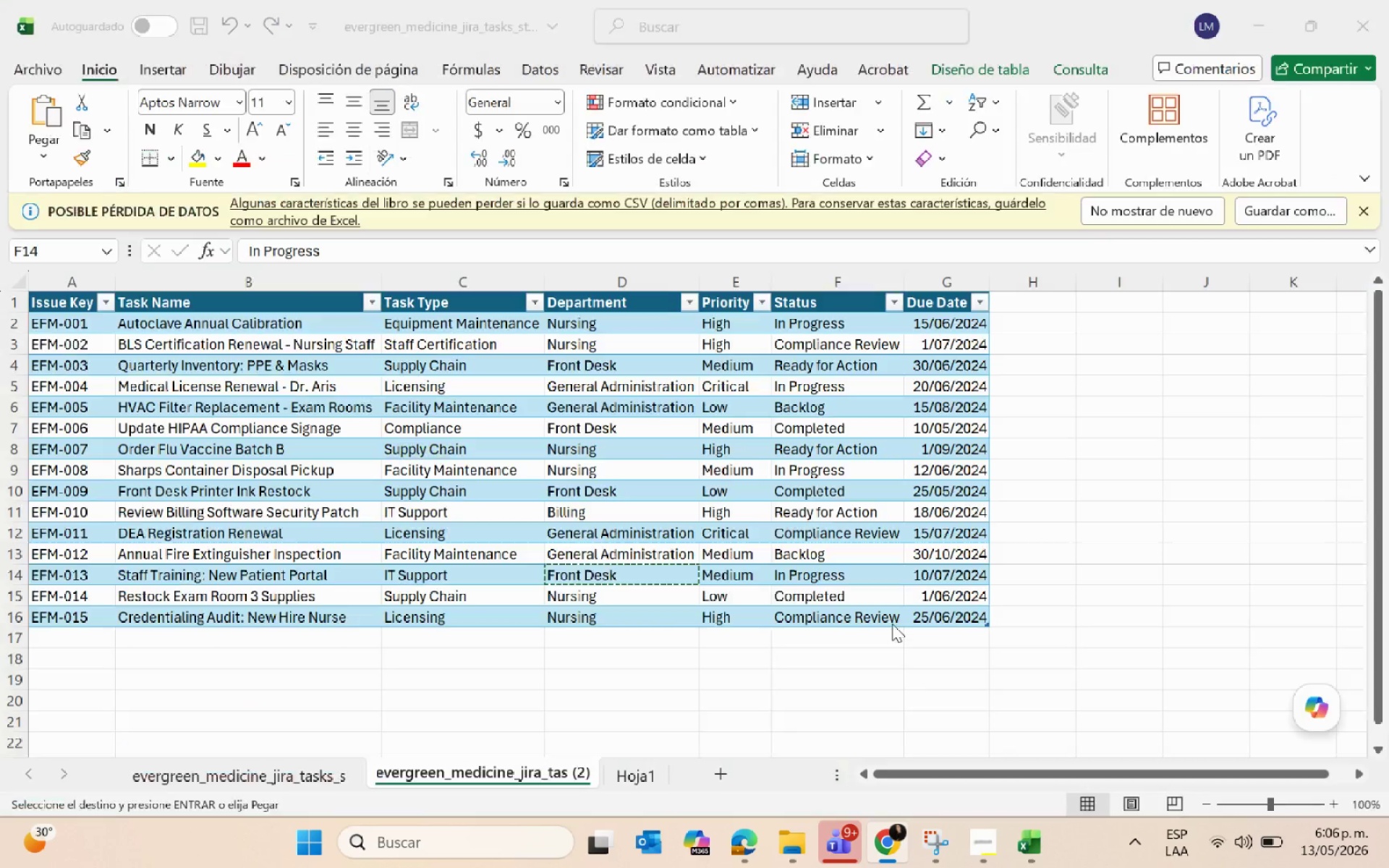 
key(Alt+Tab)
 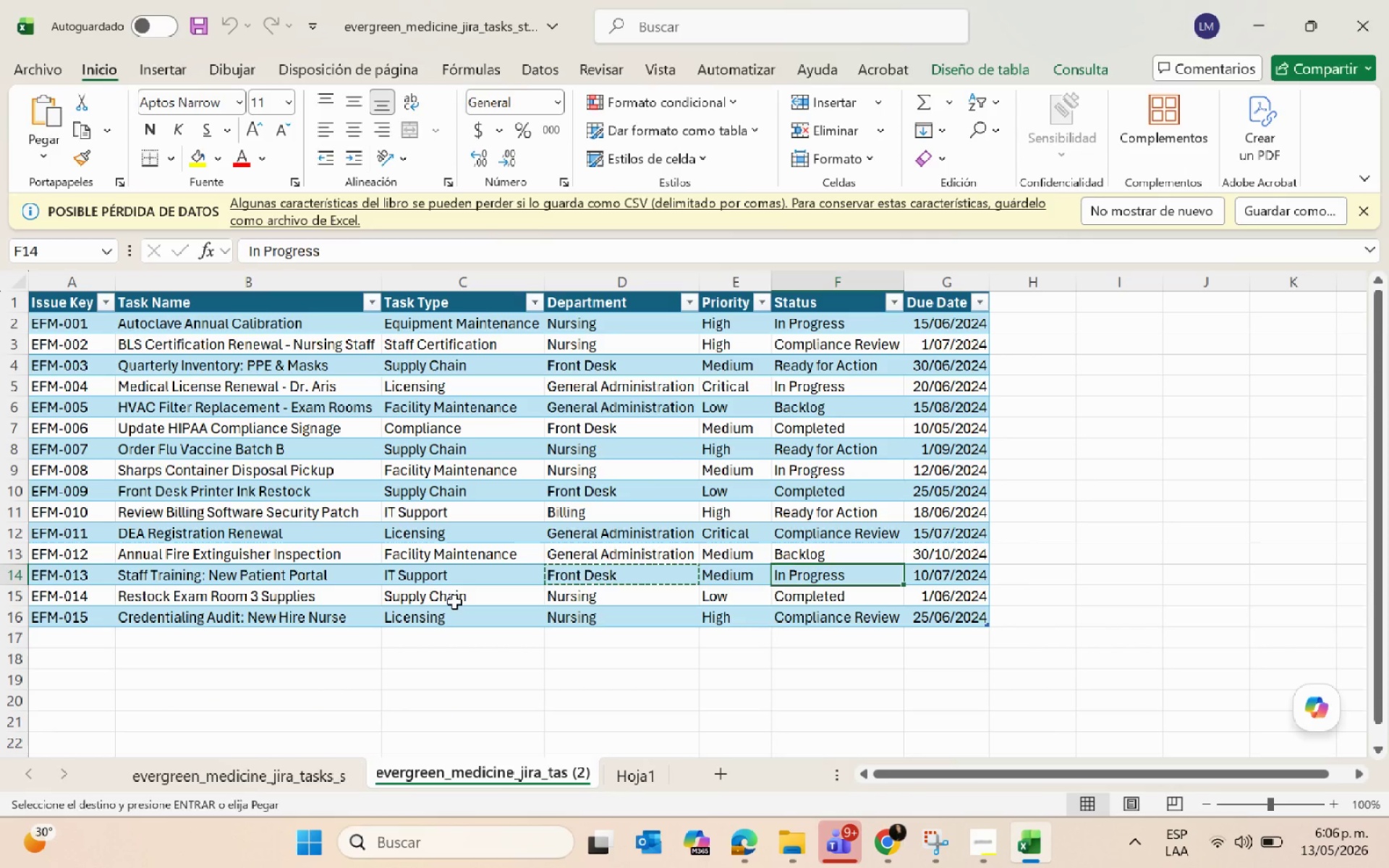 
left_click([454, 602])
 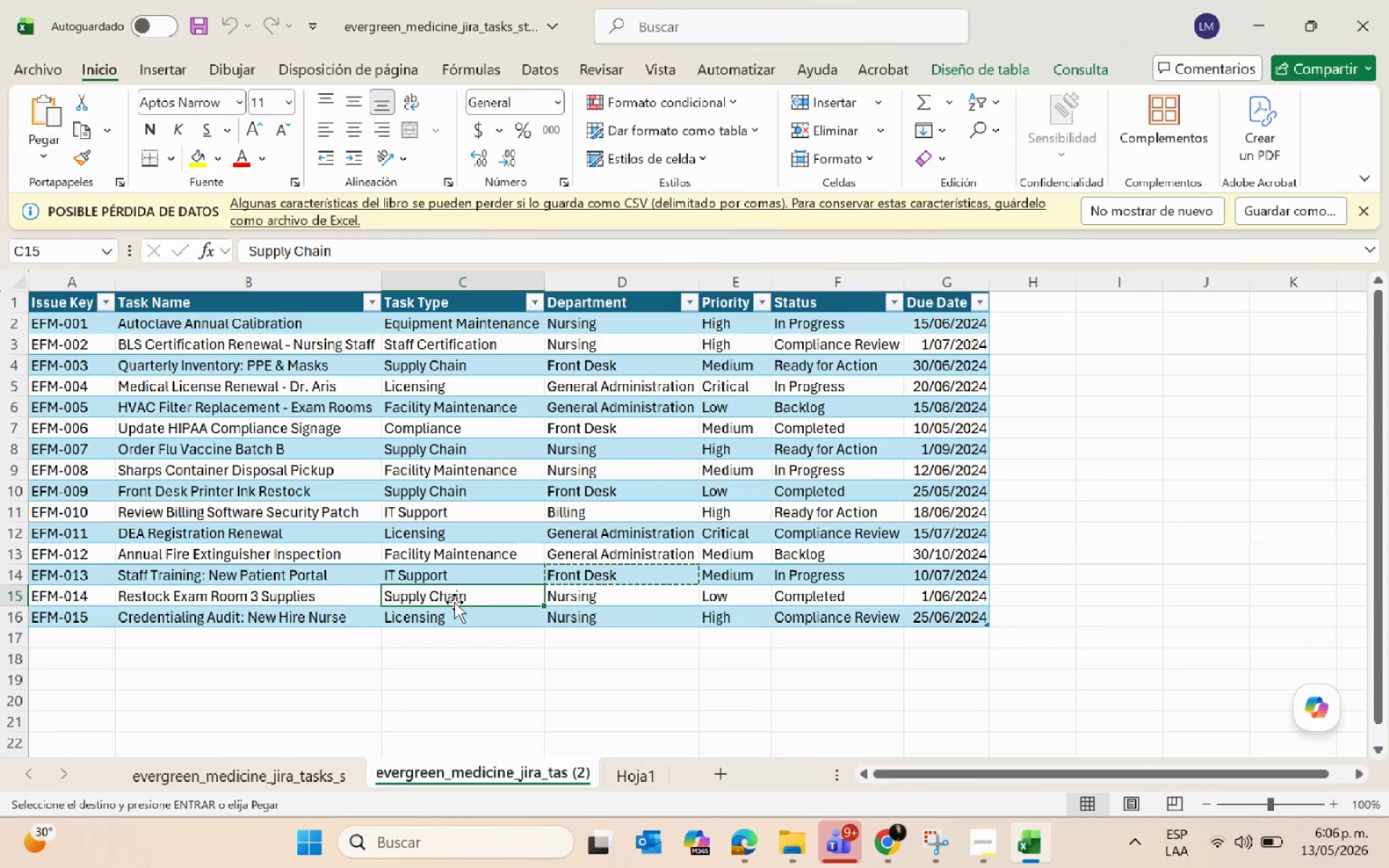 
key(Control+C)
 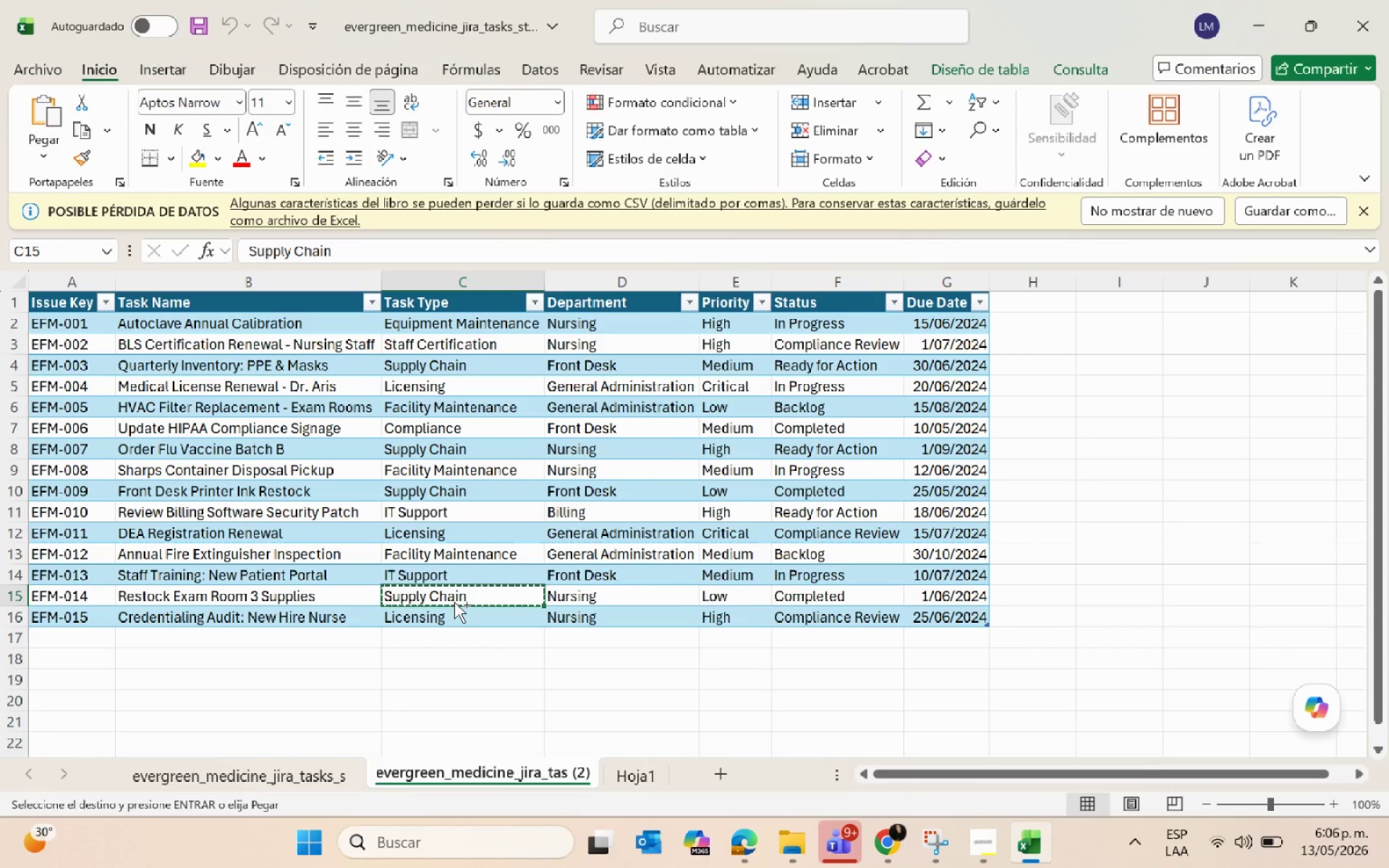 
key(Alt+AltLeft)
 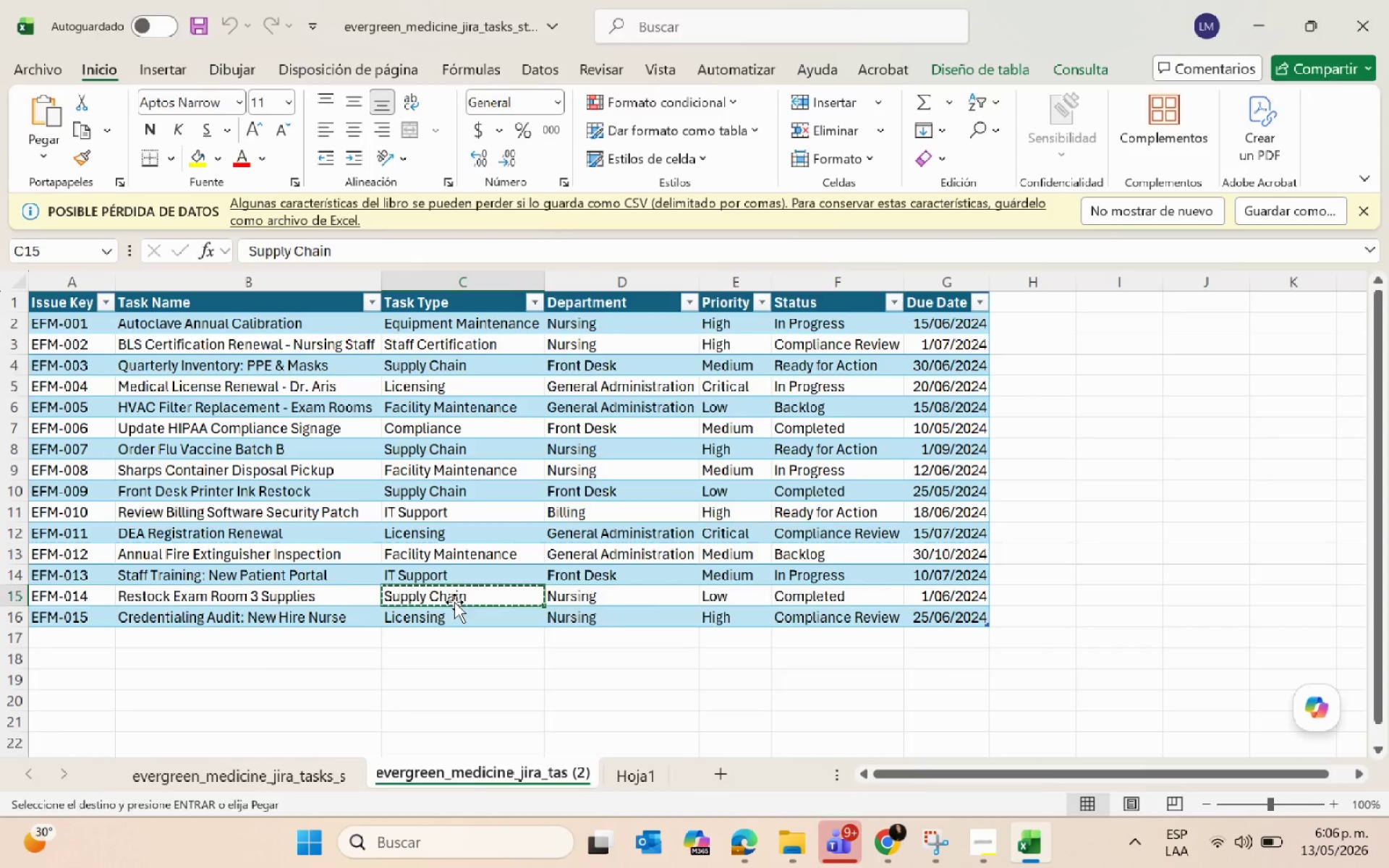 
key(Alt+Tab)
 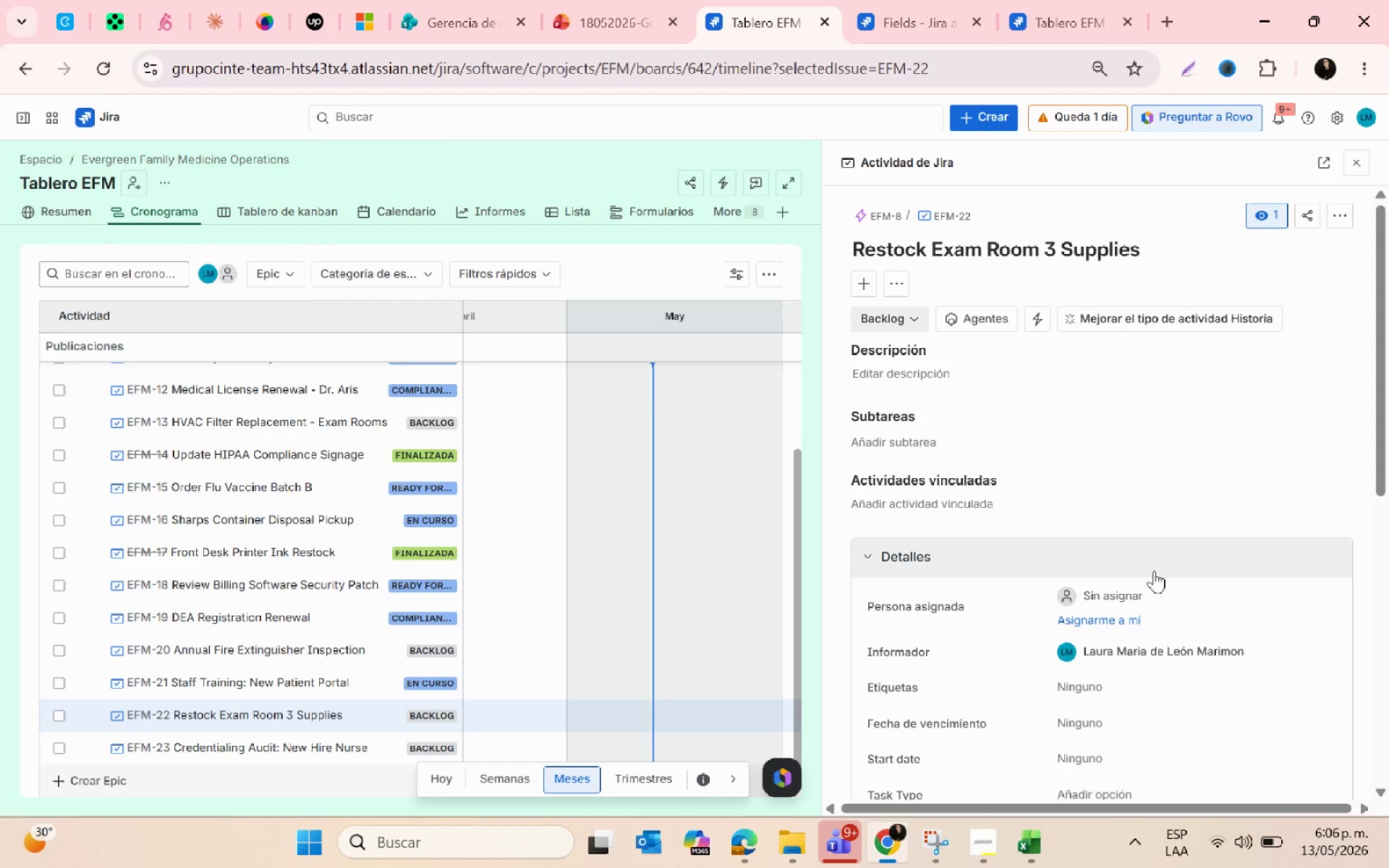 
scroll: coordinate [1119, 663], scroll_direction: down, amount: 3.0
 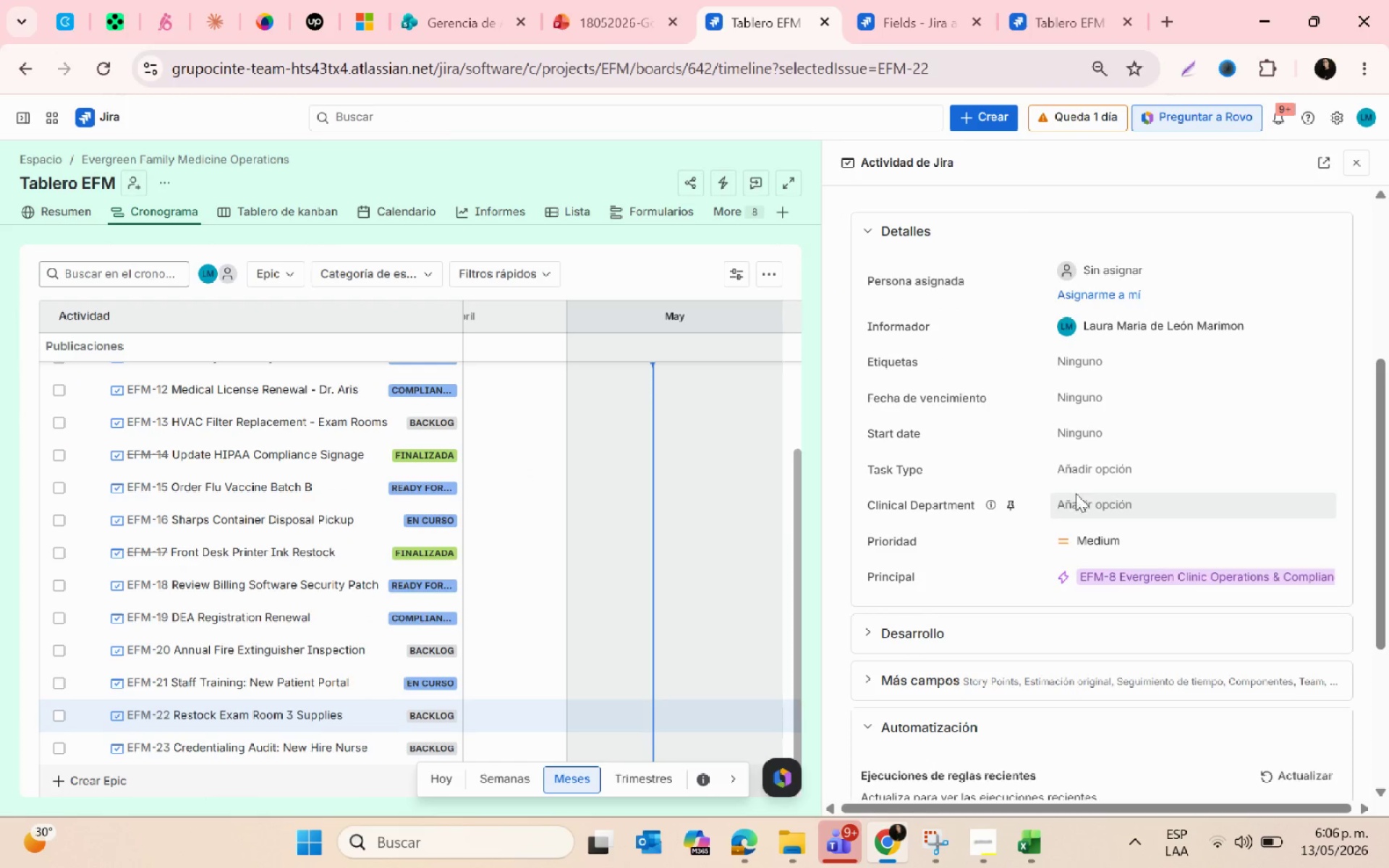 
left_click([1072, 475])
 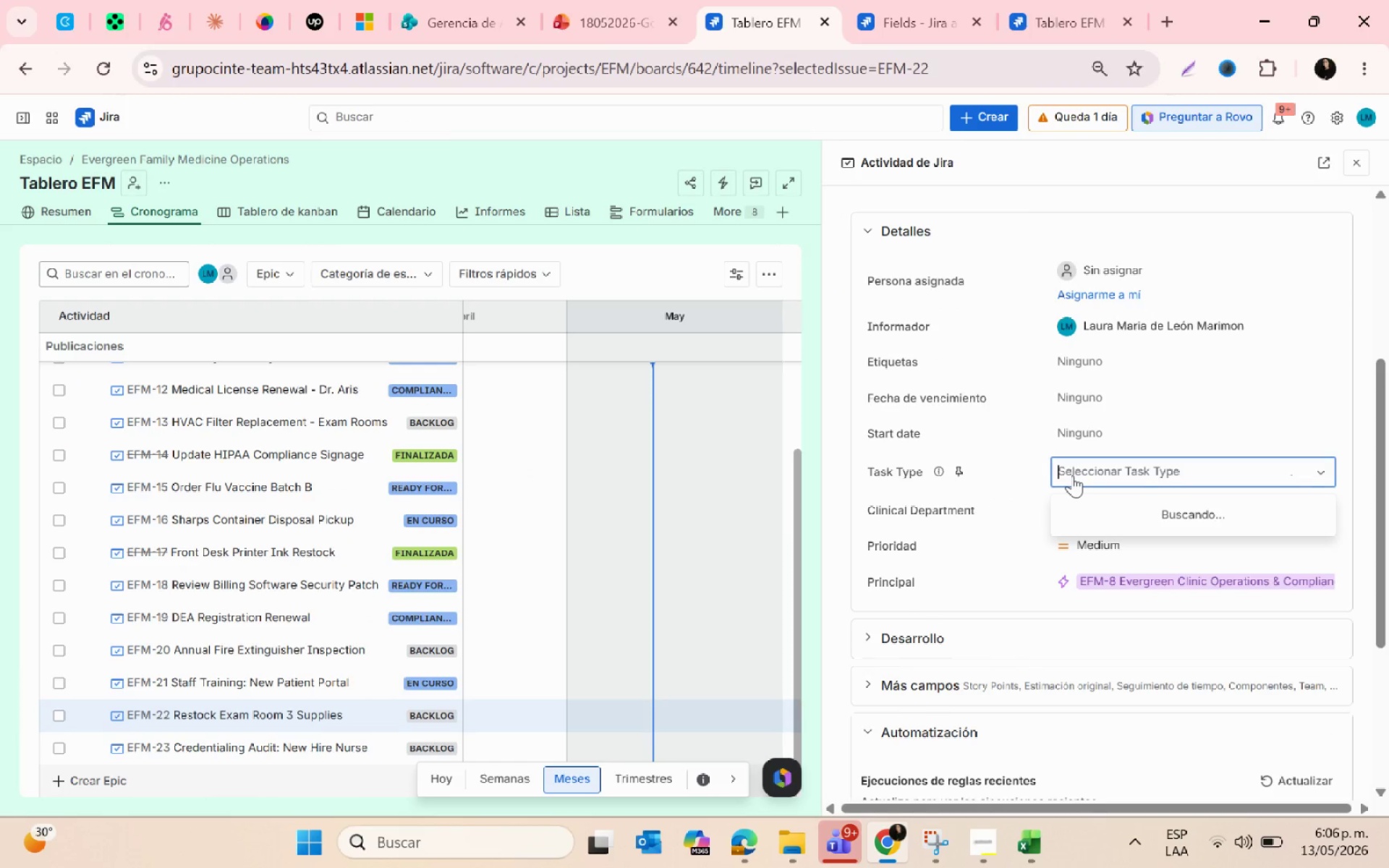 
key(Control+V)
 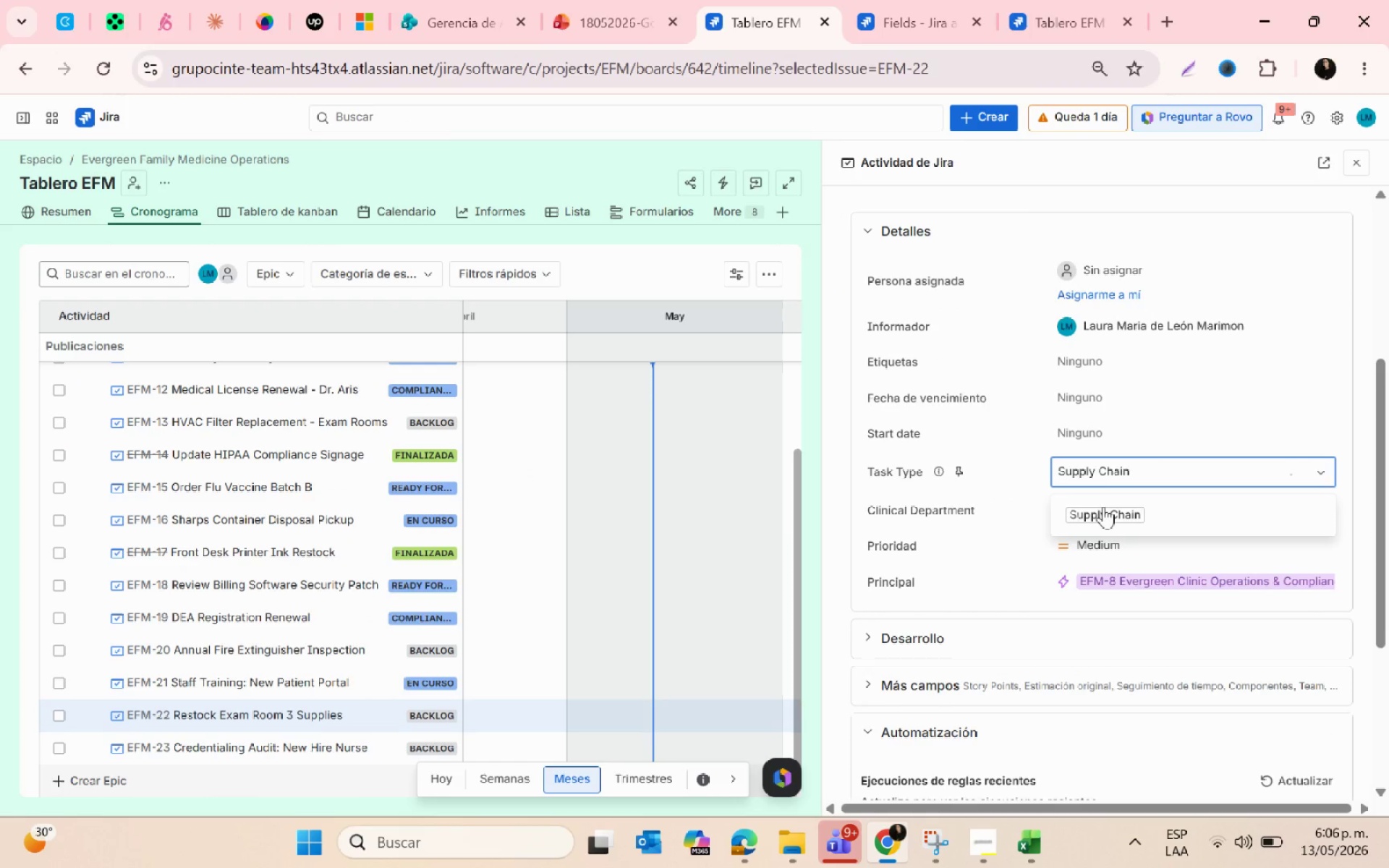 
left_click([1104, 507])
 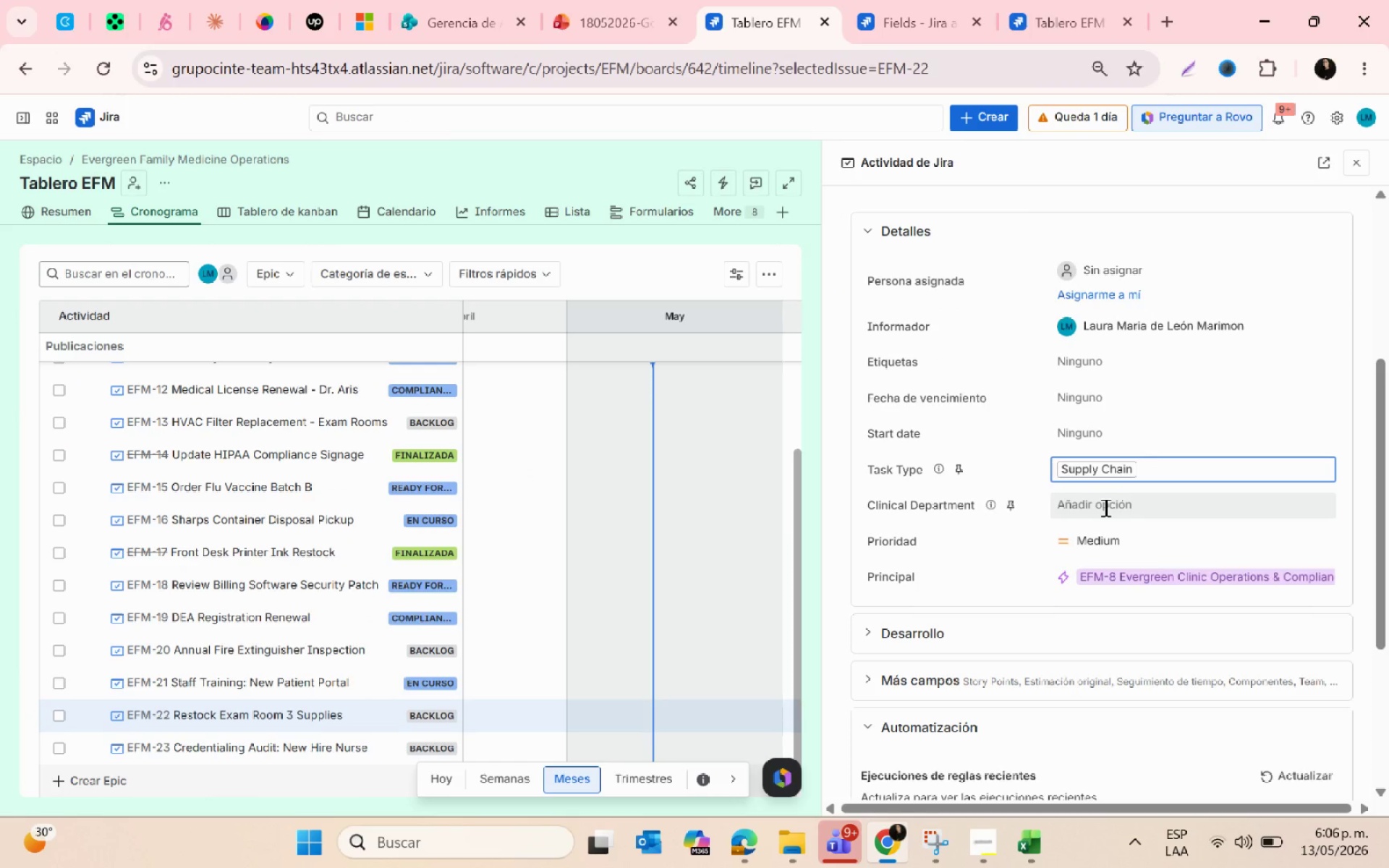 
key(Alt+AltLeft)
 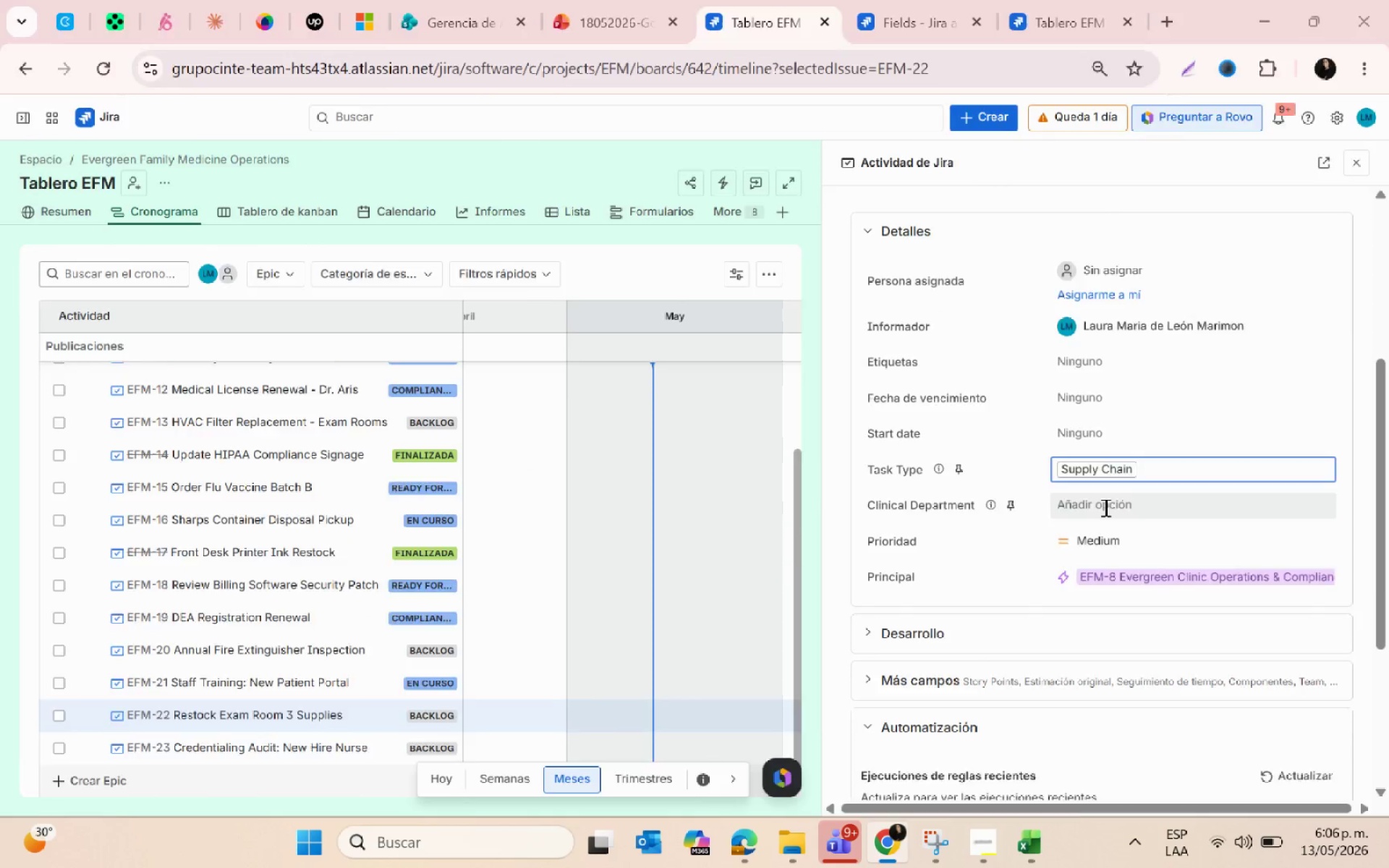 
key(Alt+Tab)
 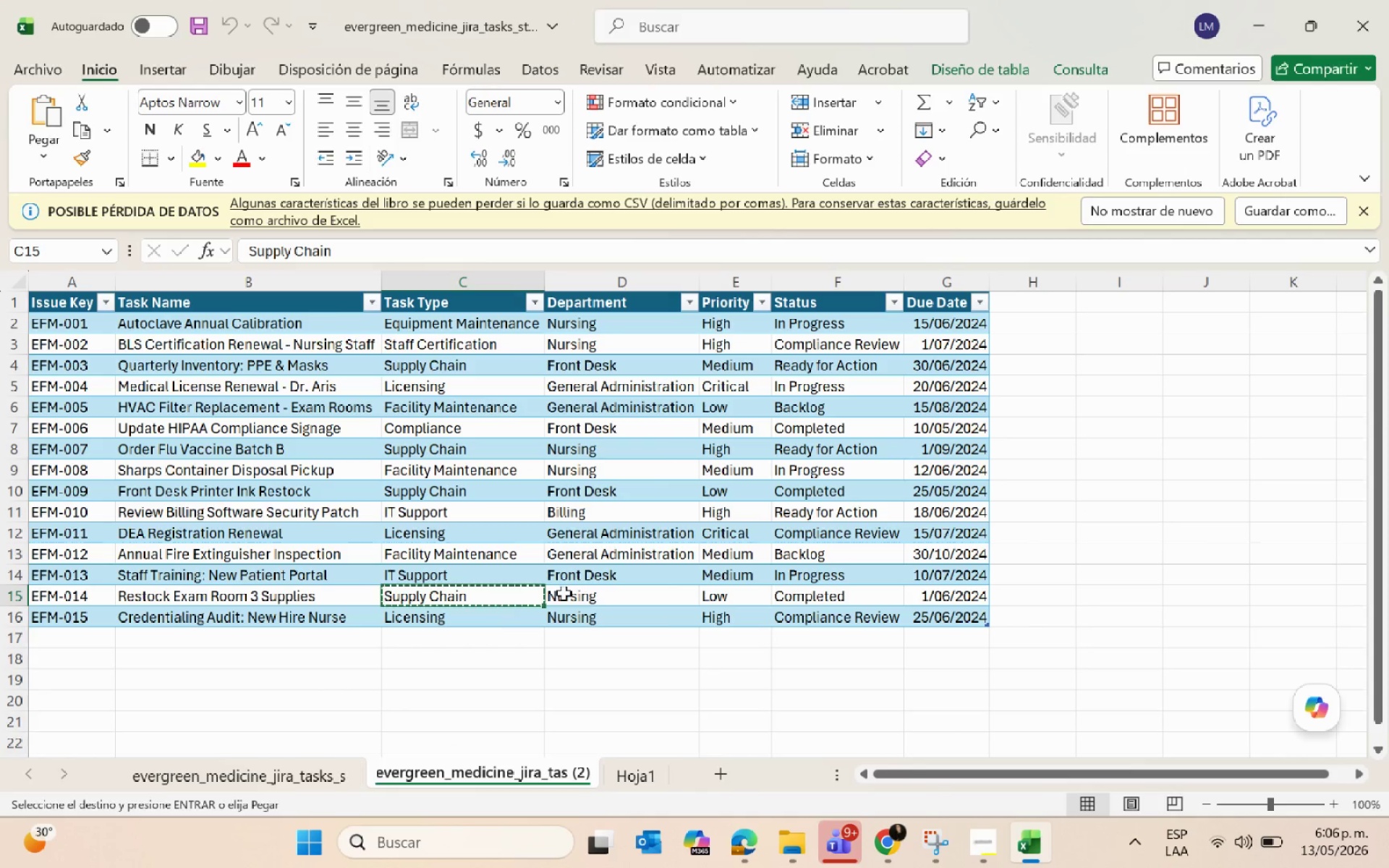 
left_click([566, 592])
 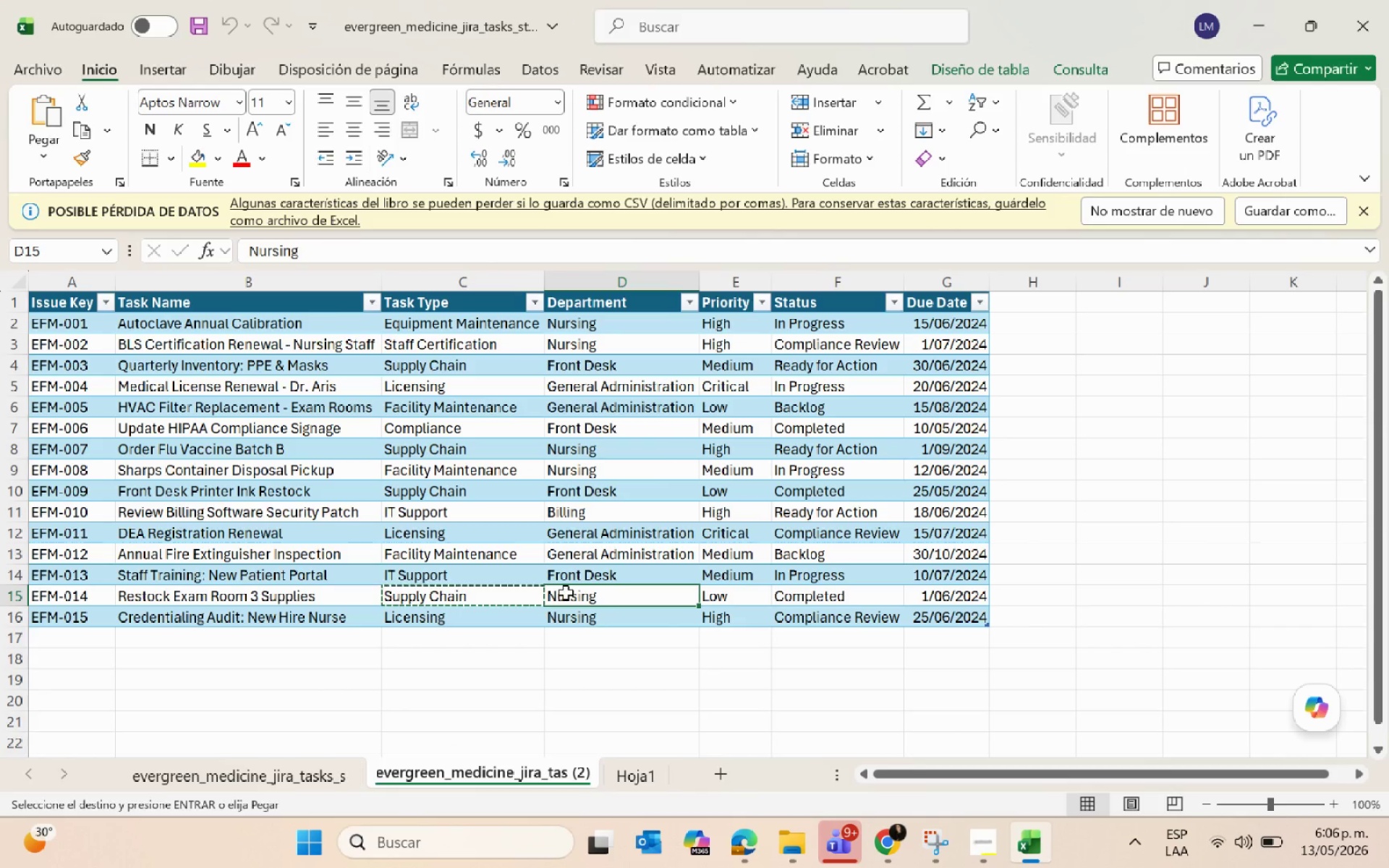 
key(Control+C)
 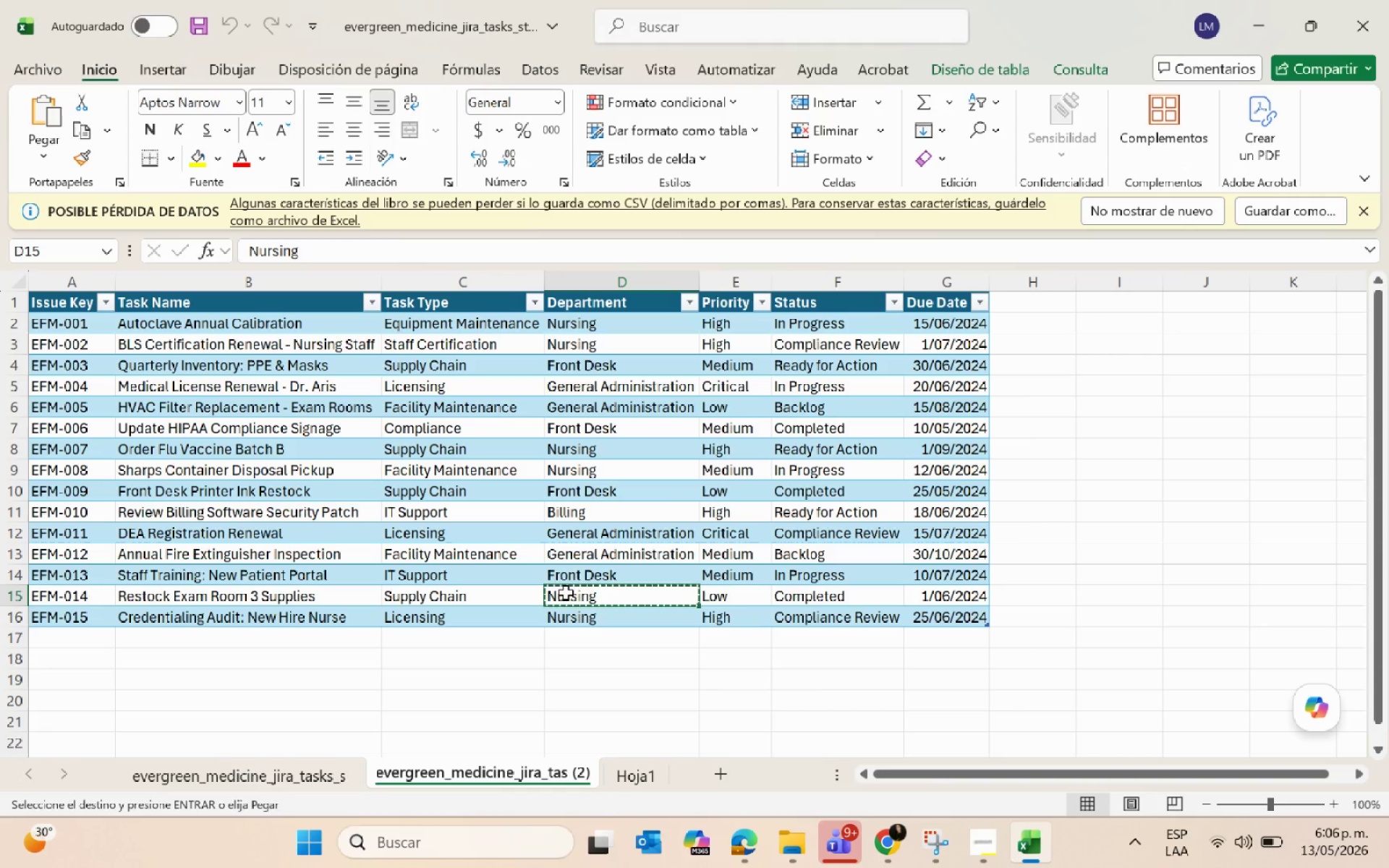 
key(Alt+AltLeft)
 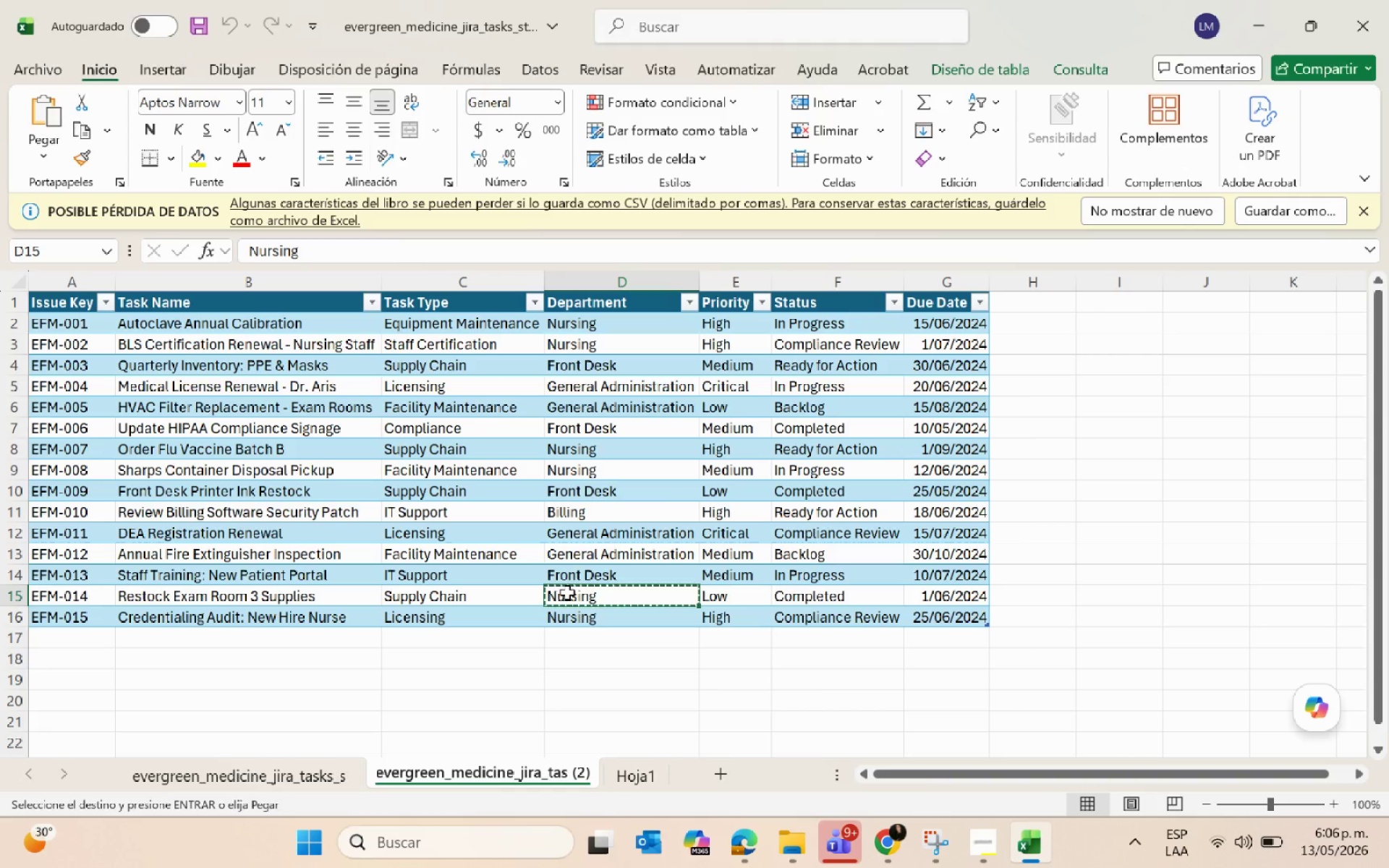 
key(Alt+Tab)
 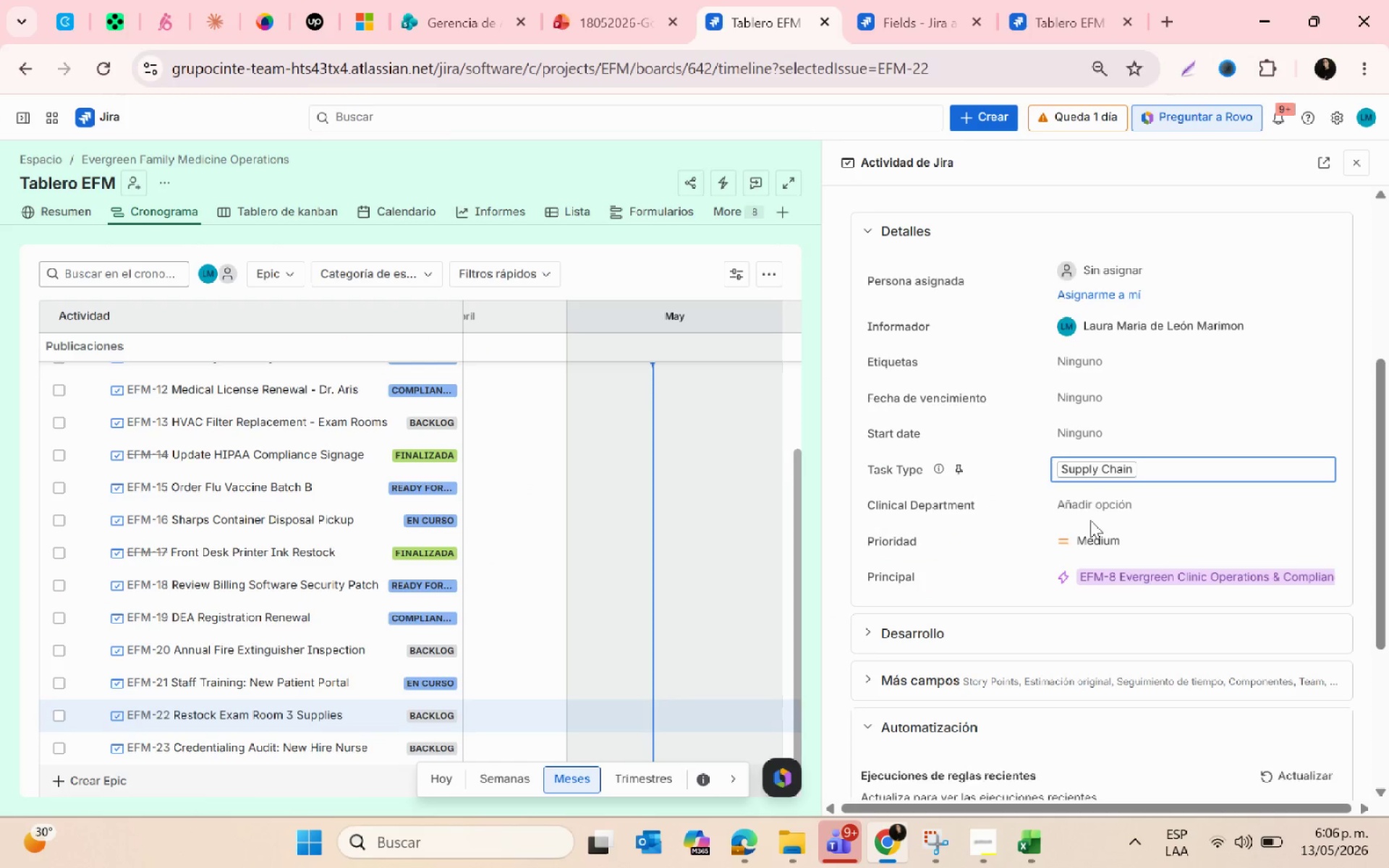 
left_click([1082, 508])
 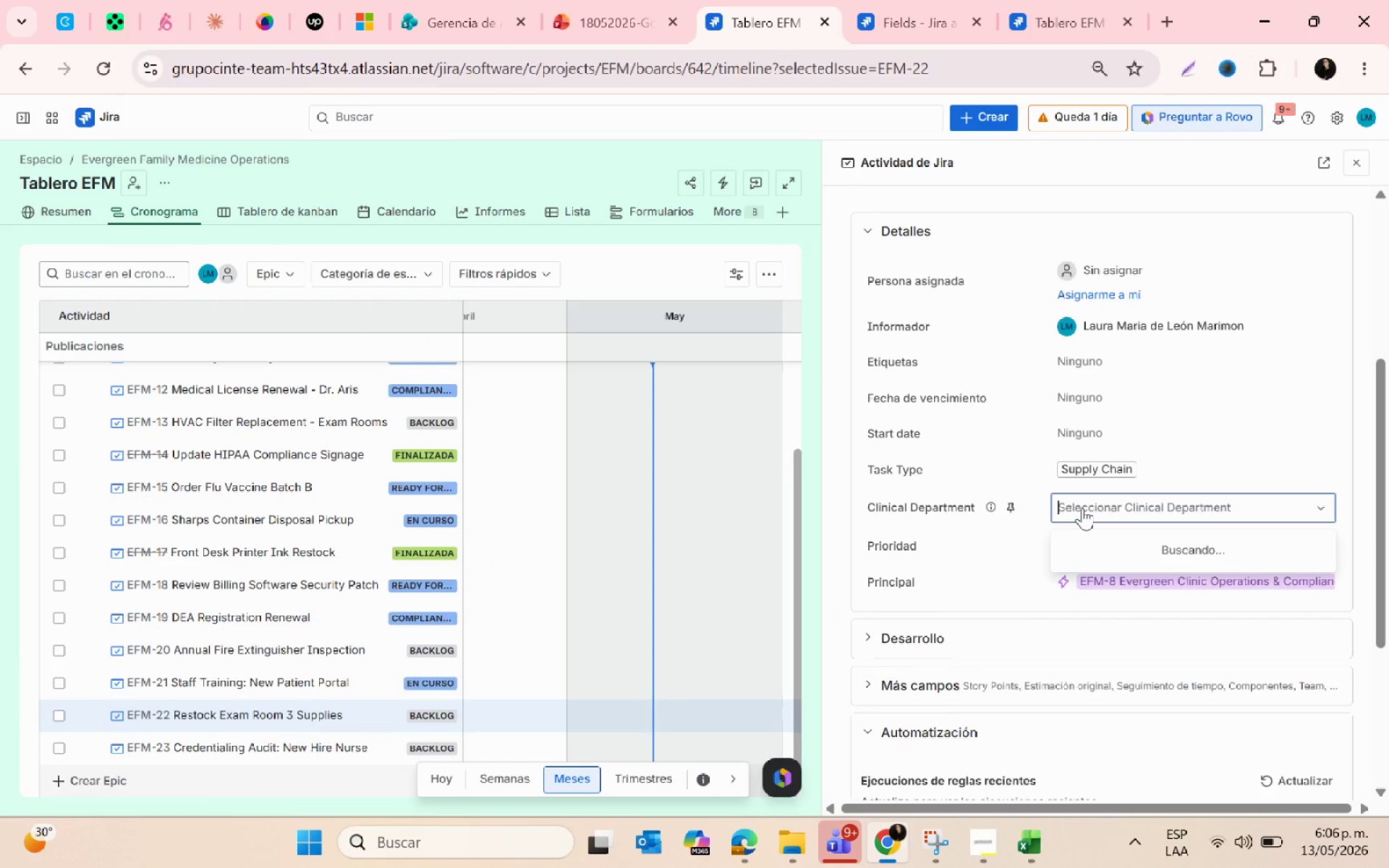 
key(Control+ControlLeft)
 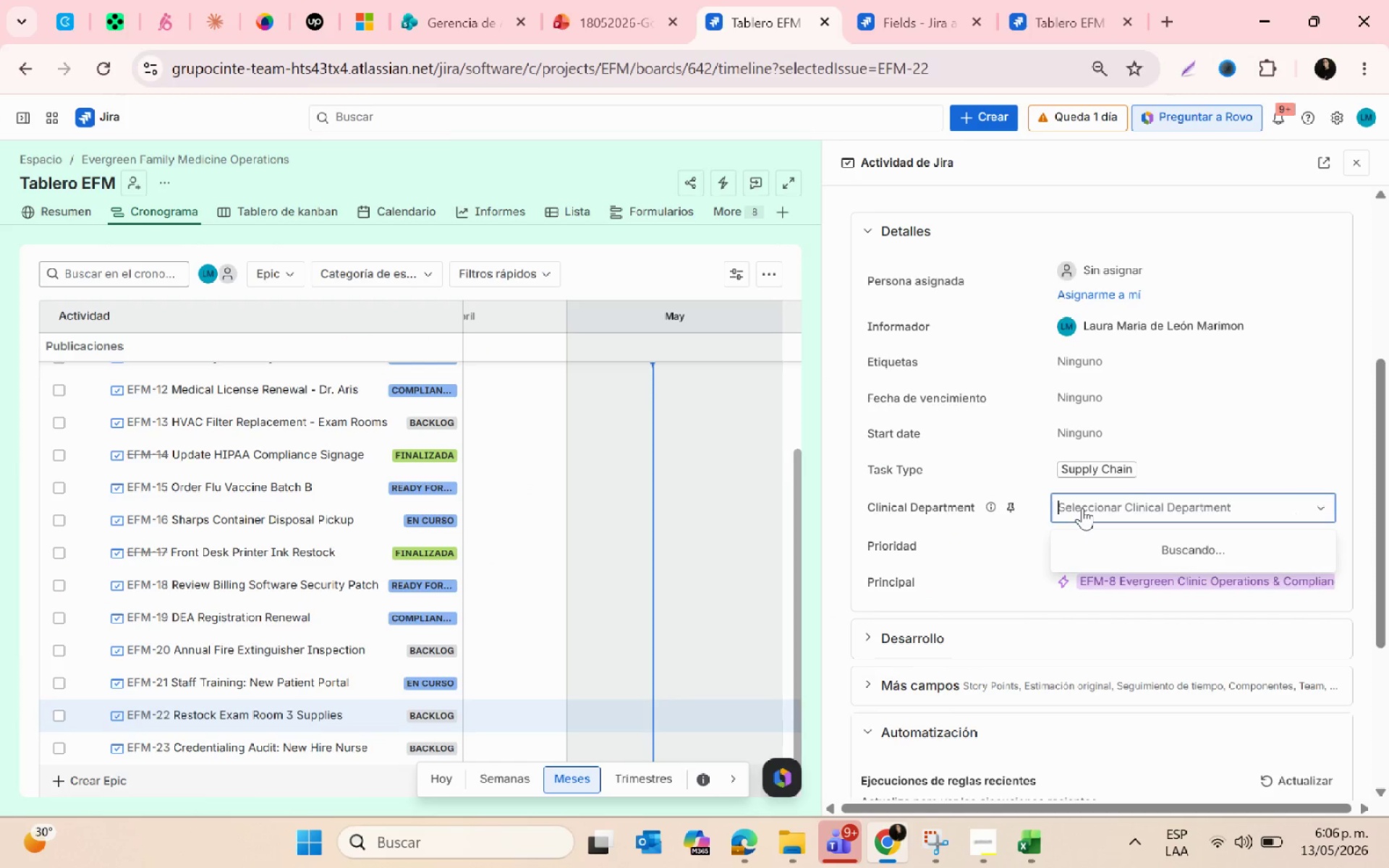 
key(Control+V)
 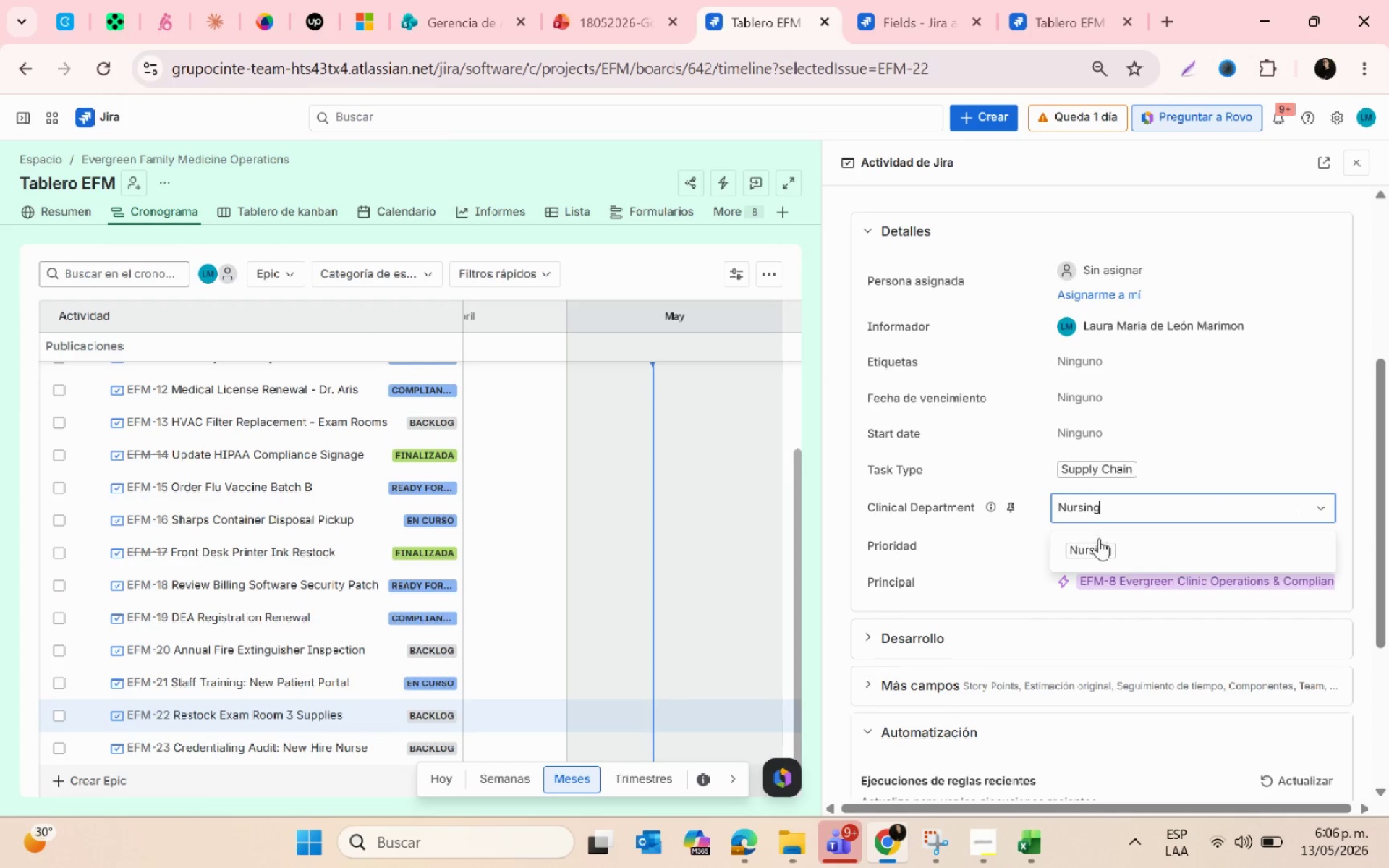 
left_click([1099, 539])
 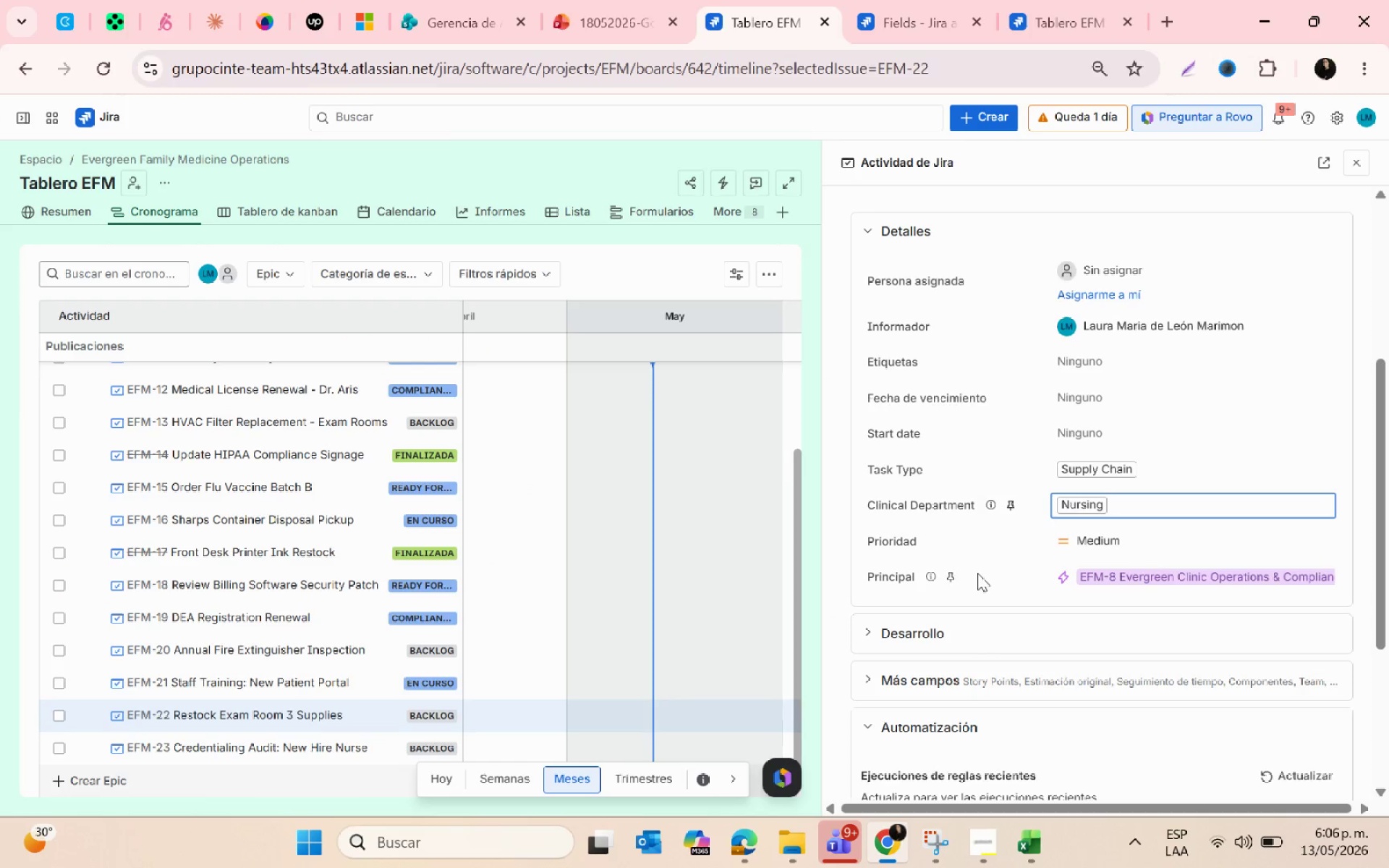 
key(Alt+AltLeft)
 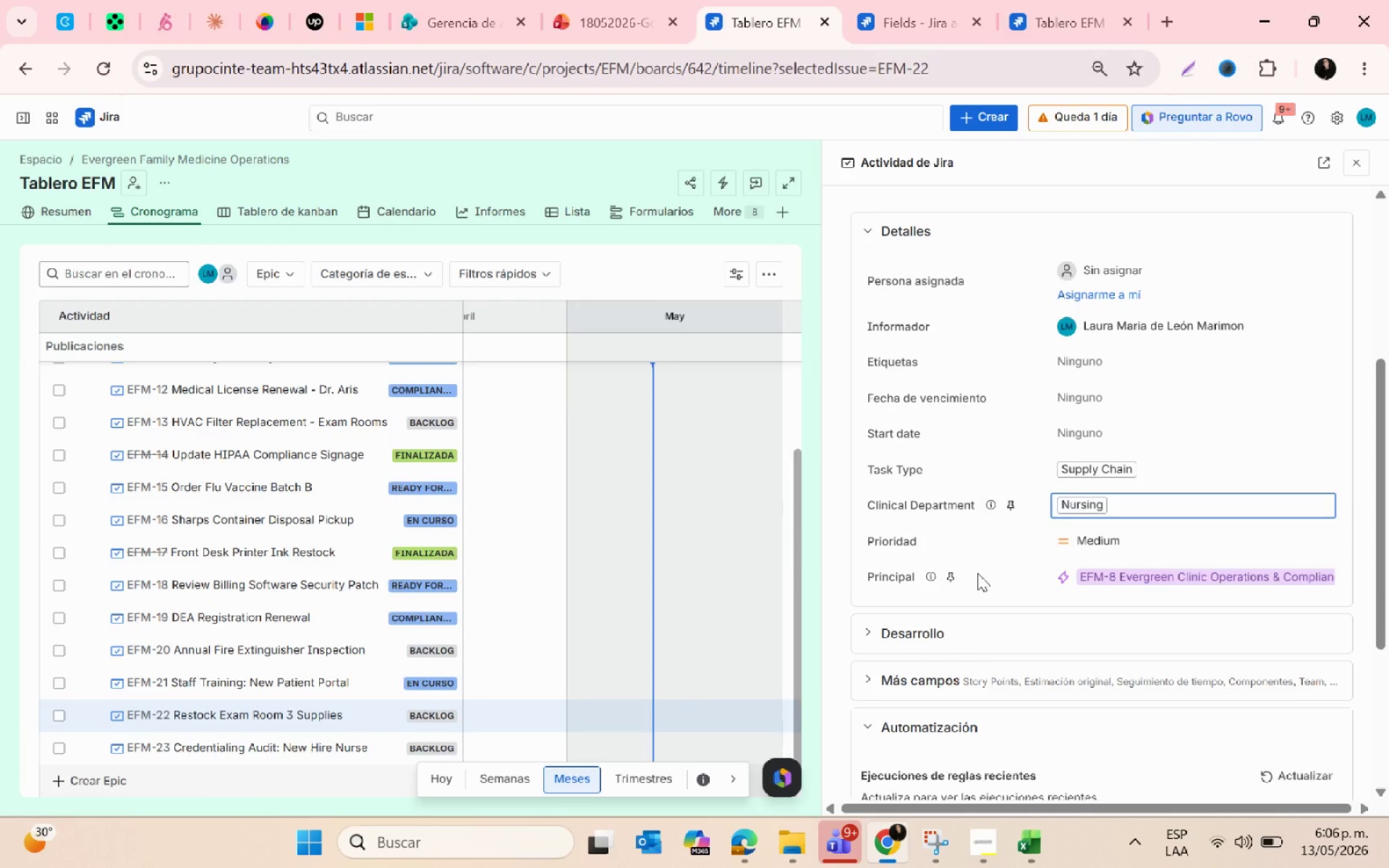 
key(Alt+Tab)
 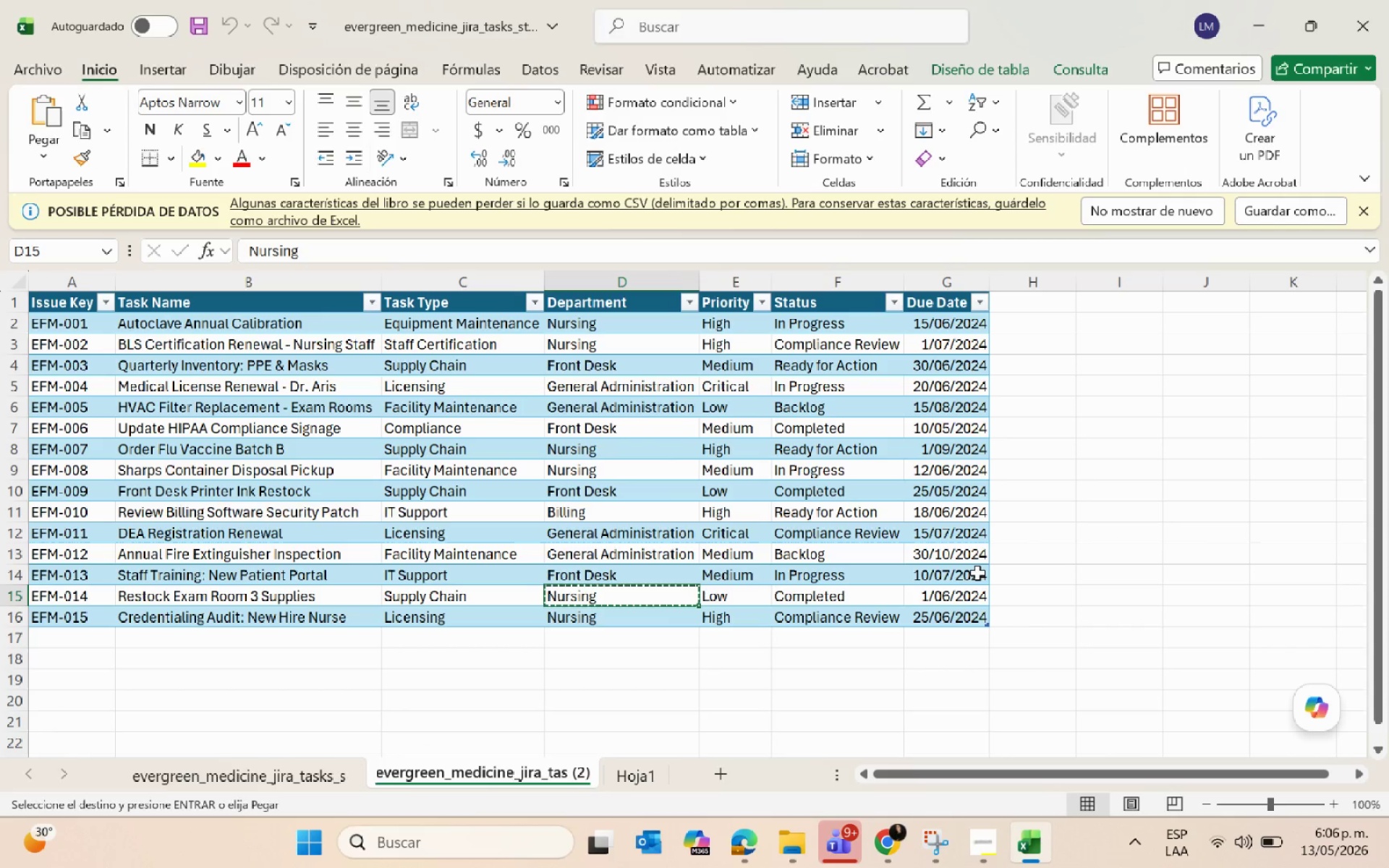 
key(Alt+AltLeft)
 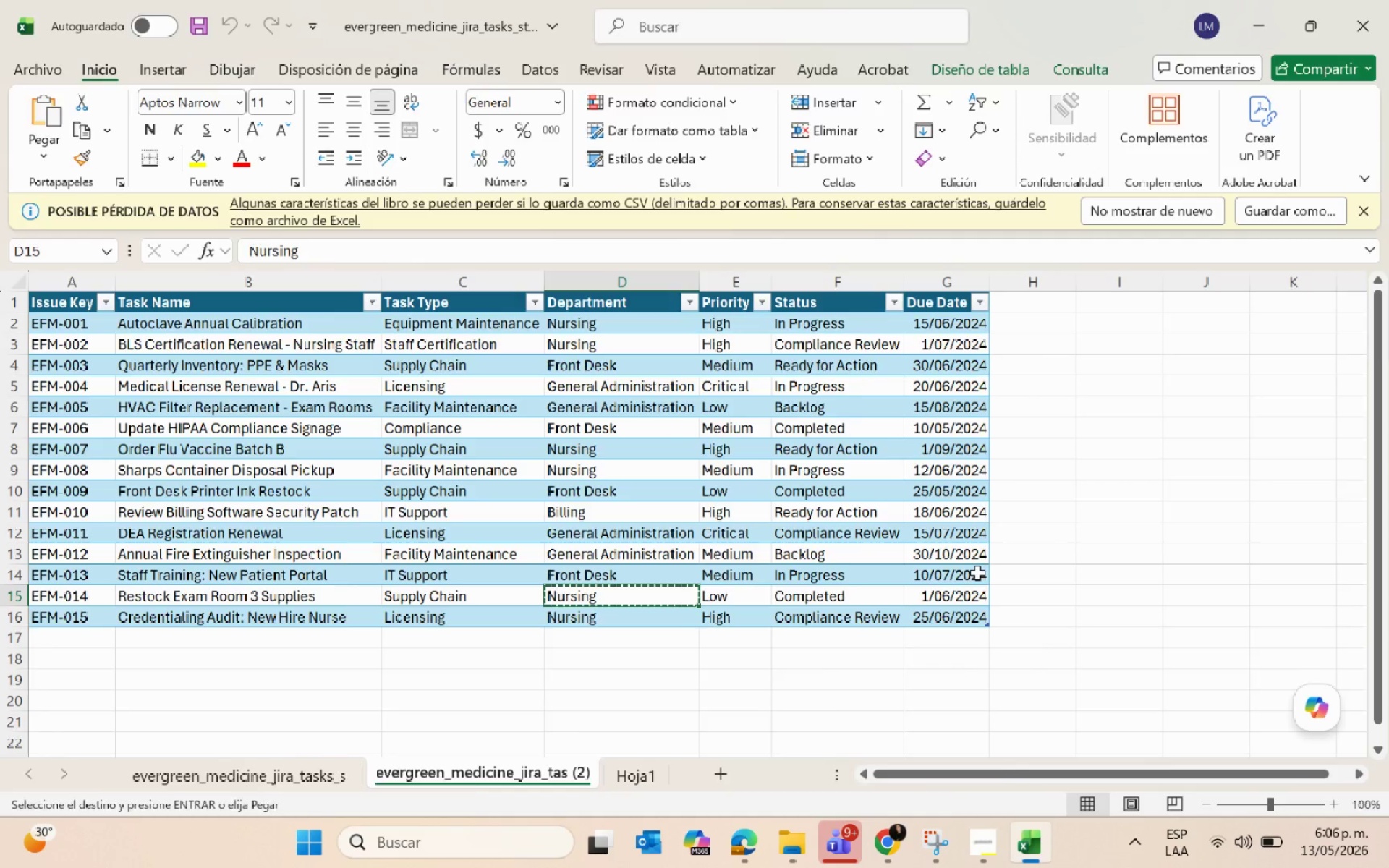 
key(Alt+Tab)
 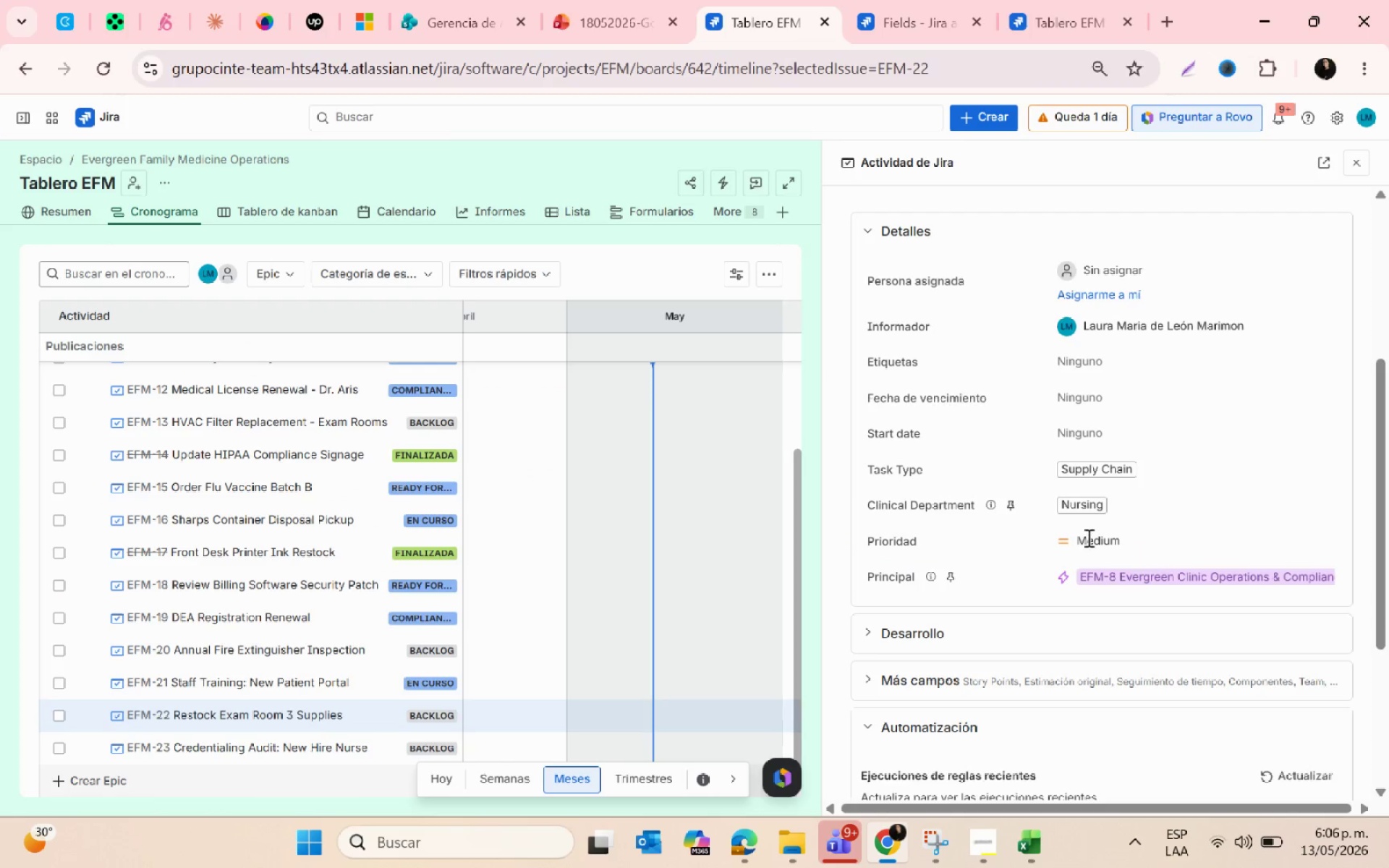 
left_click([1087, 537])
 